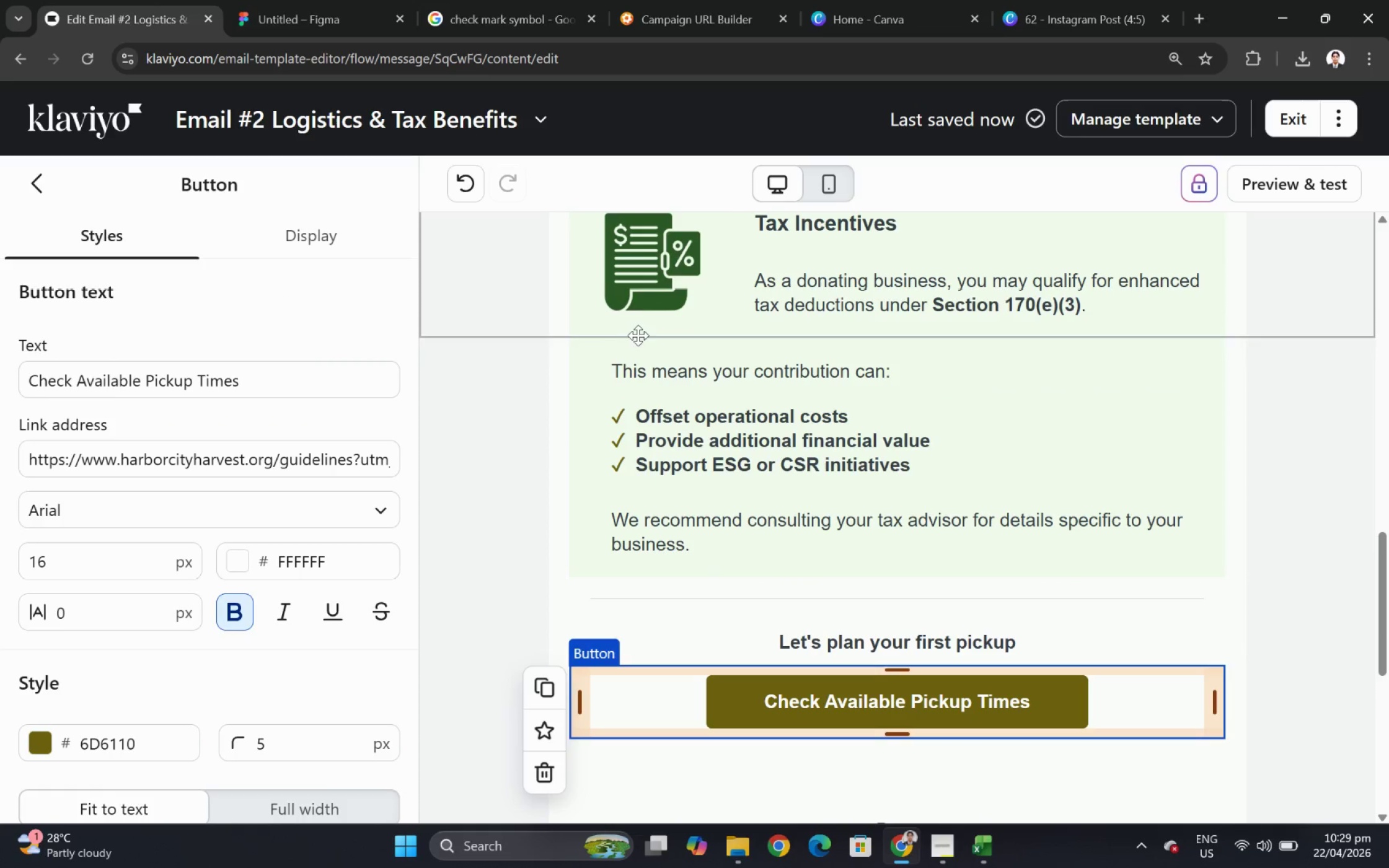 
left_click([641, 331])
 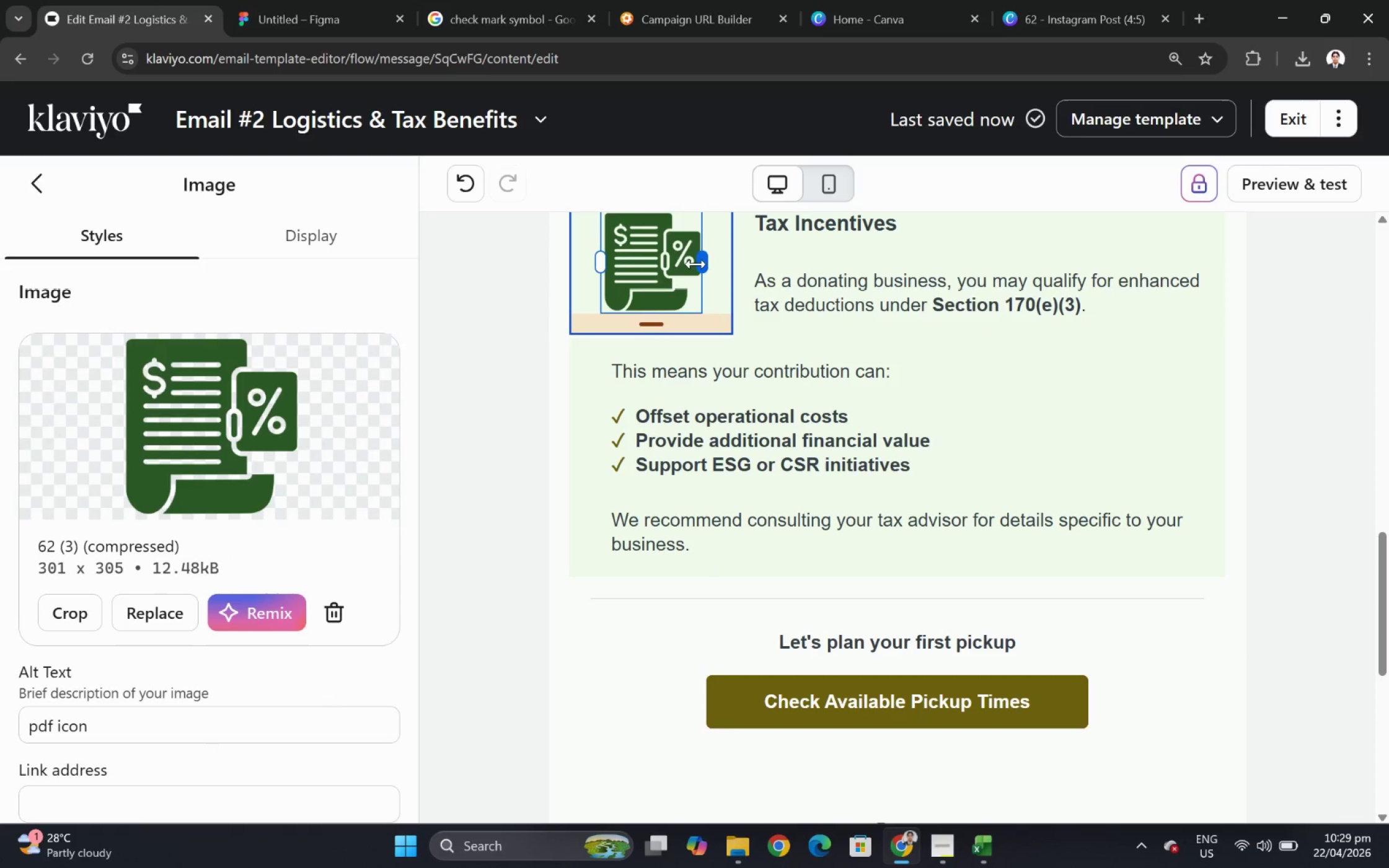 
left_click_drag(start_coordinate=[700, 262], to_coordinate=[704, 262])
 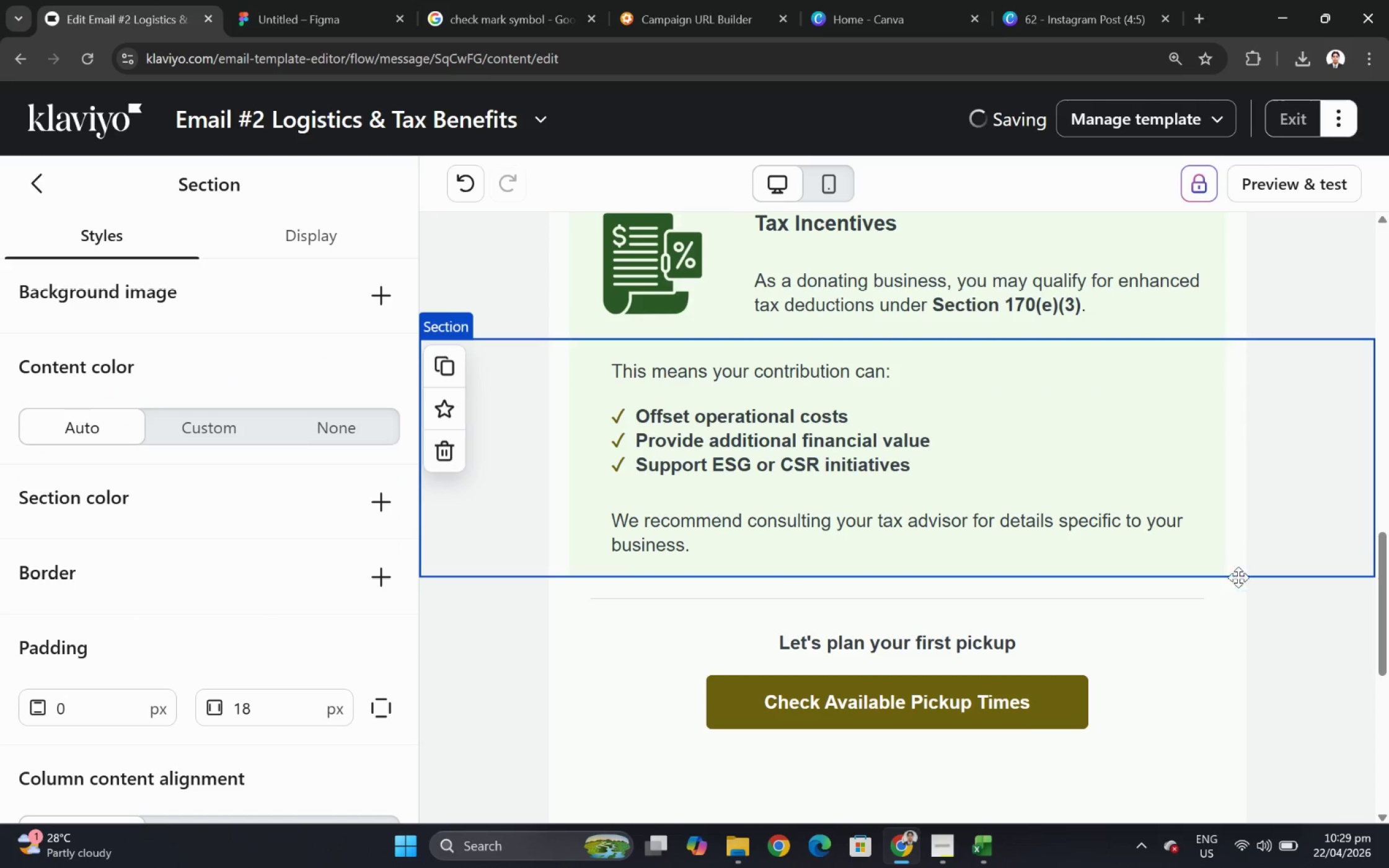 
left_click([1229, 626])
 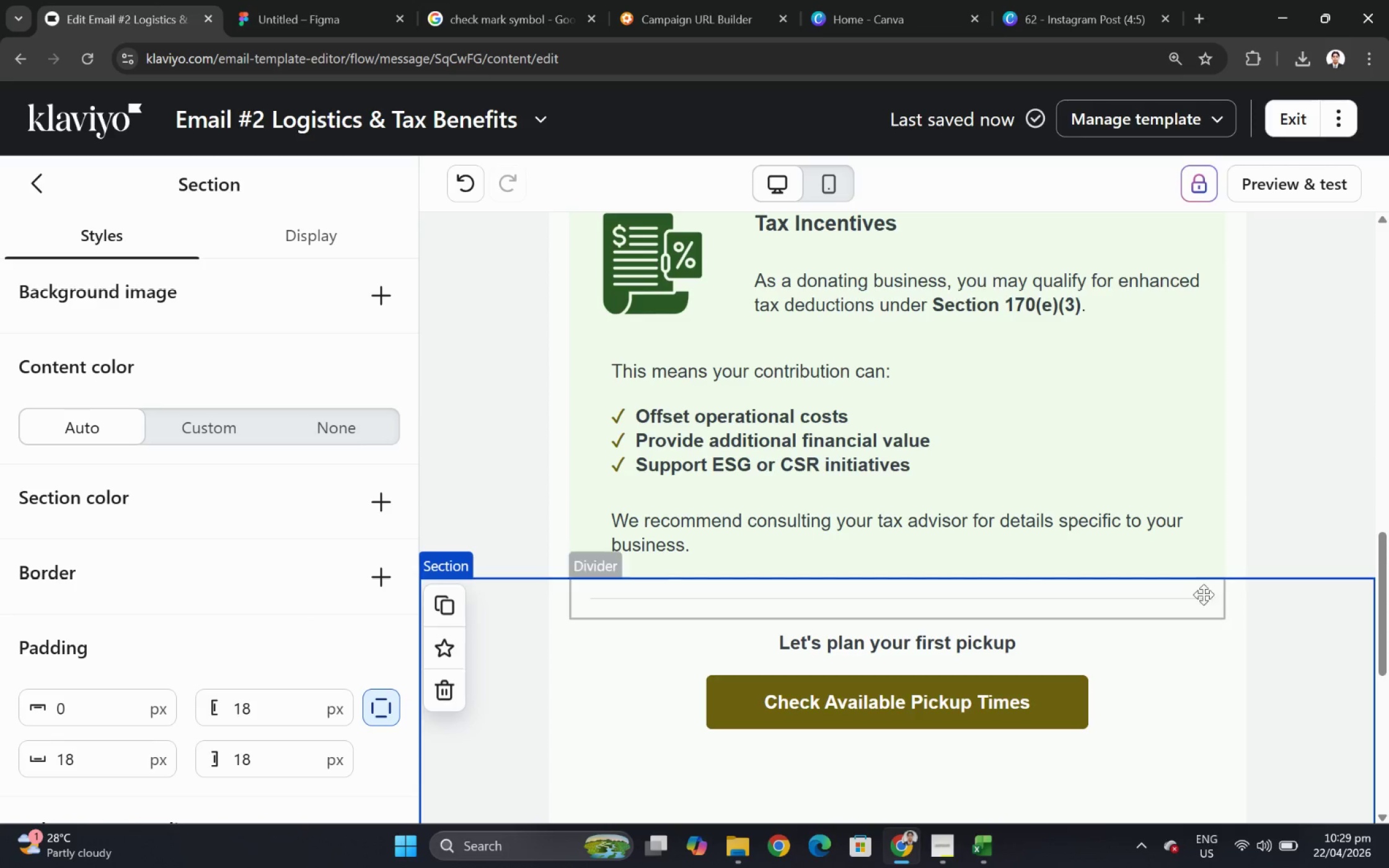 
hold_key(key=ControlLeft, duration=0.61)
scroll: coordinate [1132, 524], scroll_direction: down, amount: 6.0
 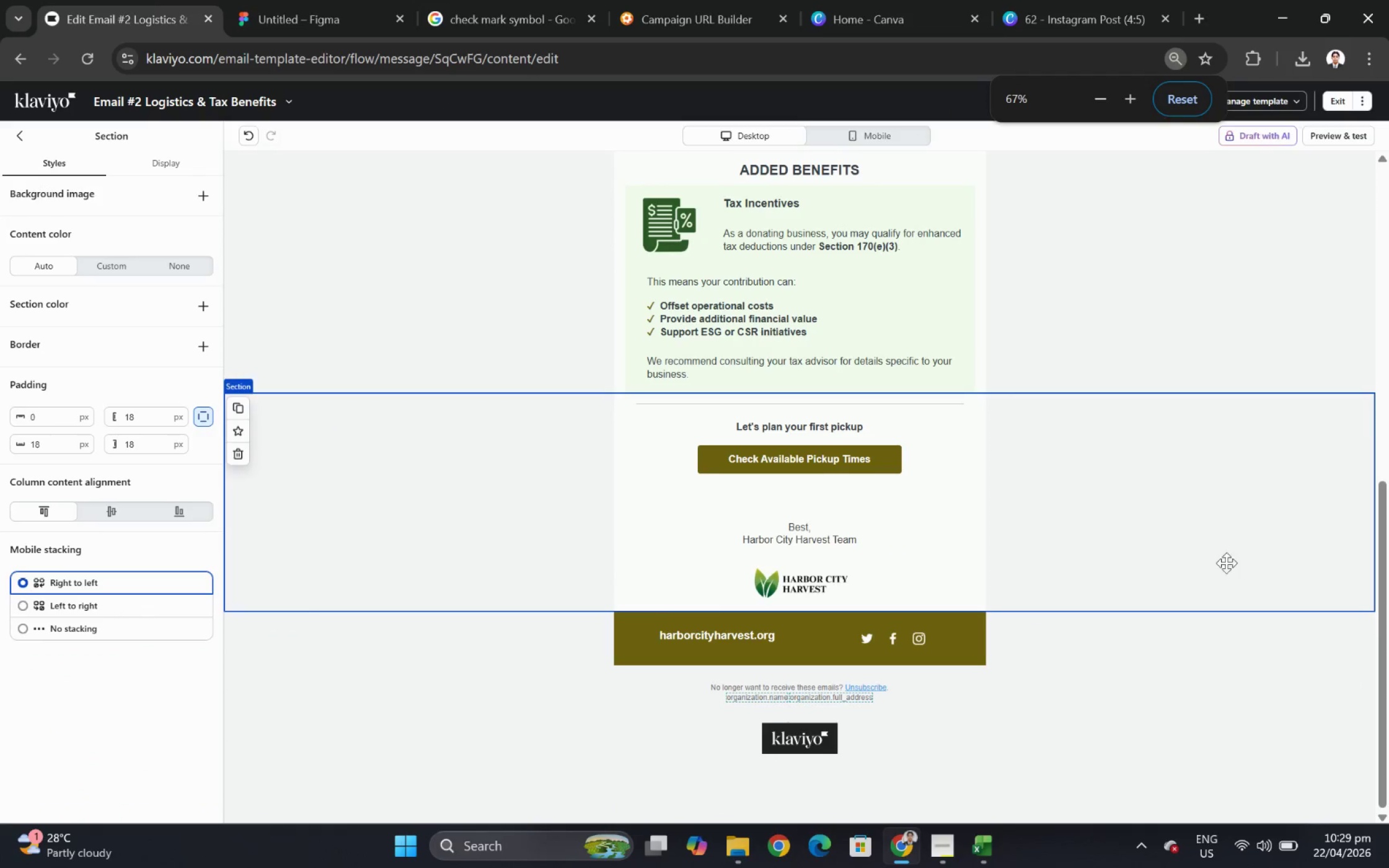 
scroll: coordinate [1224, 571], scroll_direction: up, amount: 2.0
 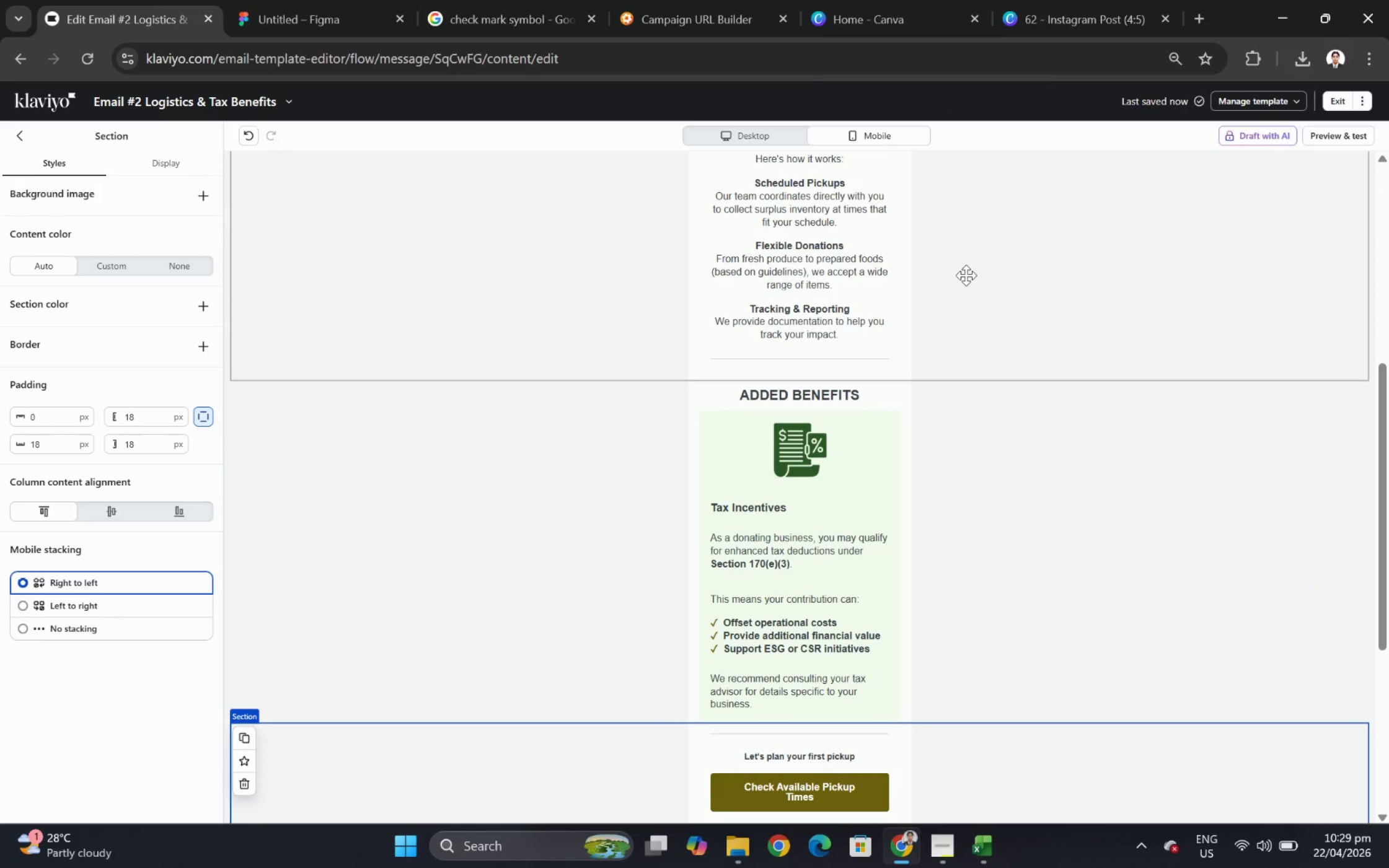 
wait(9.29)
 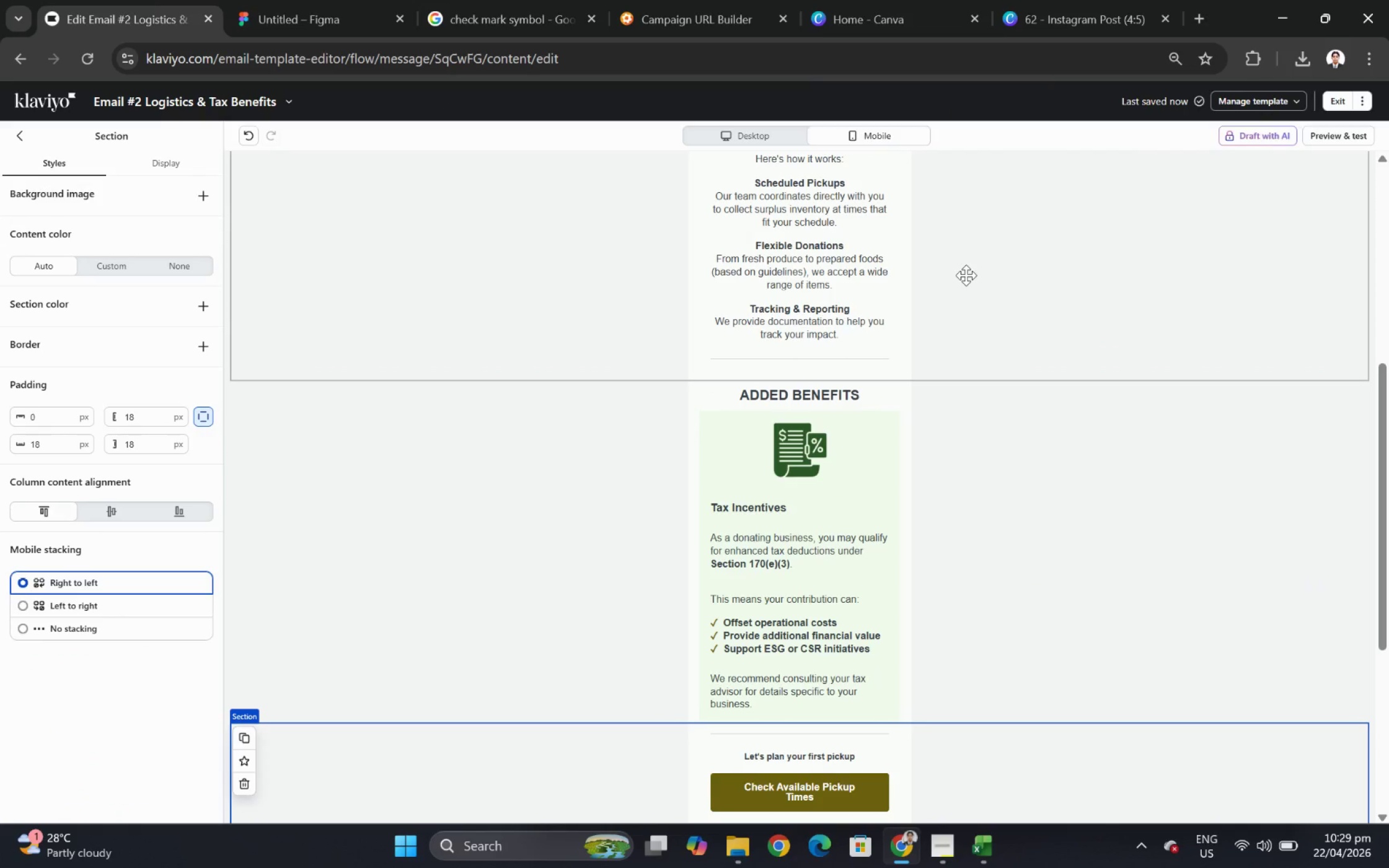 
left_click([724, 132])
 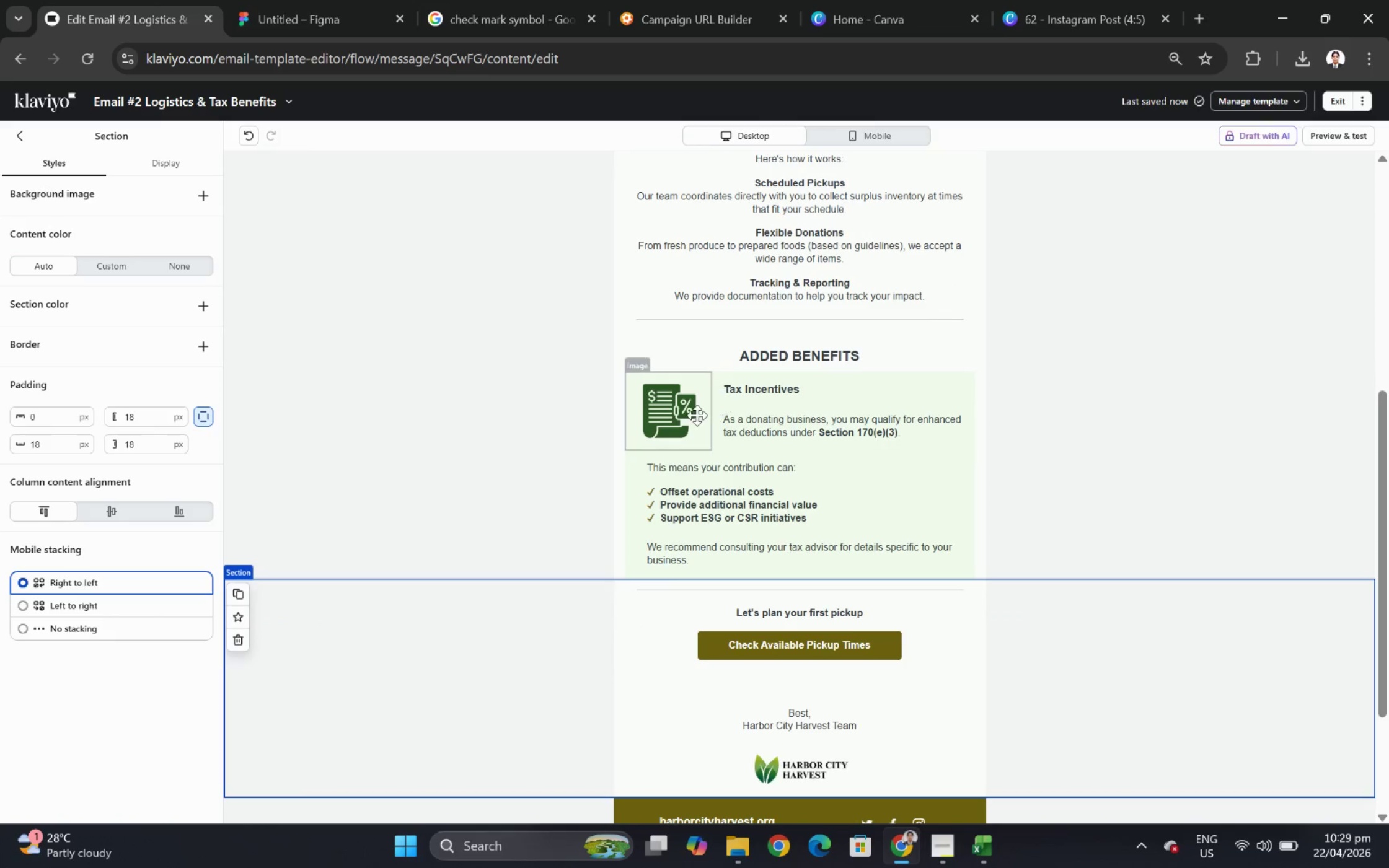 
left_click([693, 415])
 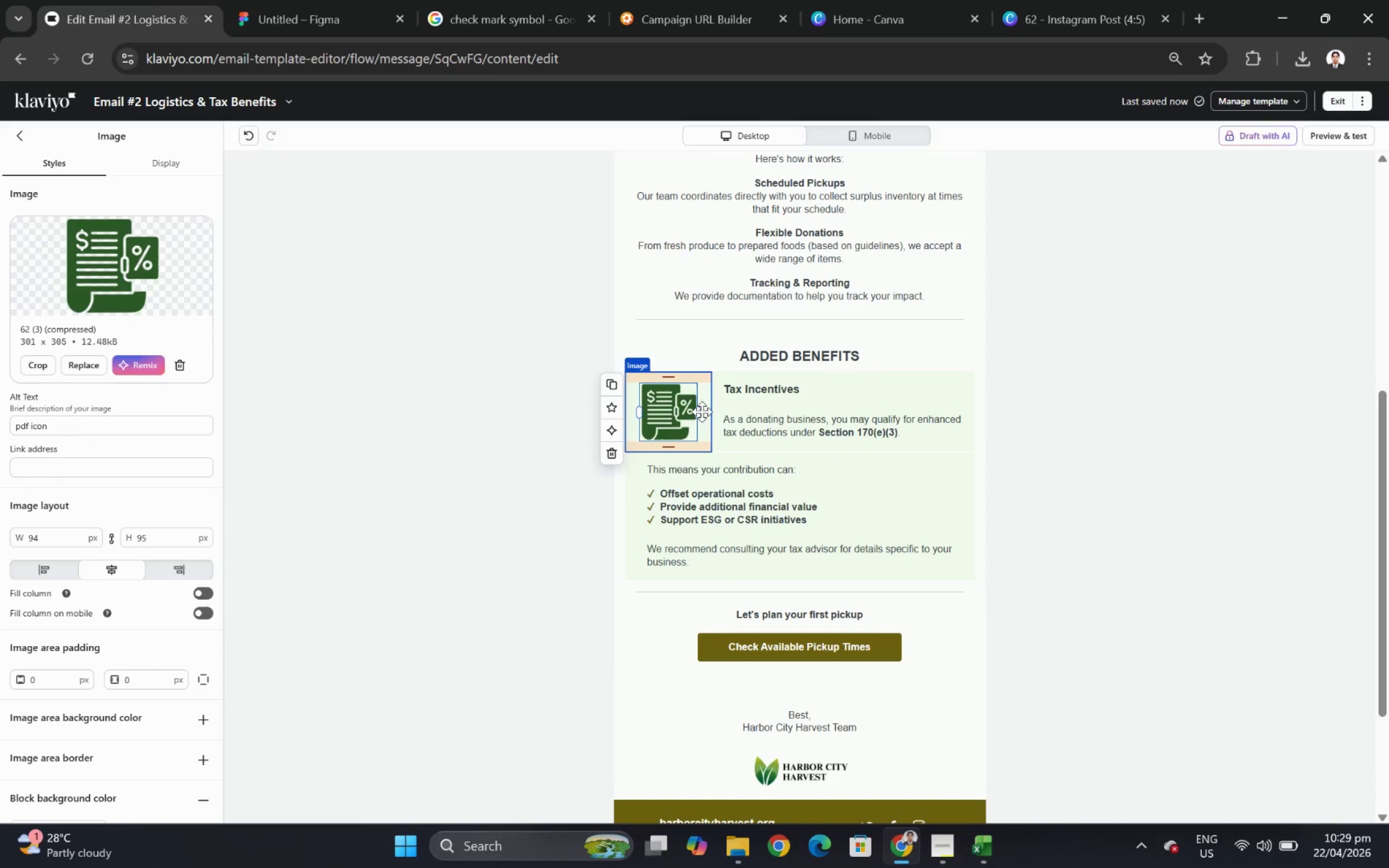 
wait(7.55)
 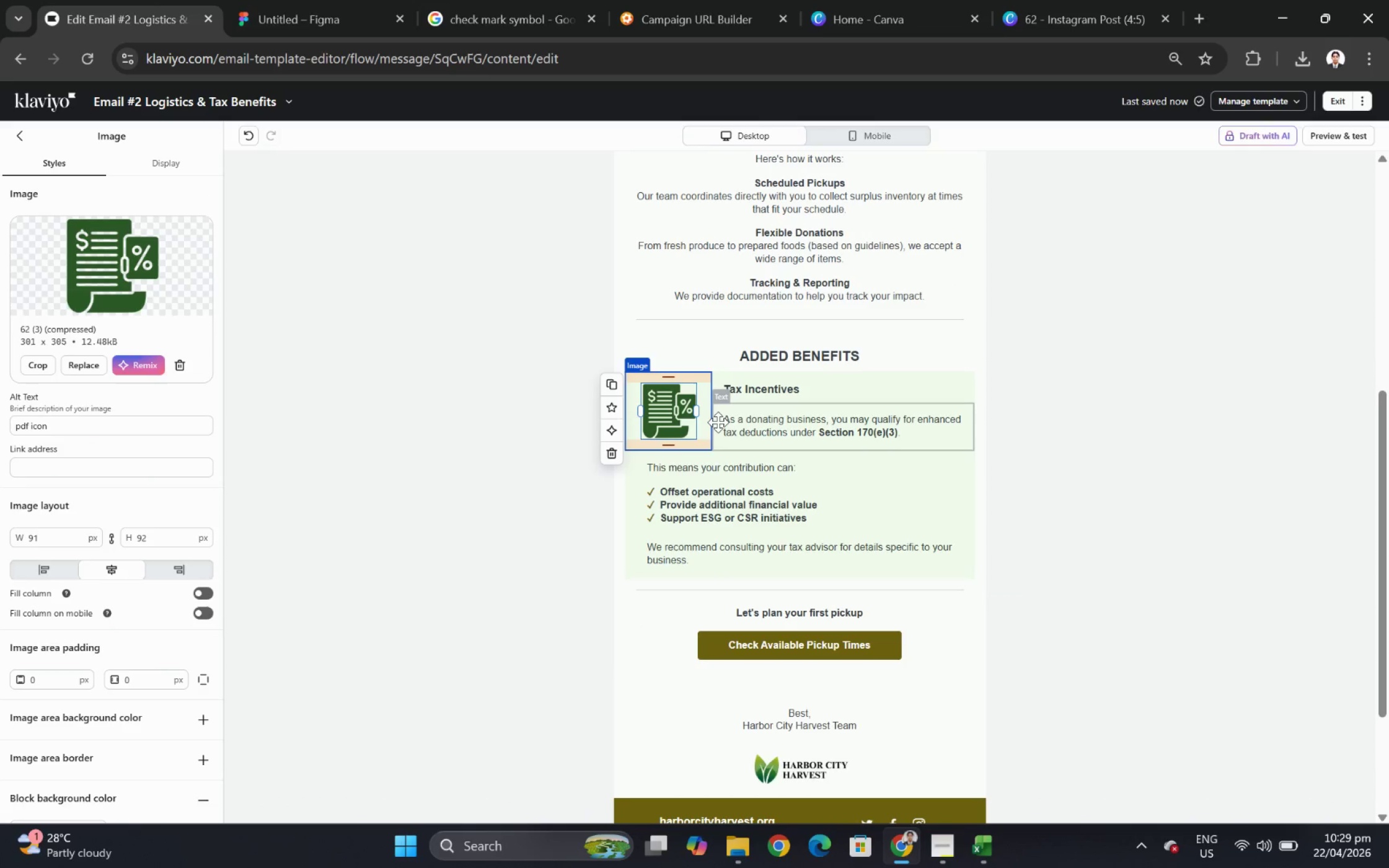 
left_click([1065, 633])
 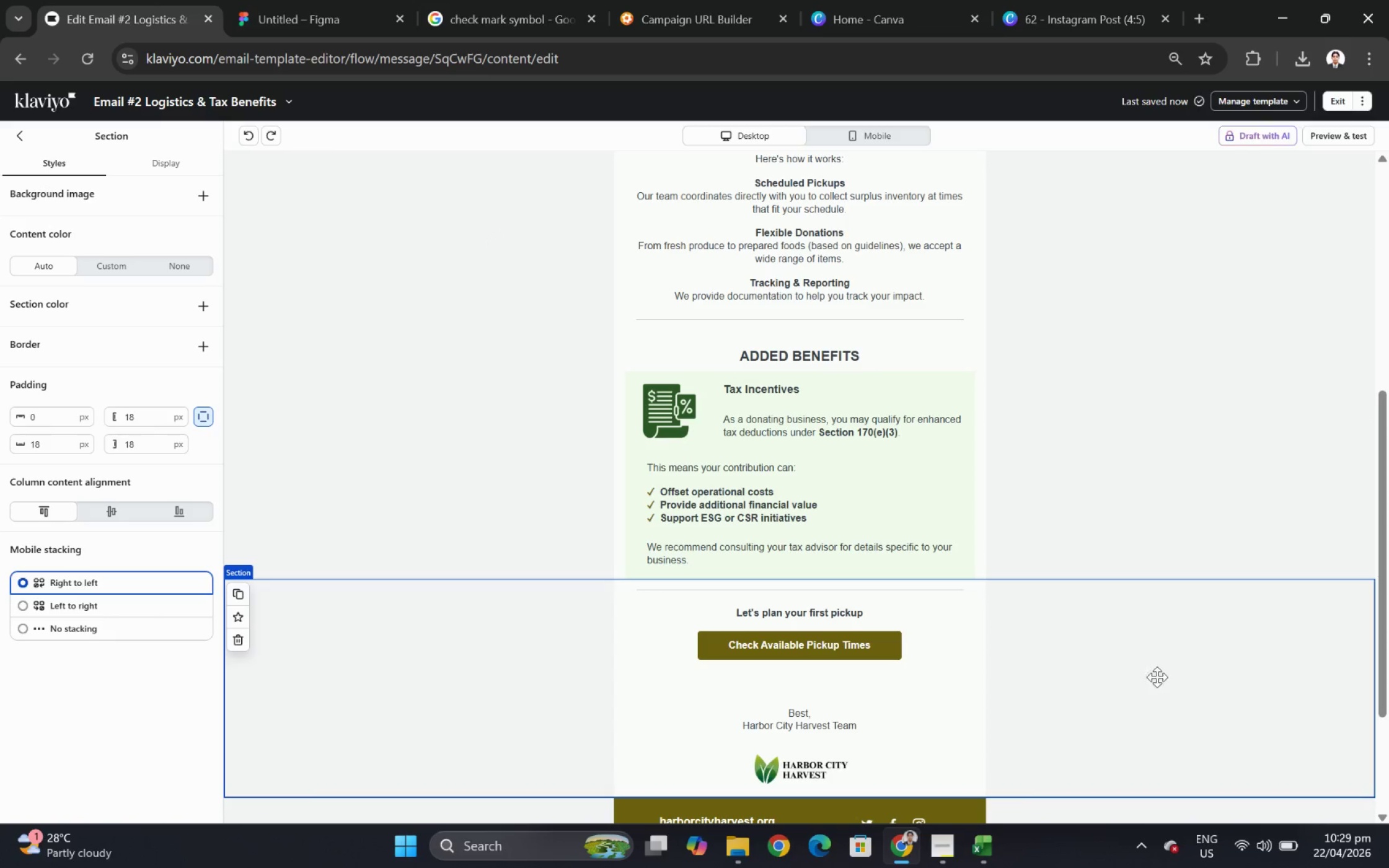 
wait(5.62)
 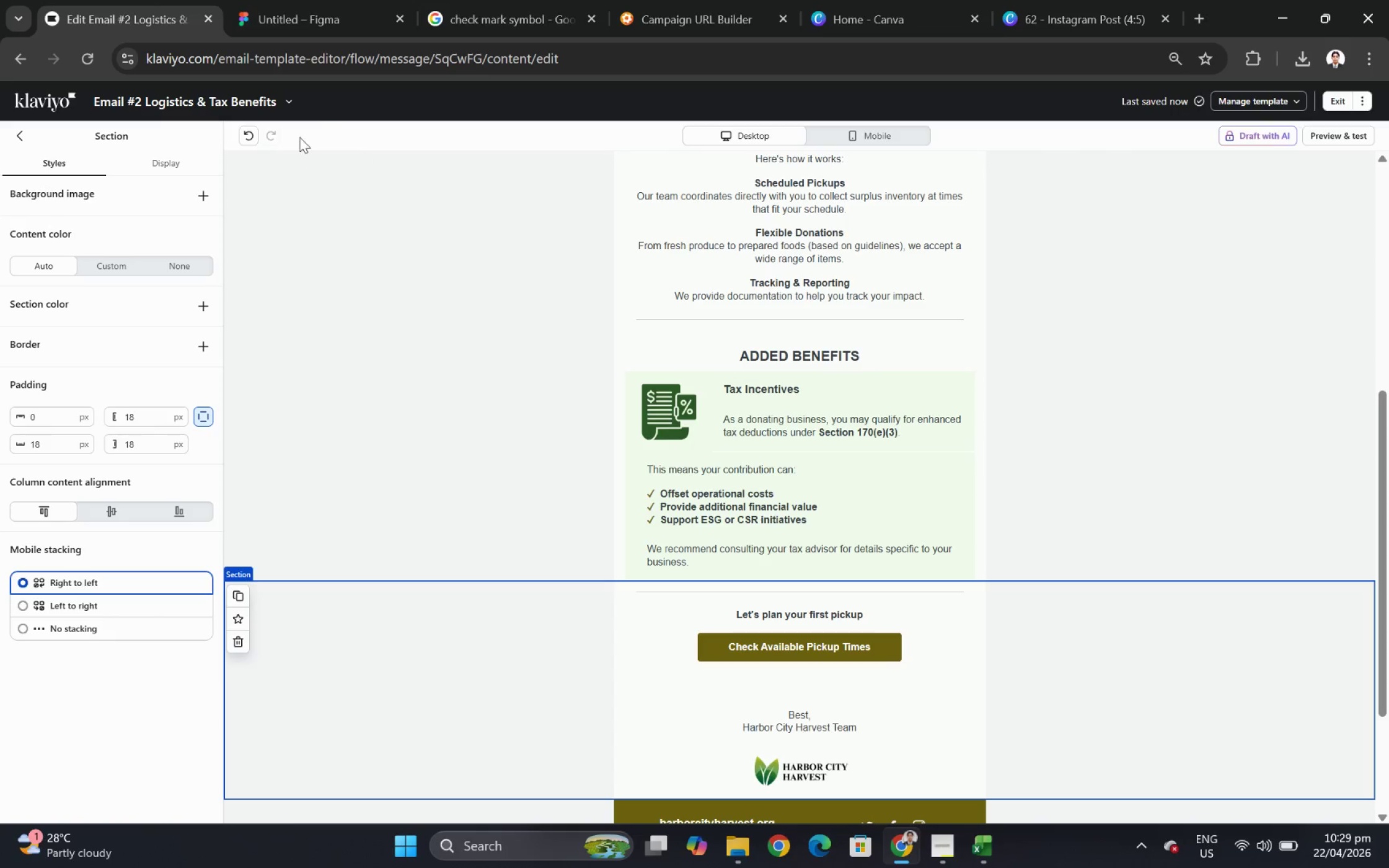 
left_click([775, 389])
 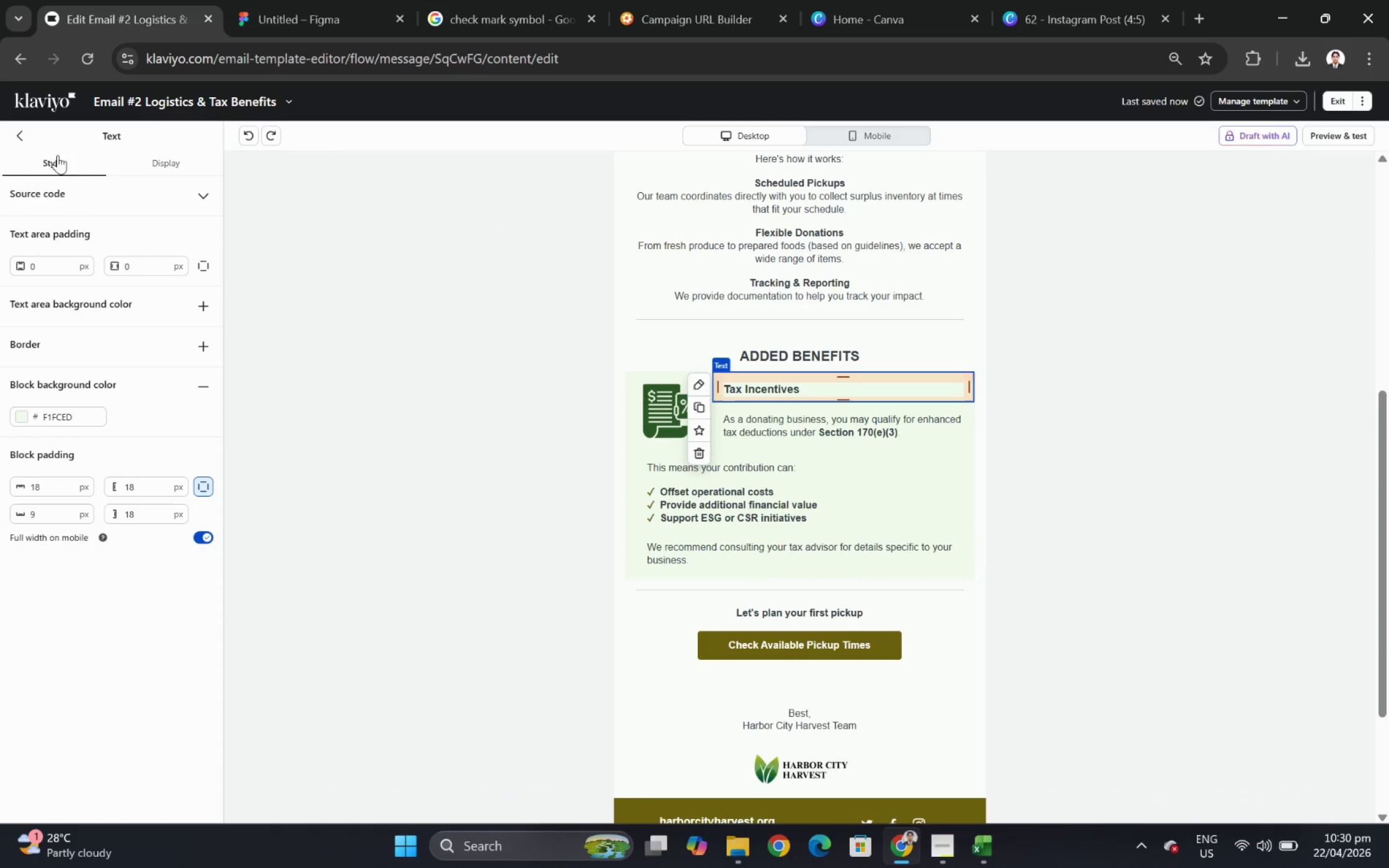 
left_click([15, 135])
 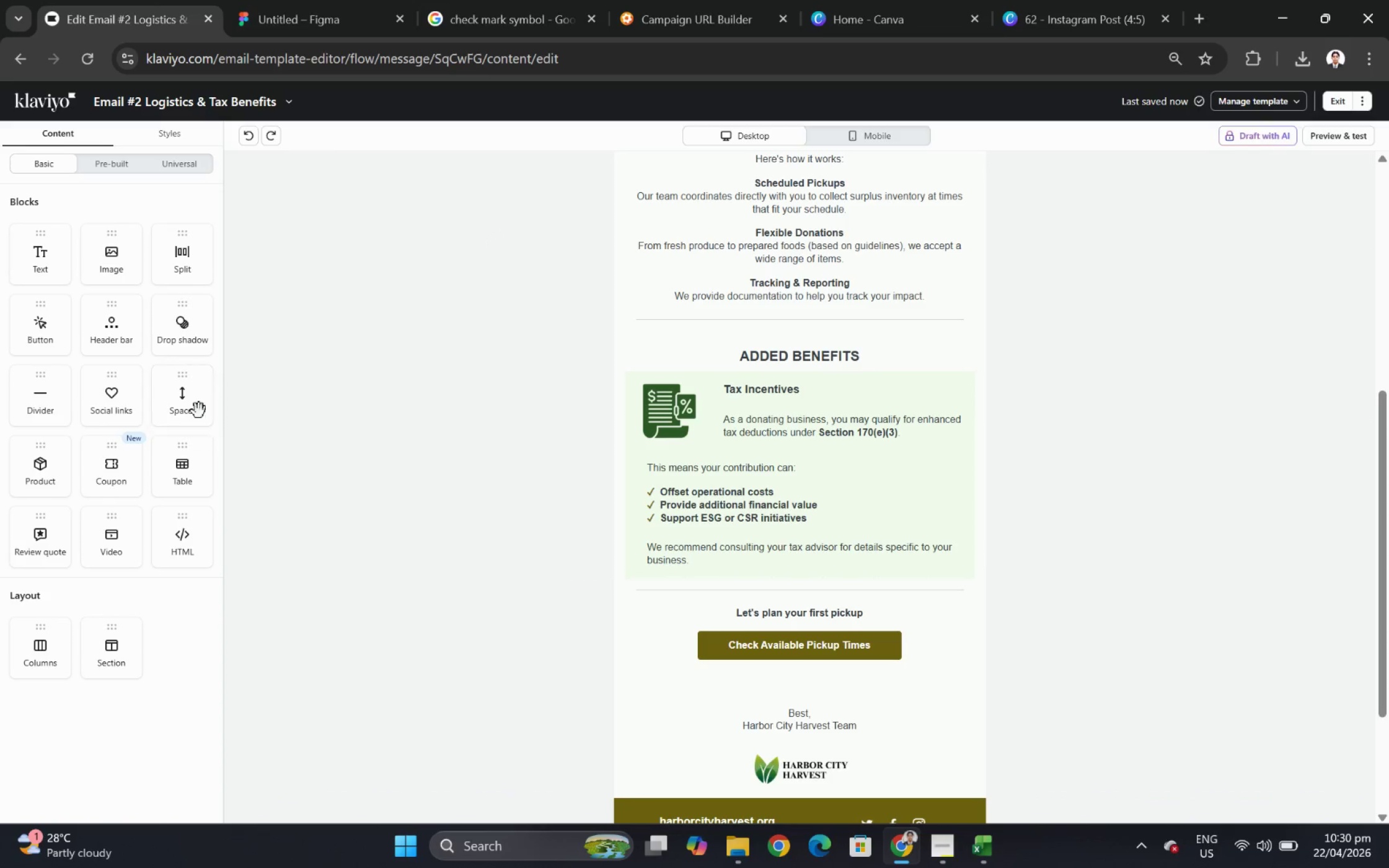 
left_click_drag(start_coordinate=[188, 394], to_coordinate=[749, 384])
 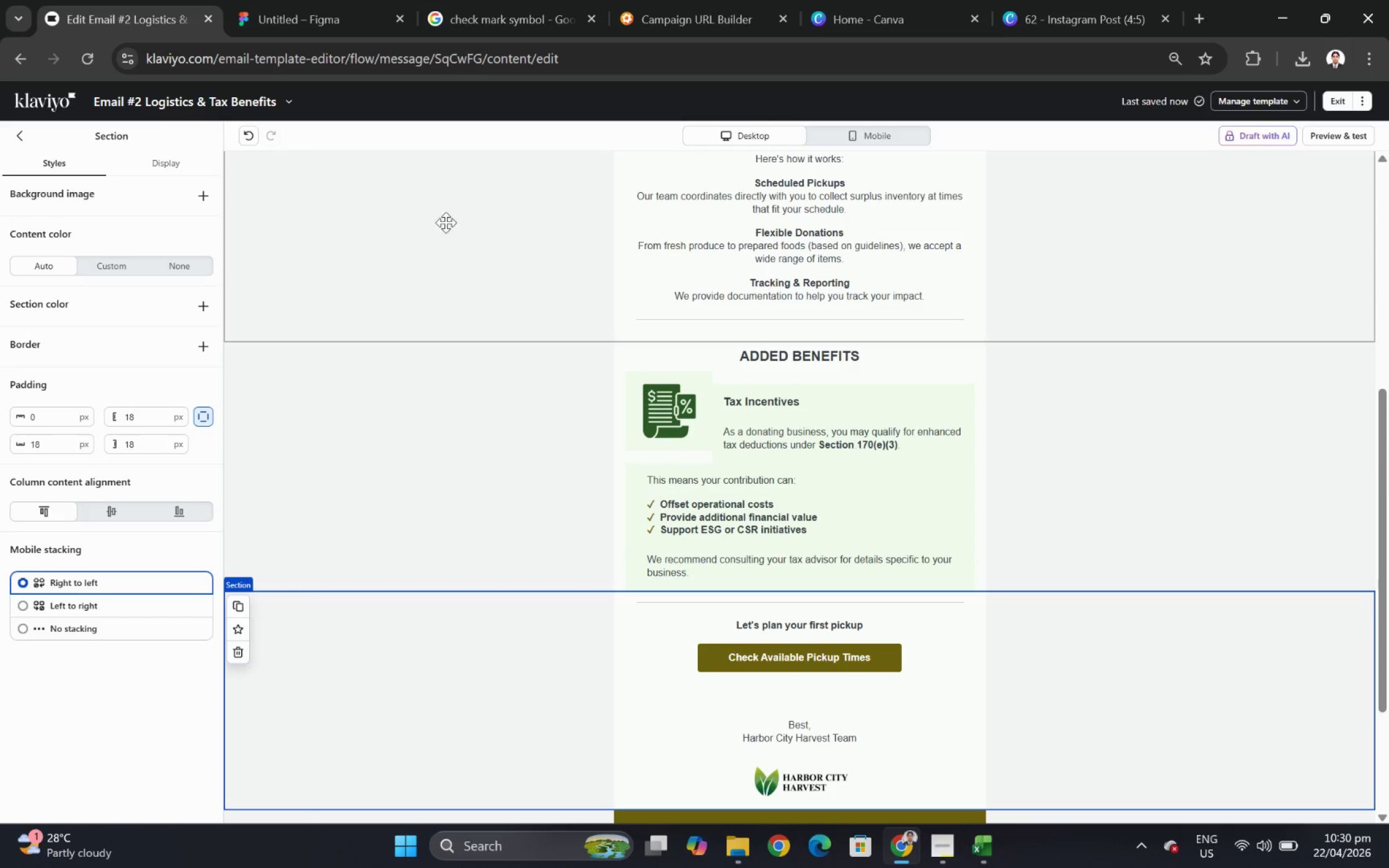 
wait(6.61)
 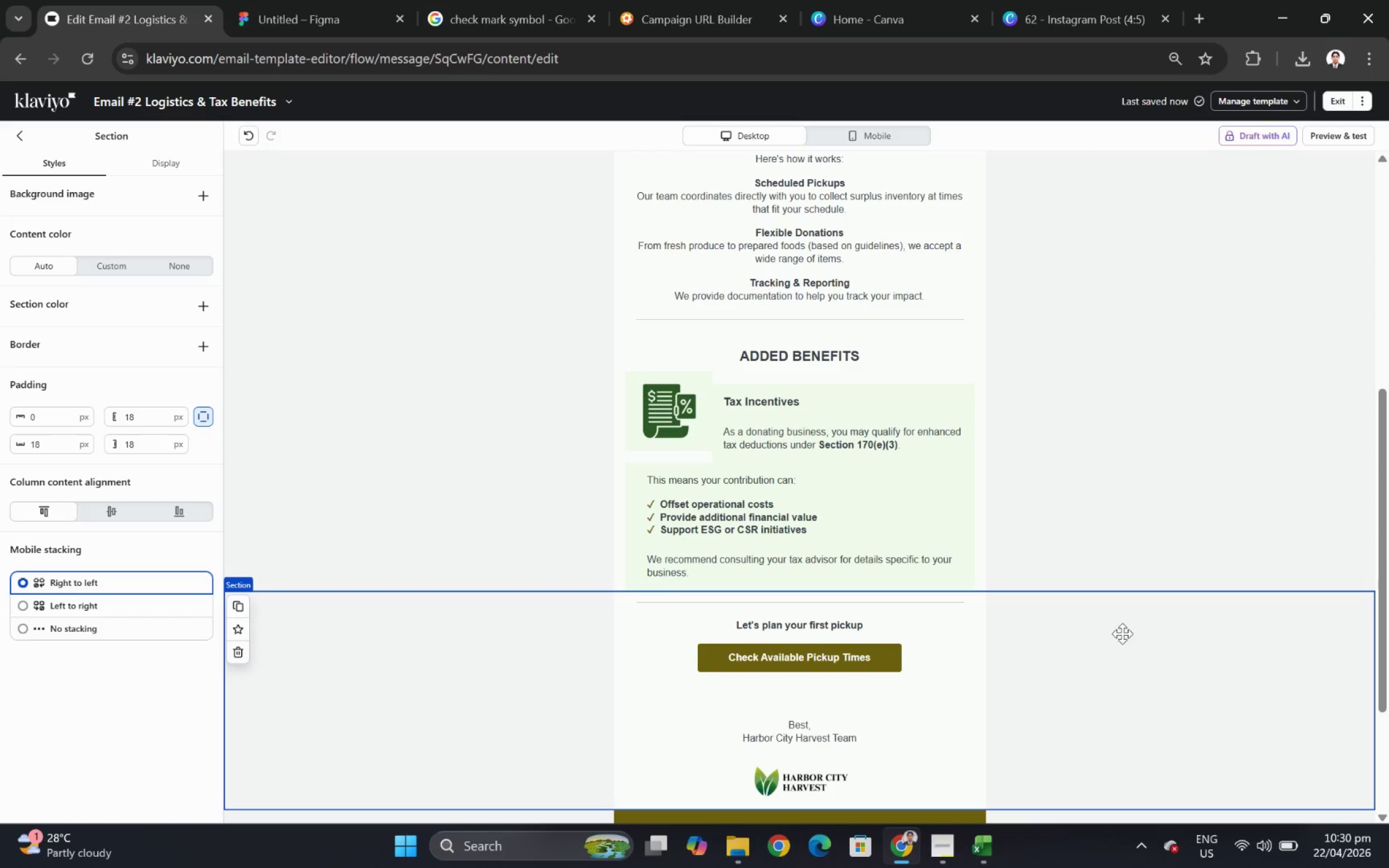 
left_click([252, 133])
 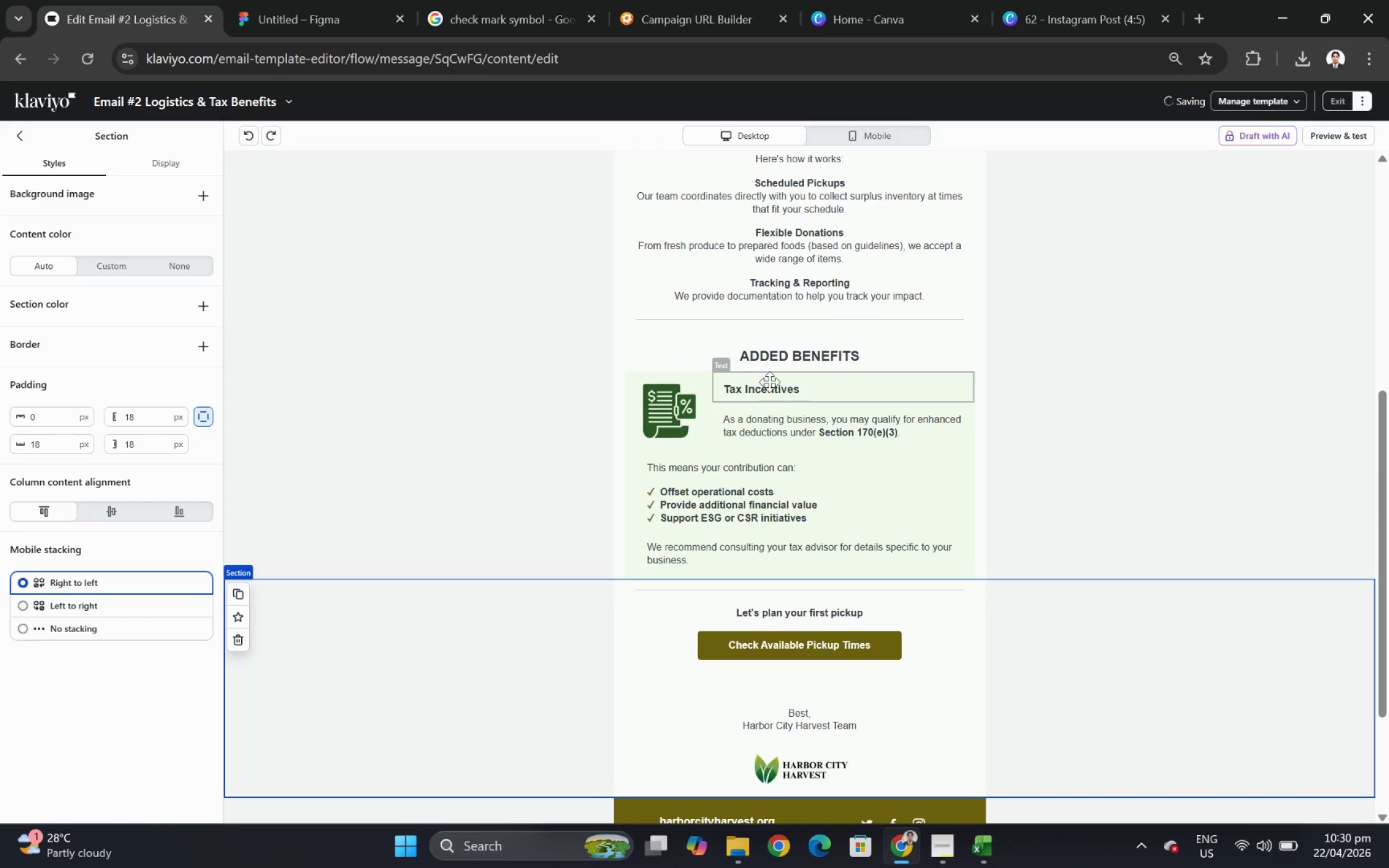 
left_click([781, 394])
 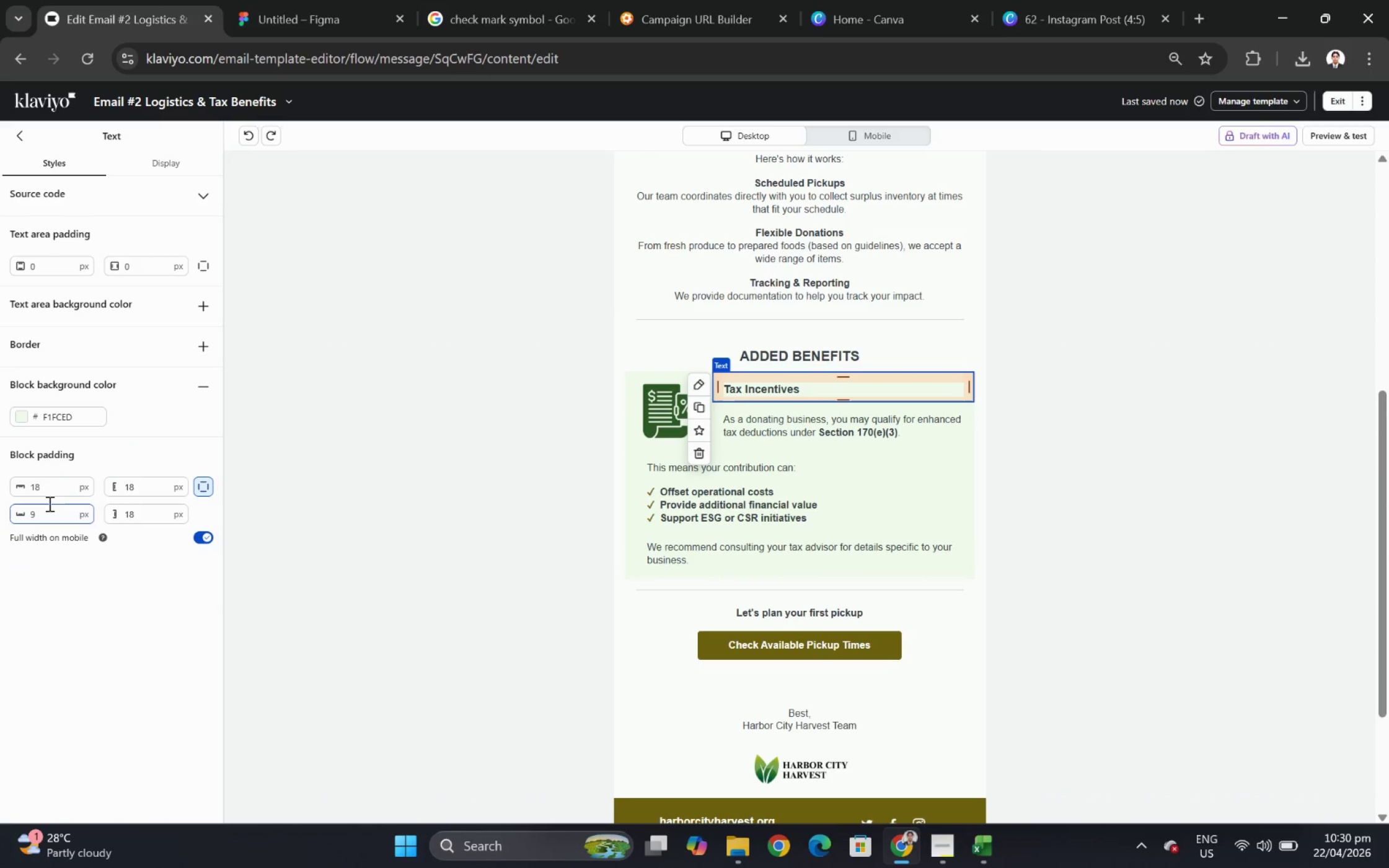 
double_click([57, 492])
 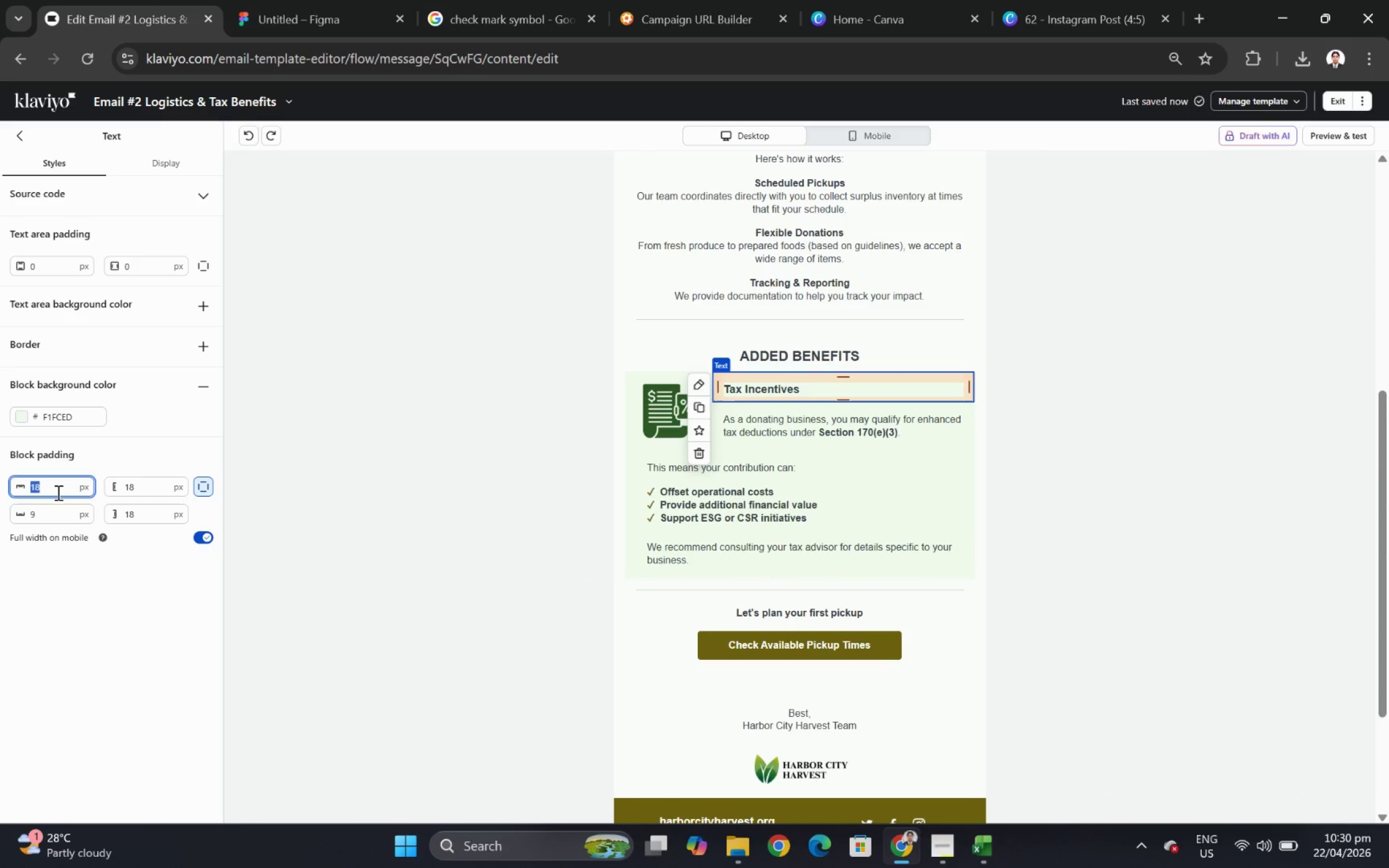 
key(Control+Numpad2)
 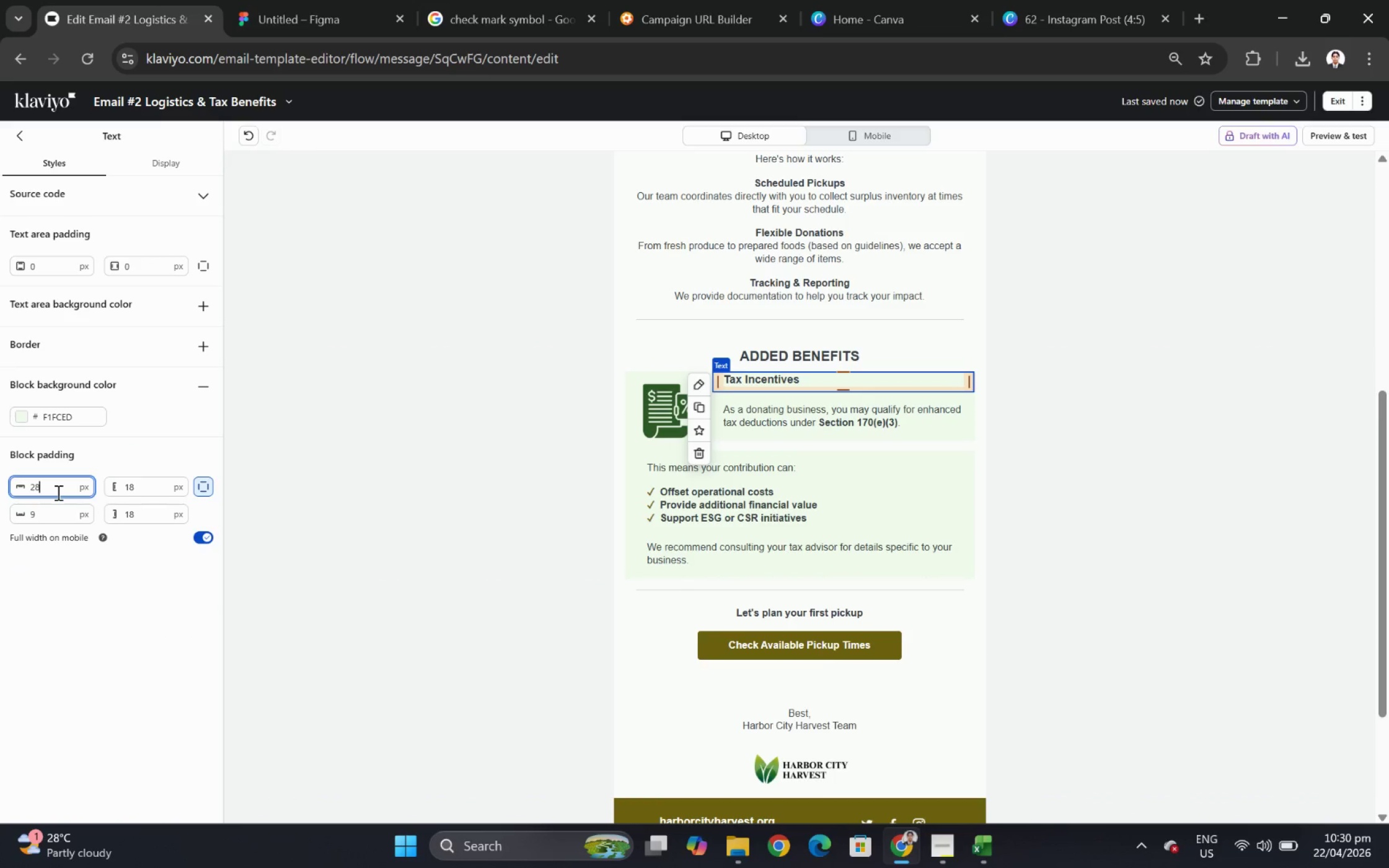 
key(Control+Numpad8)
 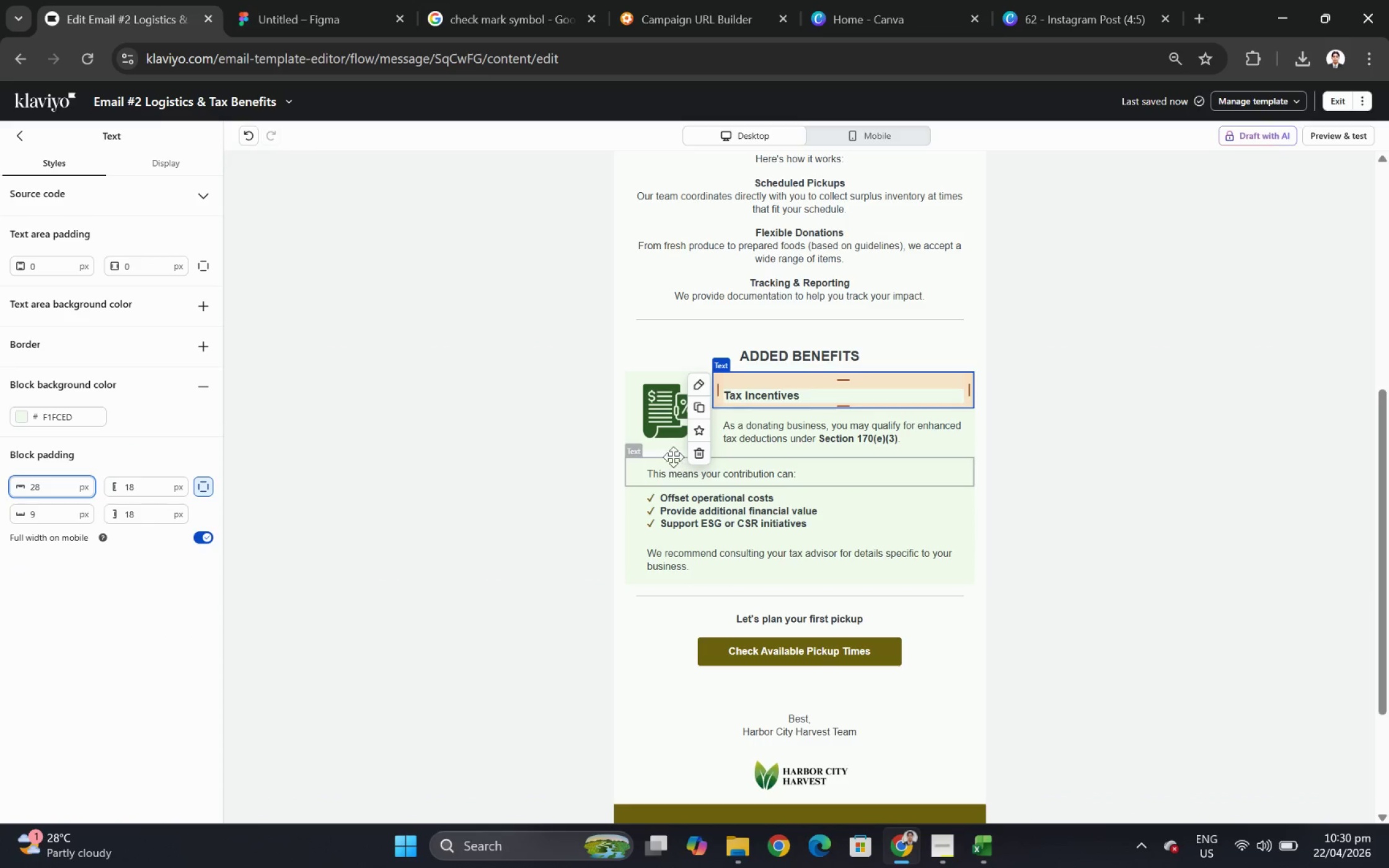 
left_click([663, 422])
 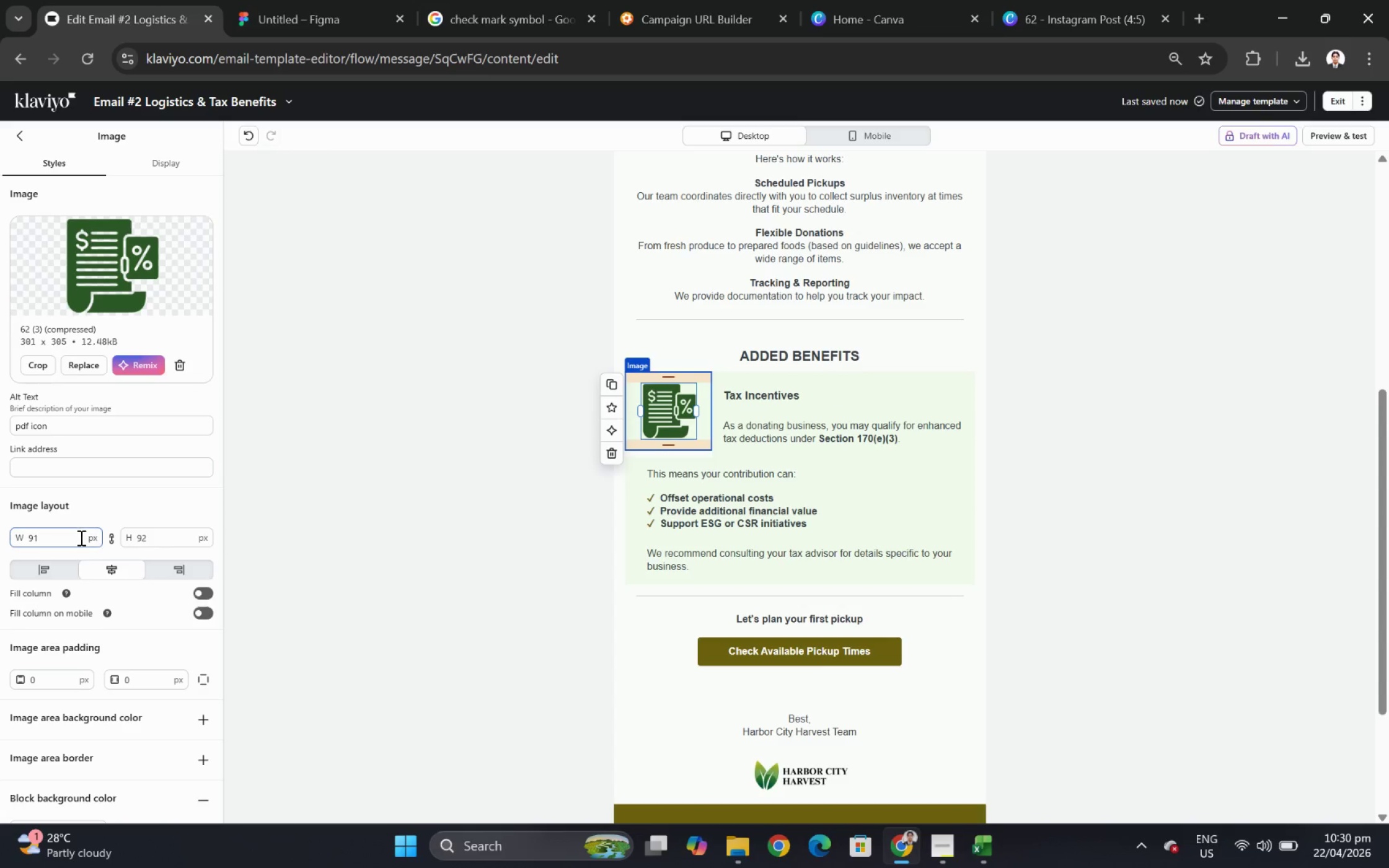 
scroll: coordinate [126, 604], scroll_direction: down, amount: 5.0
 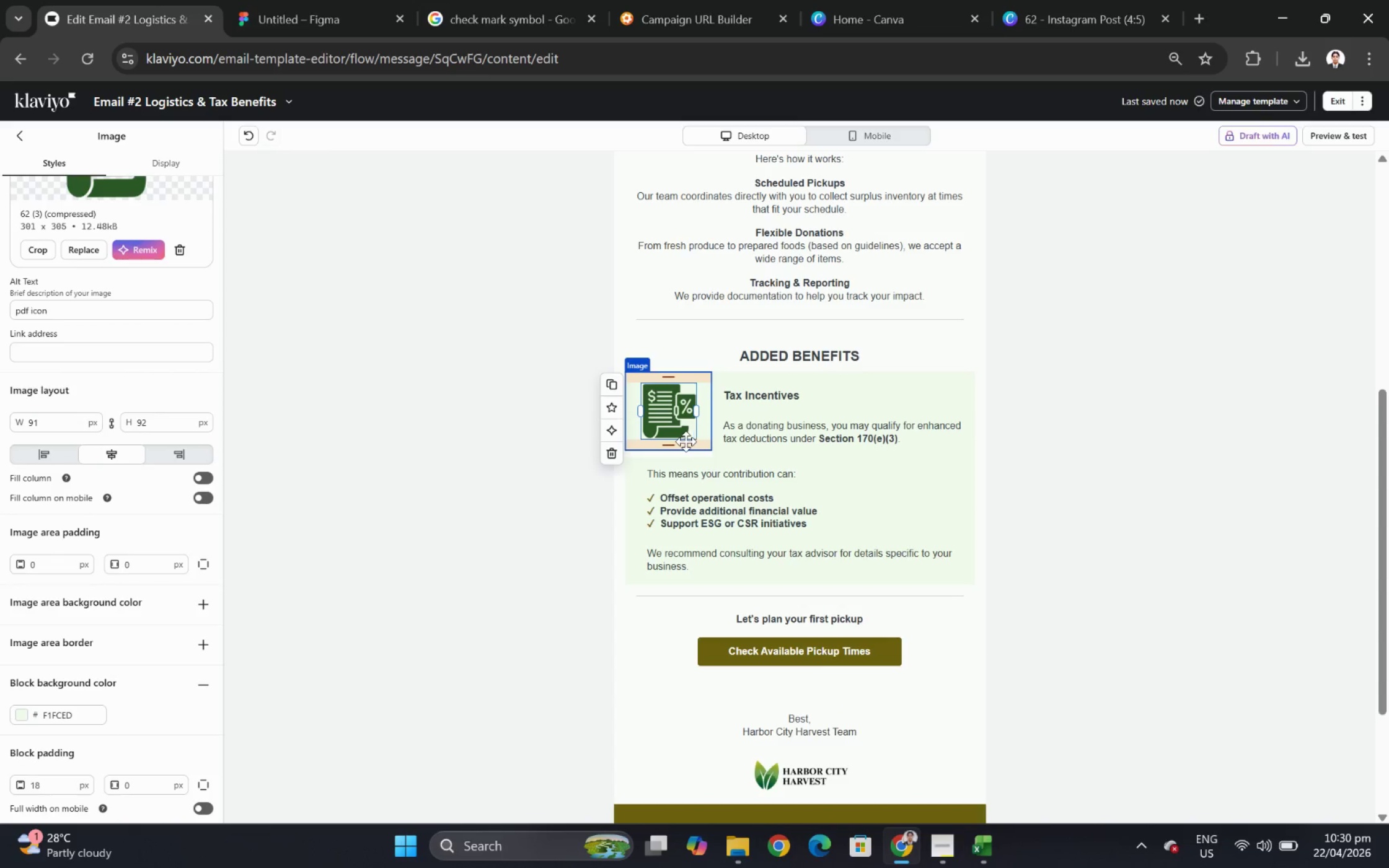 
left_click_drag(start_coordinate=[666, 445], to_coordinate=[667, 452])
 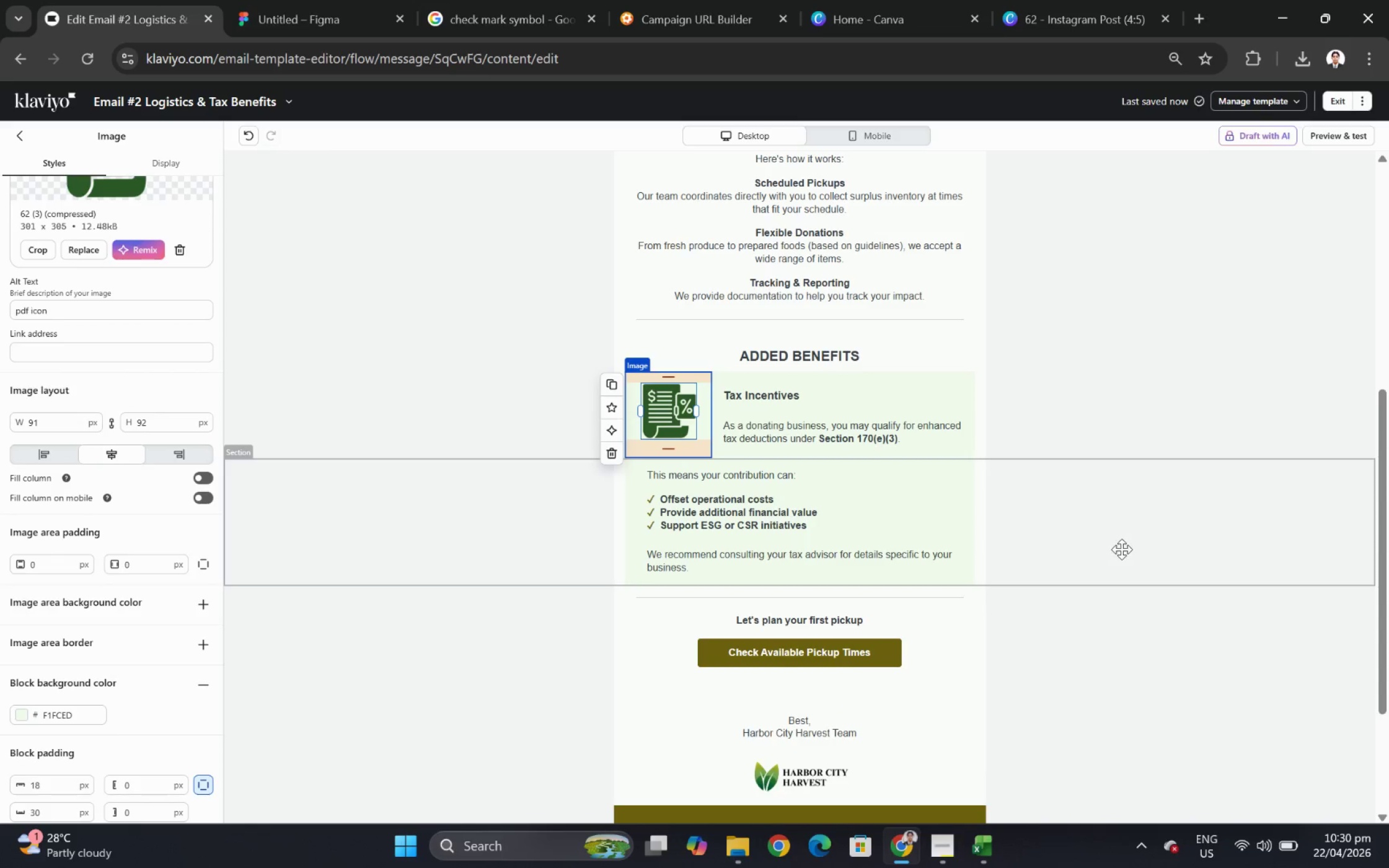 
left_click([1121, 549])
 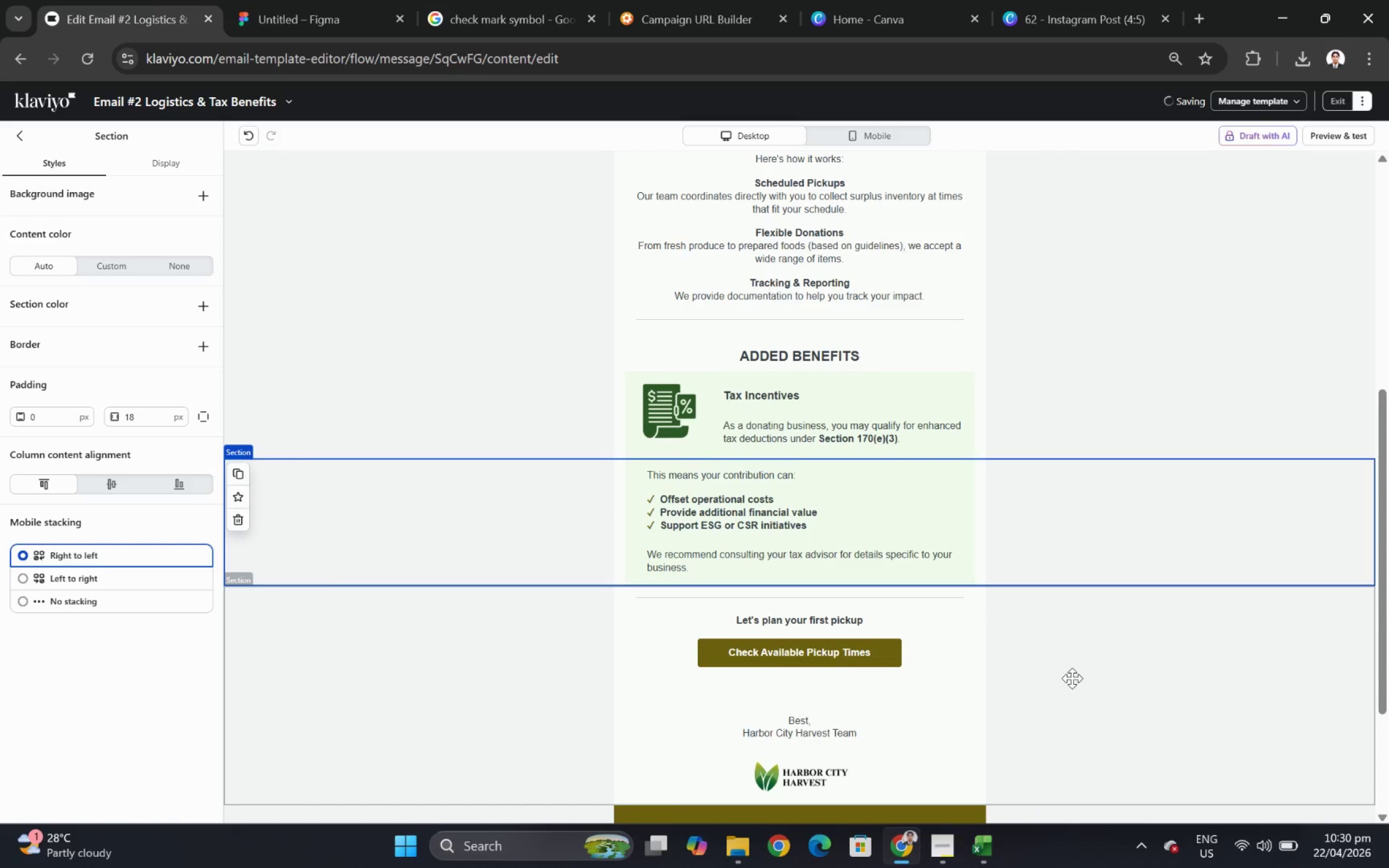 
left_click_drag(start_coordinate=[1074, 688], to_coordinate=[1075, 693])
 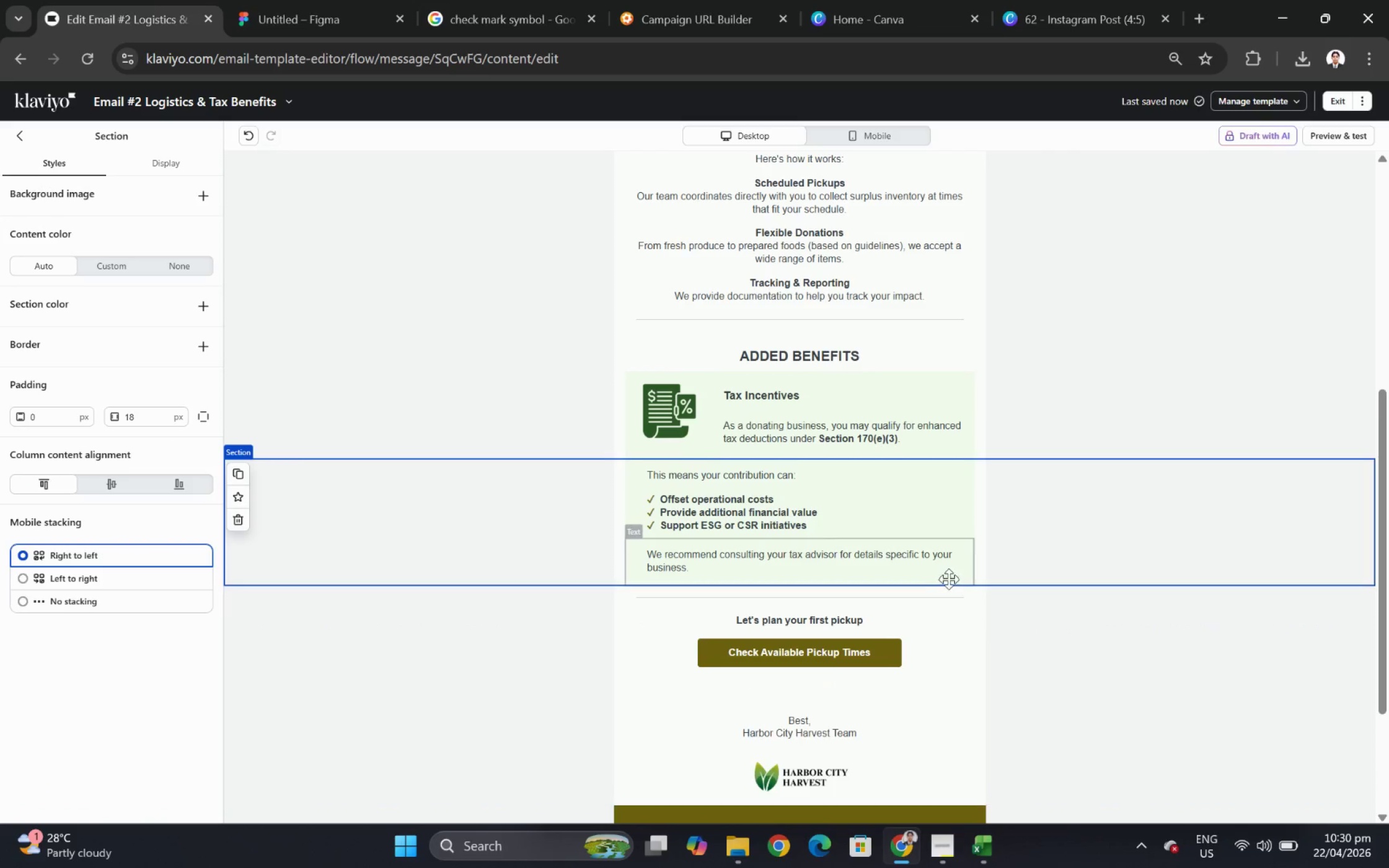 
left_click([943, 564])
 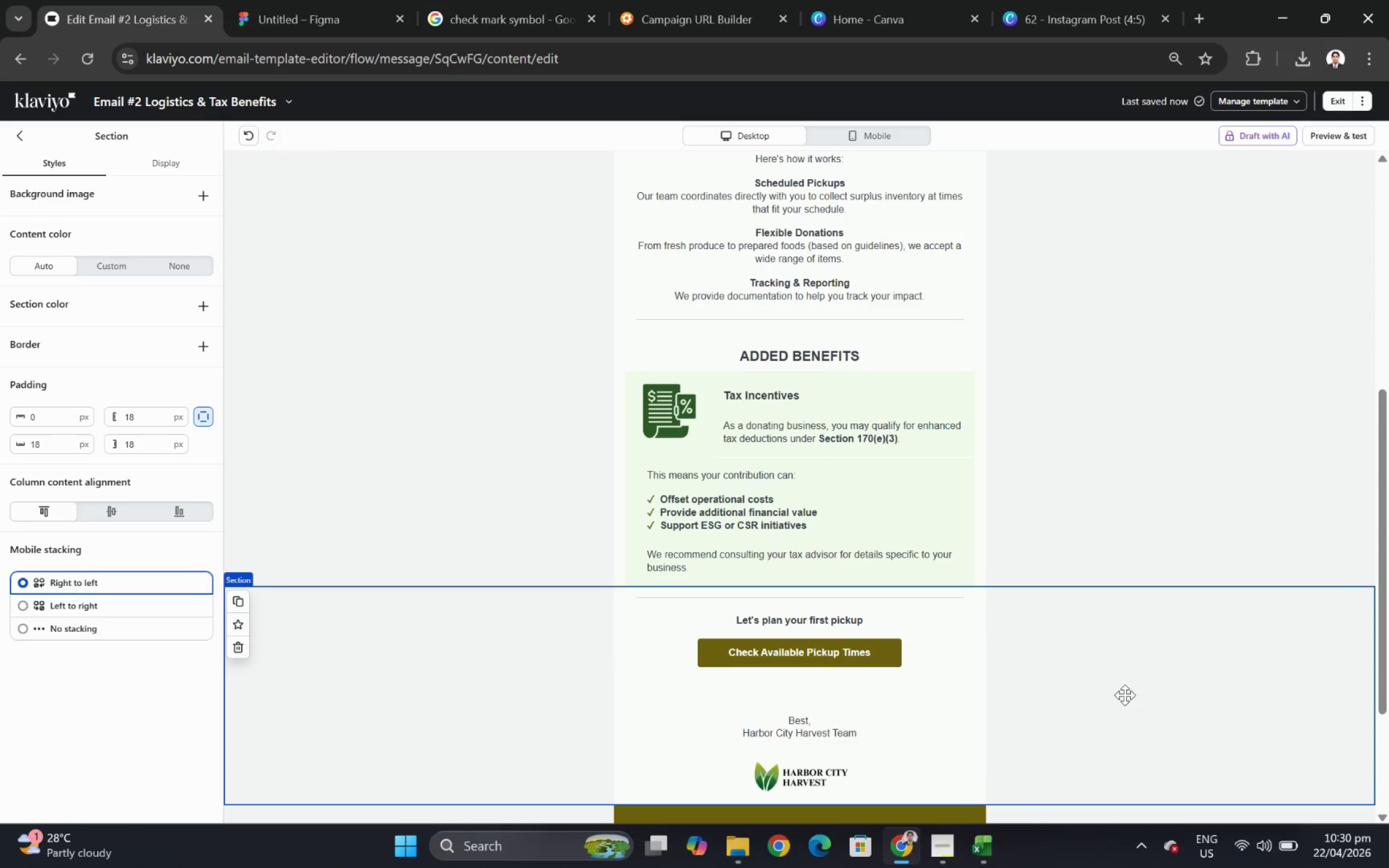 
hold_key(key=ControlLeft, duration=0.42)
scroll: coordinate [1047, 610], scroll_direction: up, amount: 2.0
 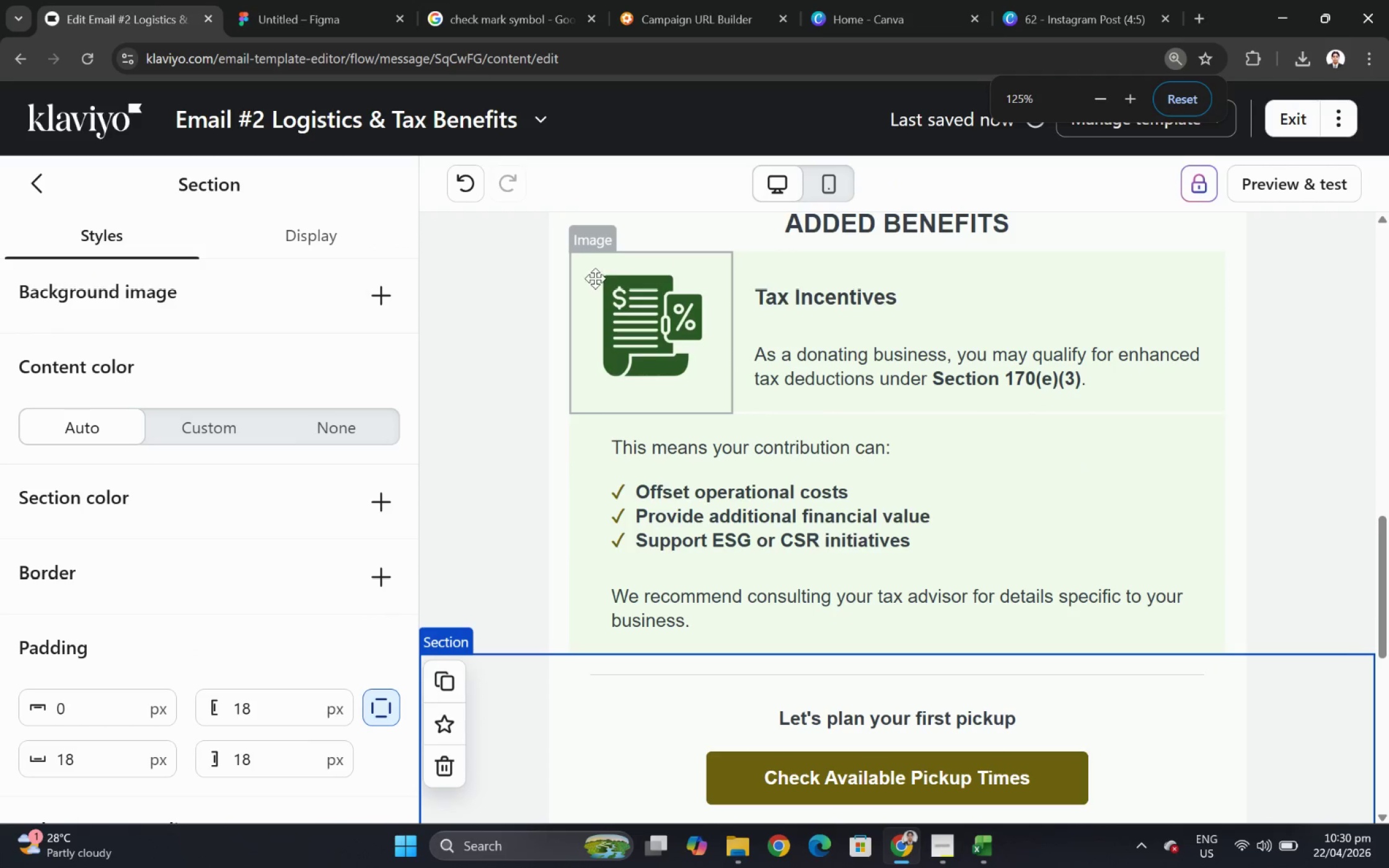 
left_click([655, 294])
 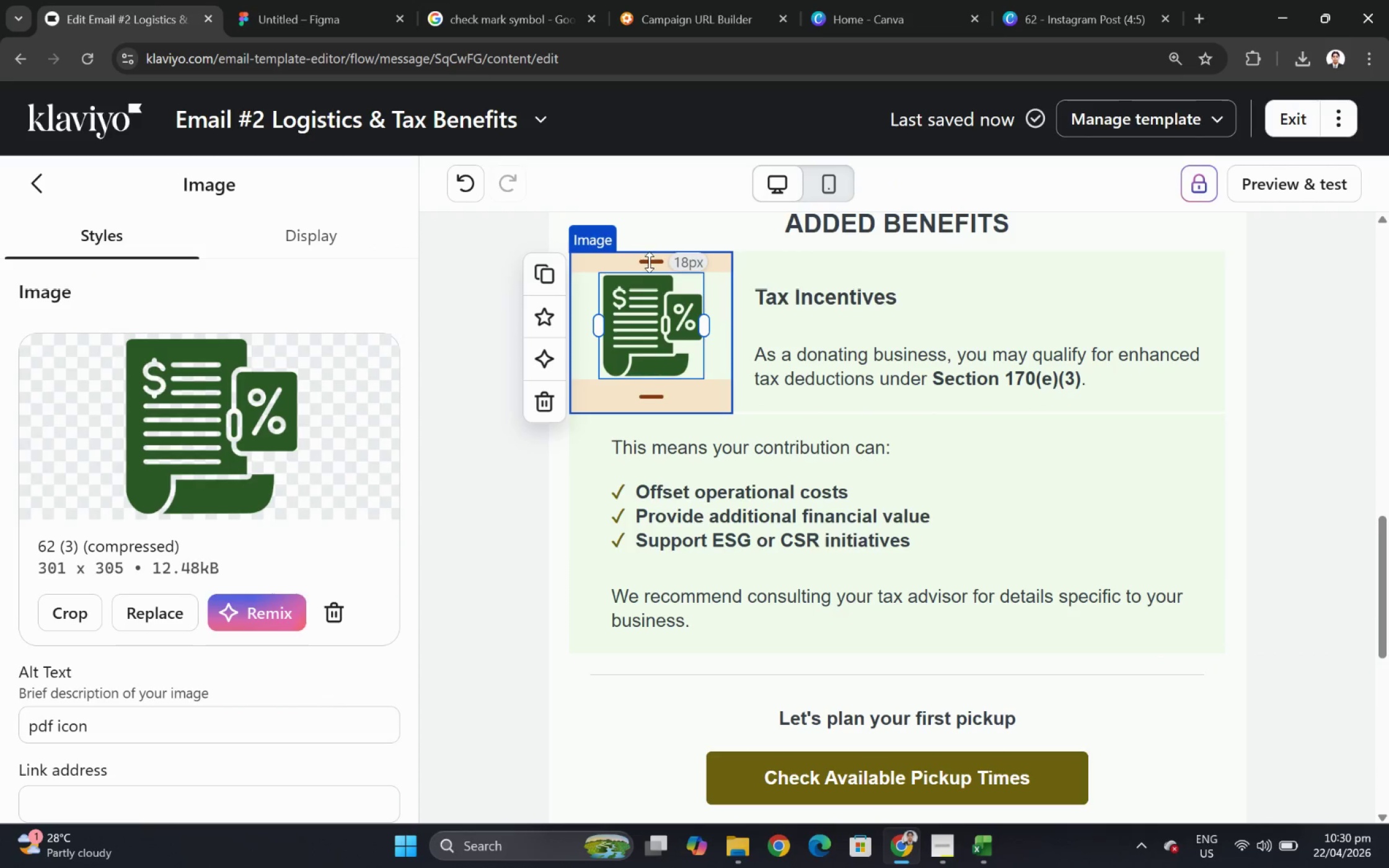 
left_click_drag(start_coordinate=[651, 259], to_coordinate=[651, 255])
 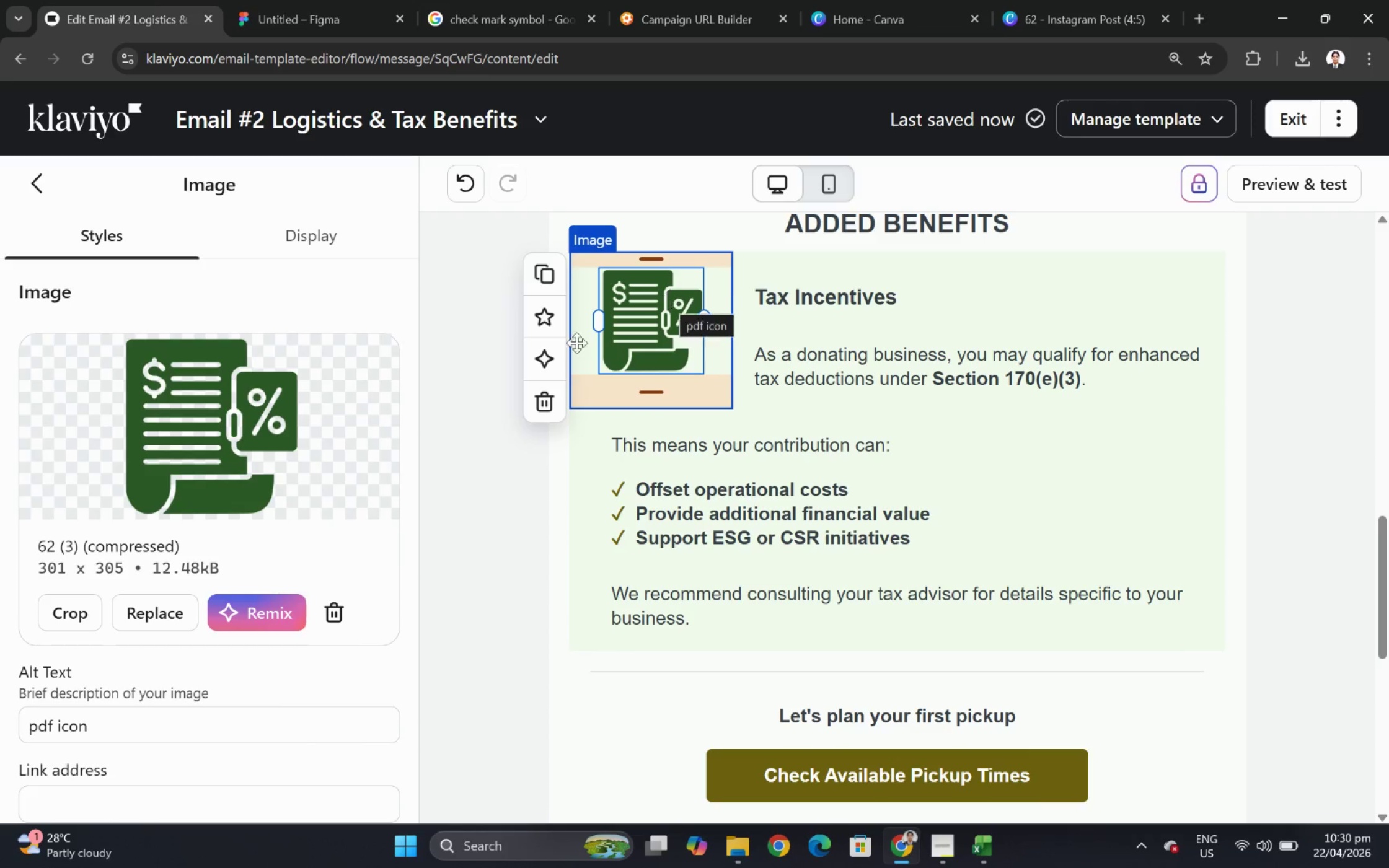 
scroll: coordinate [214, 566], scroll_direction: down, amount: 7.0
 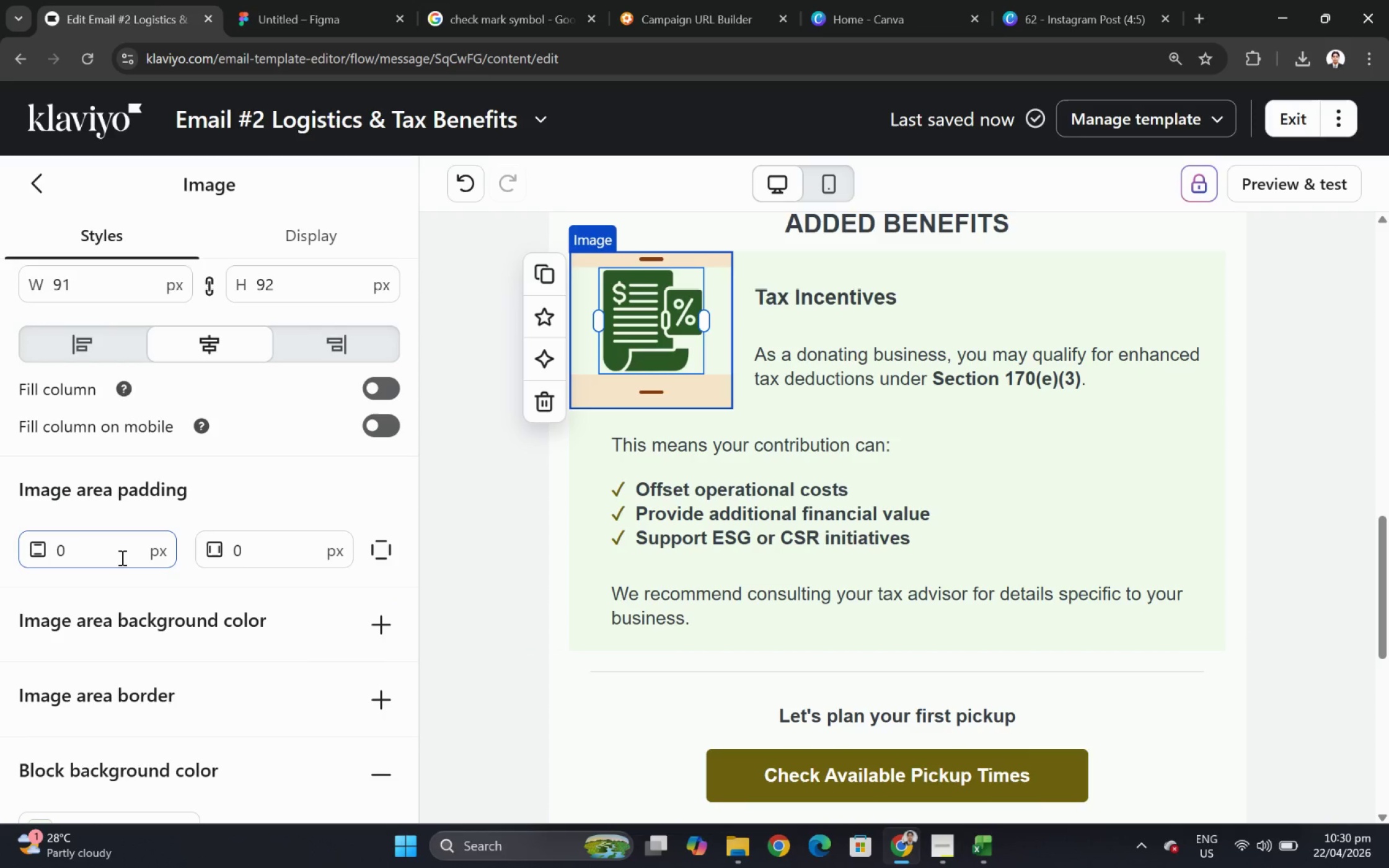 
double_click([119, 556])
 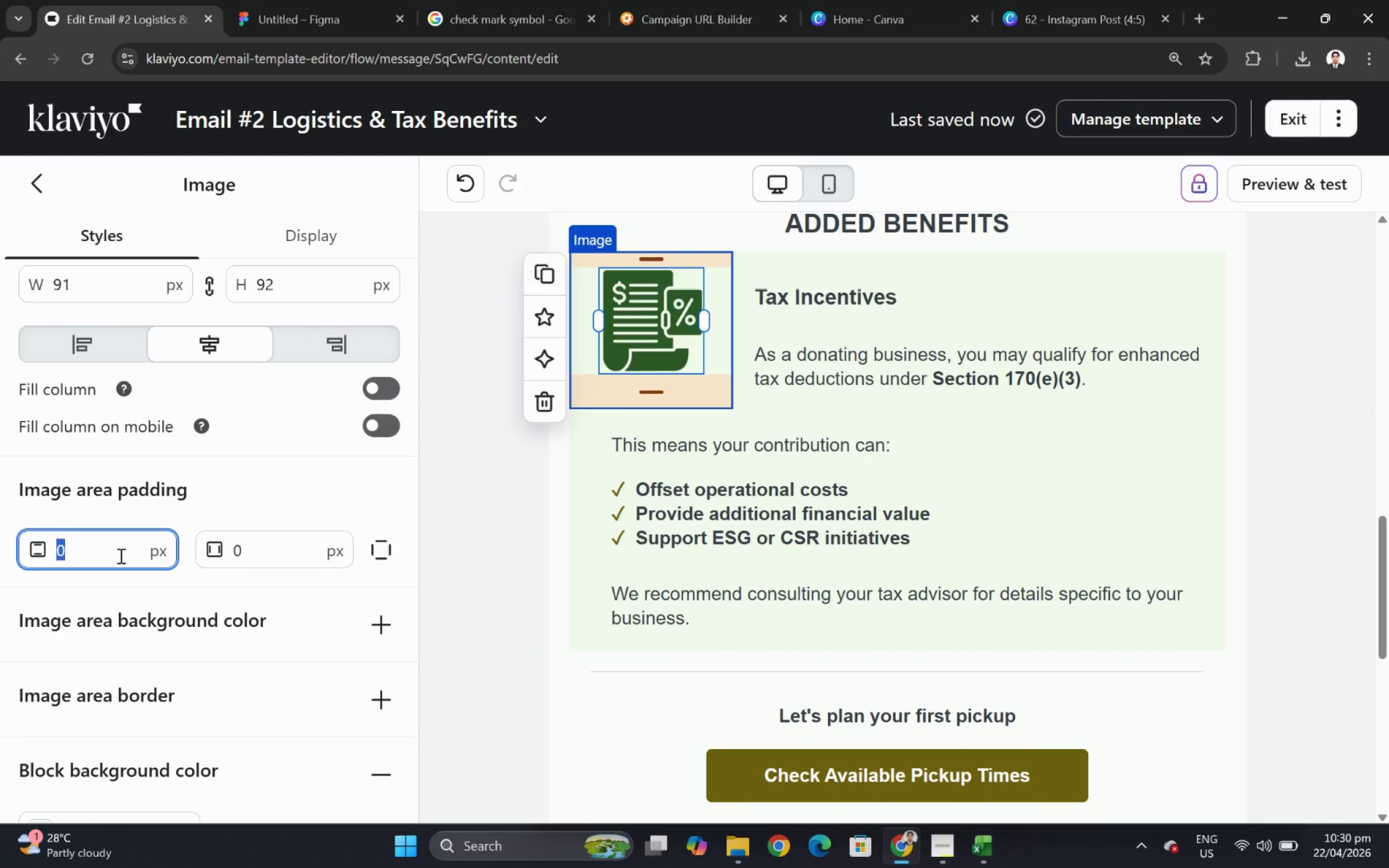 
key(Control+Numpad9)
 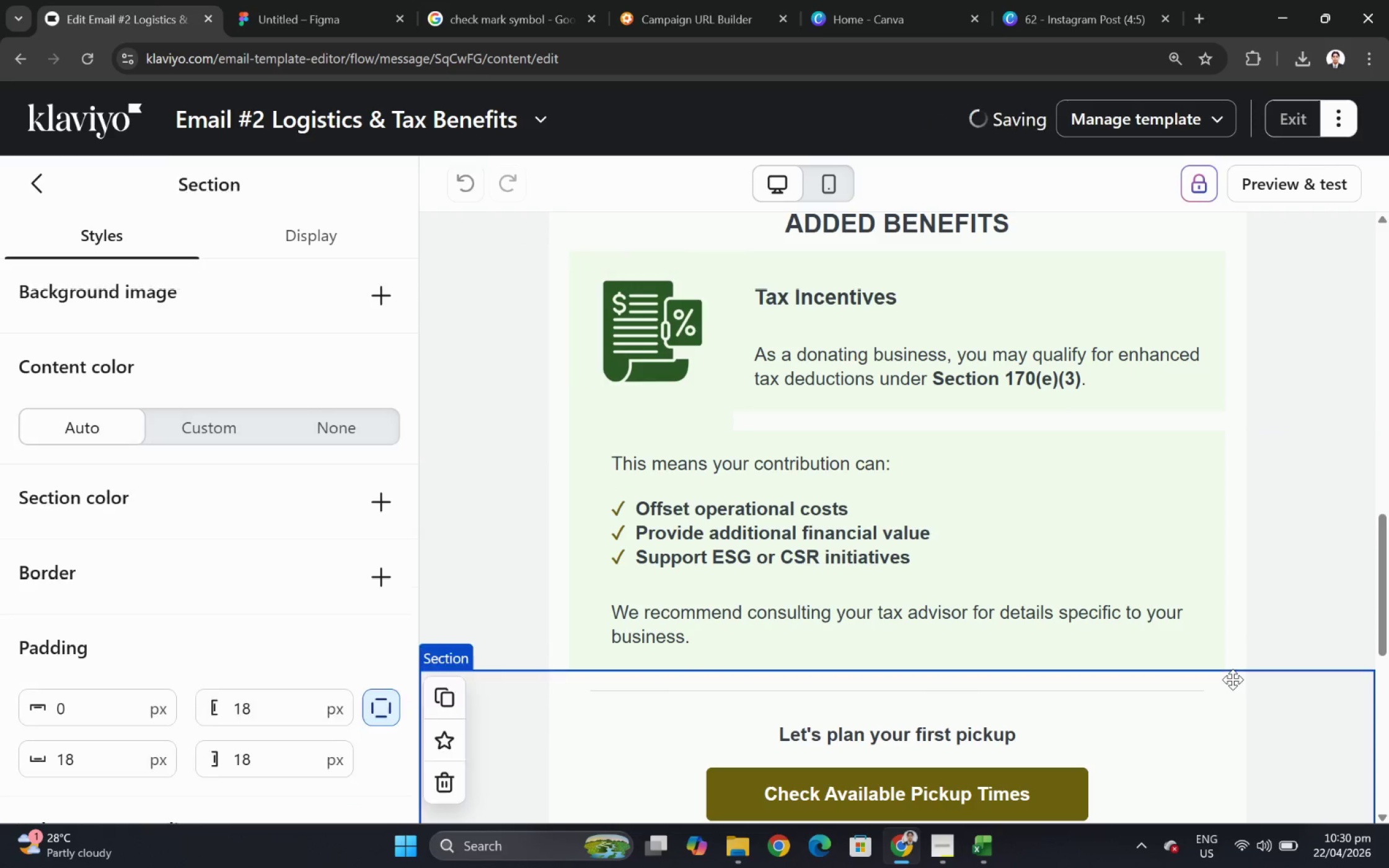 
hold_key(key=ControlLeft, duration=0.31)
 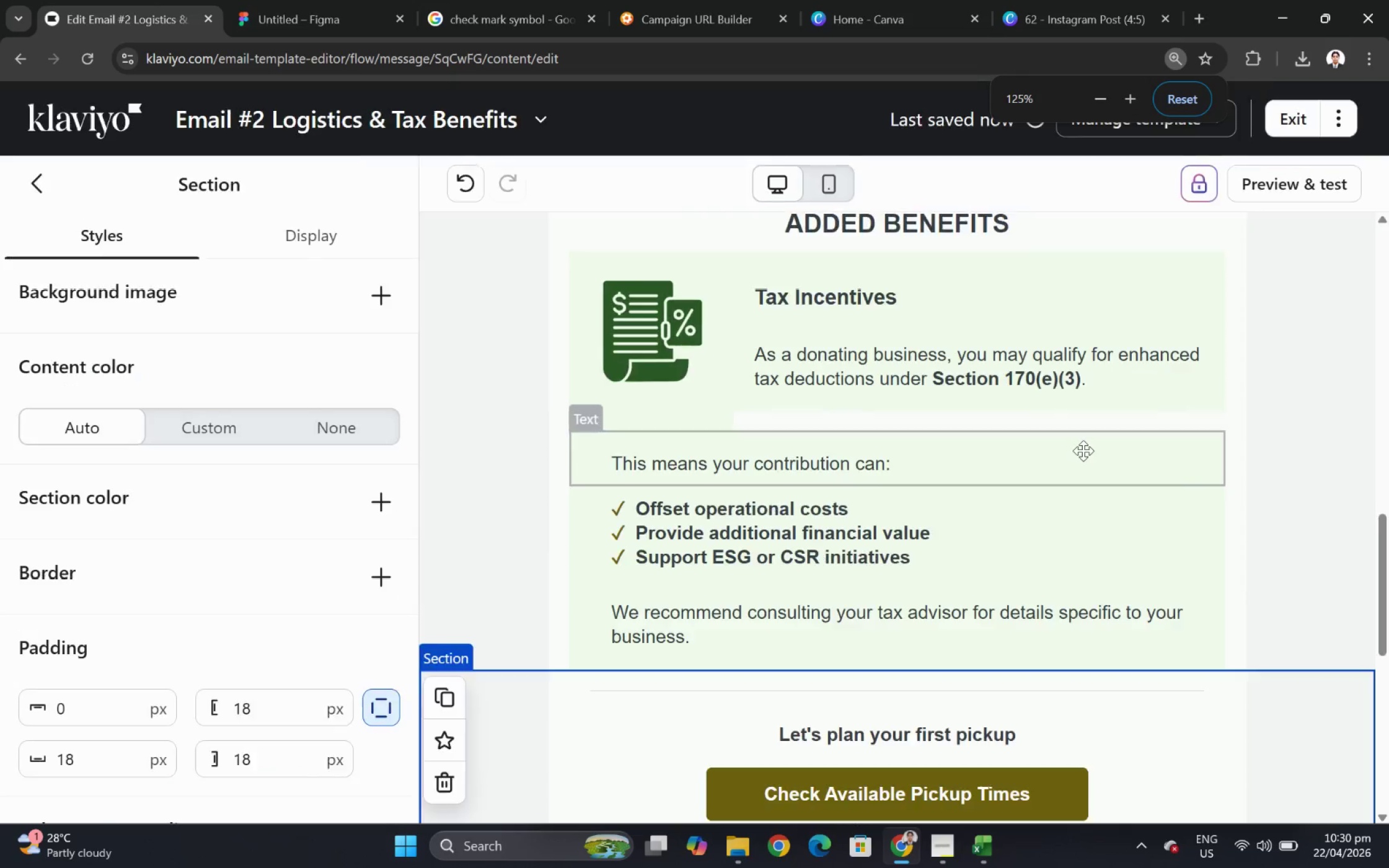 
hold_key(key=ControlLeft, duration=0.33)
 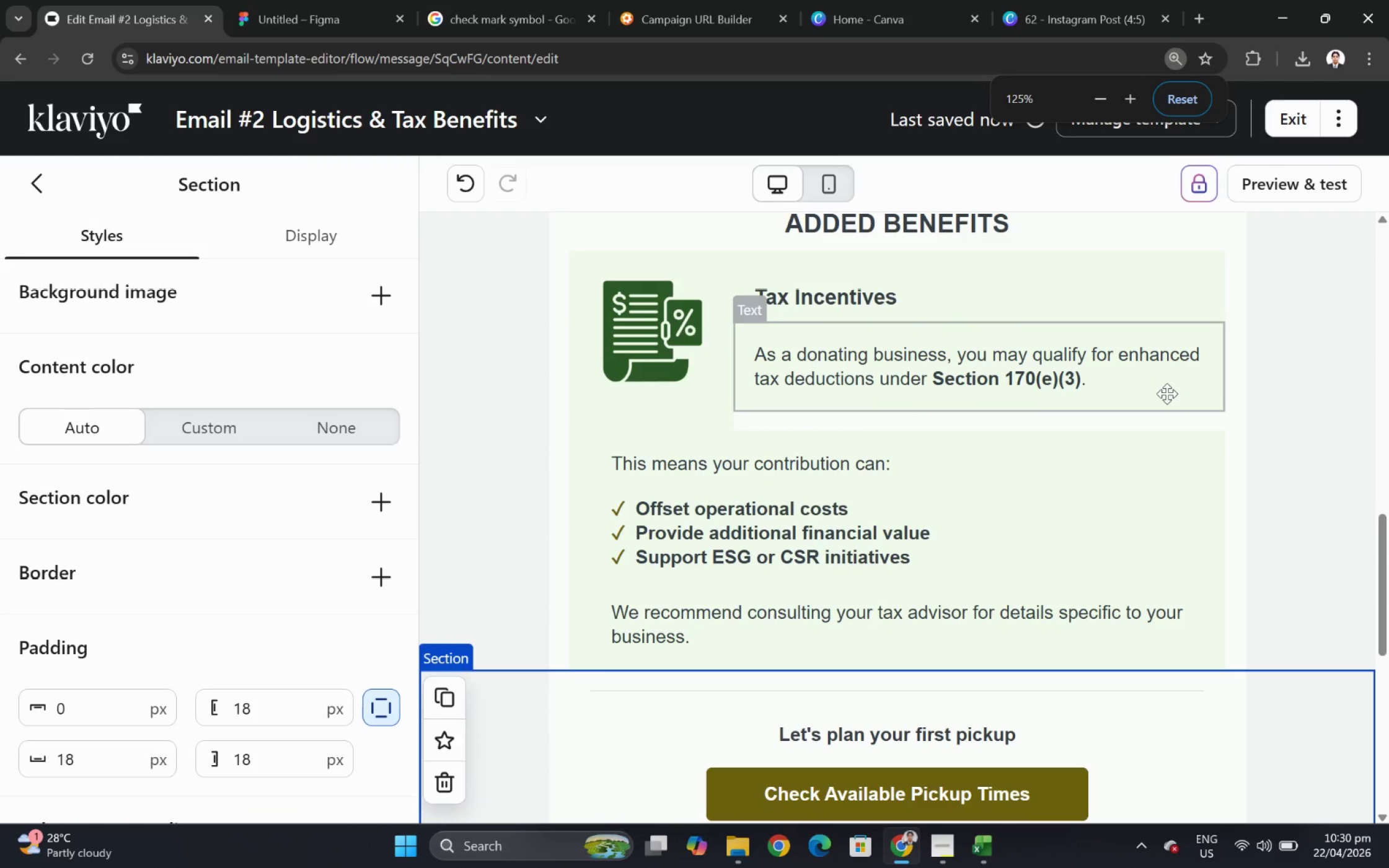 
scroll: coordinate [1059, 561], scroll_direction: down, amount: 3.0
 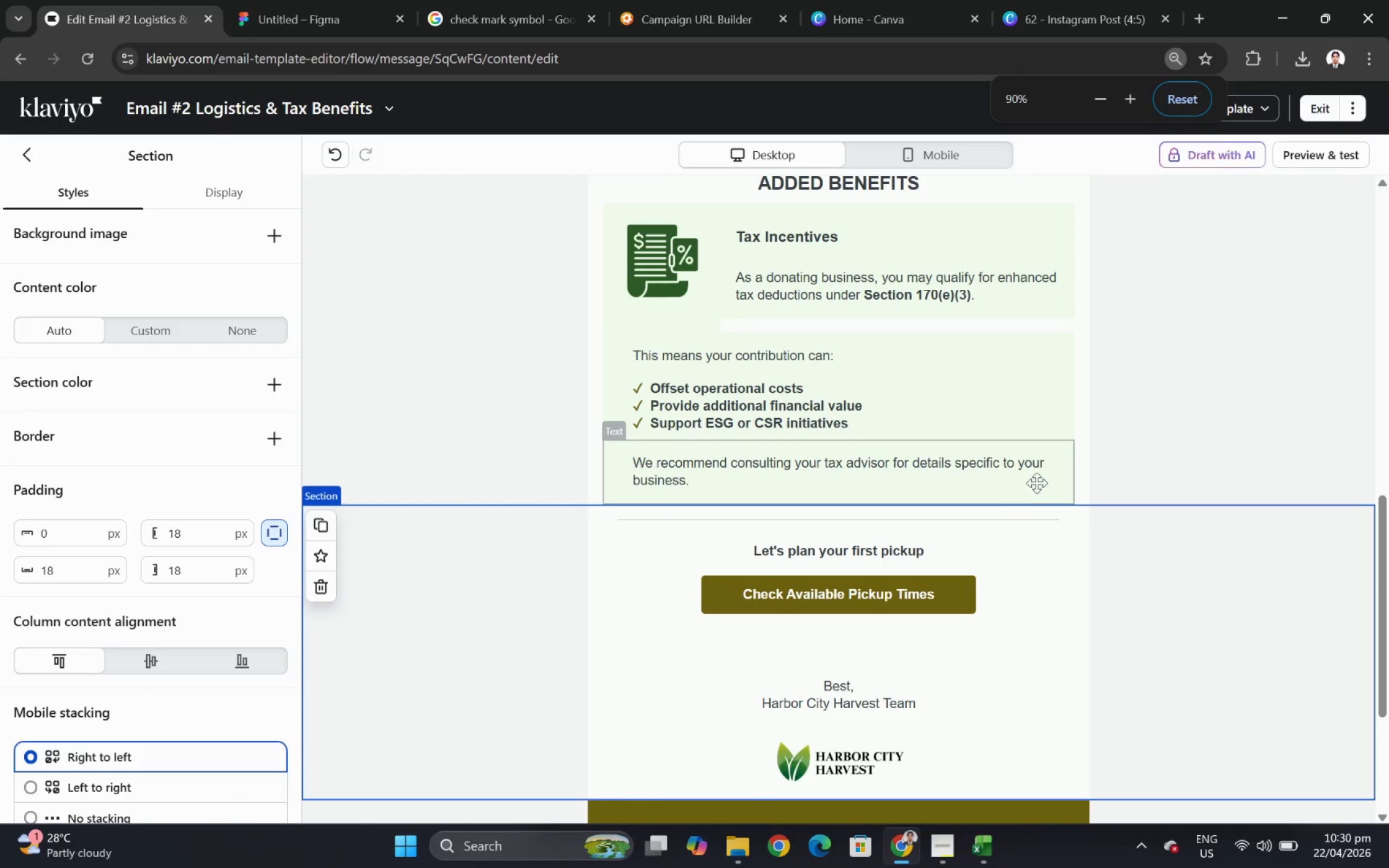 
scroll: coordinate [1083, 450], scroll_direction: up, amount: 3.0
 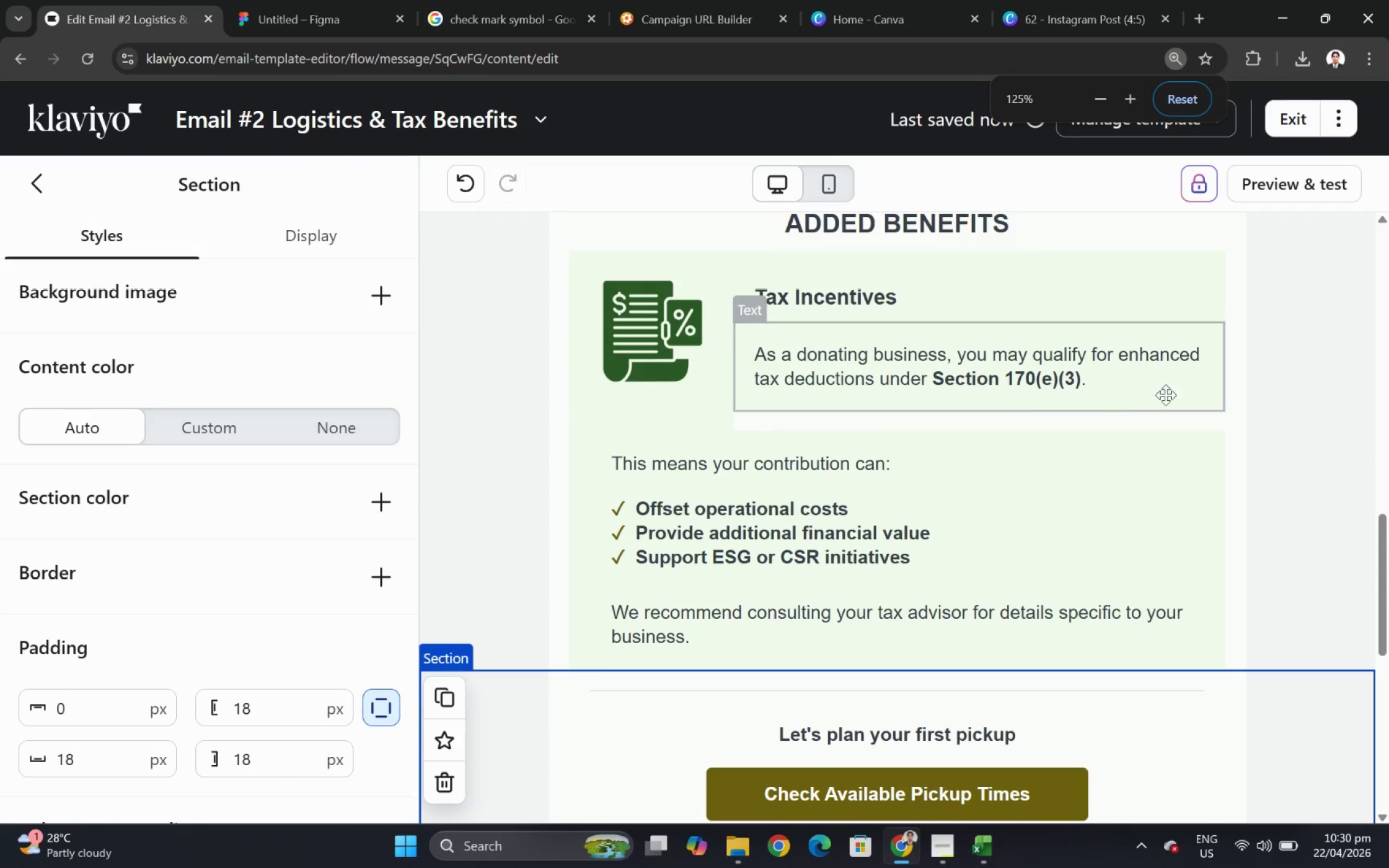 
left_click([1166, 393])
 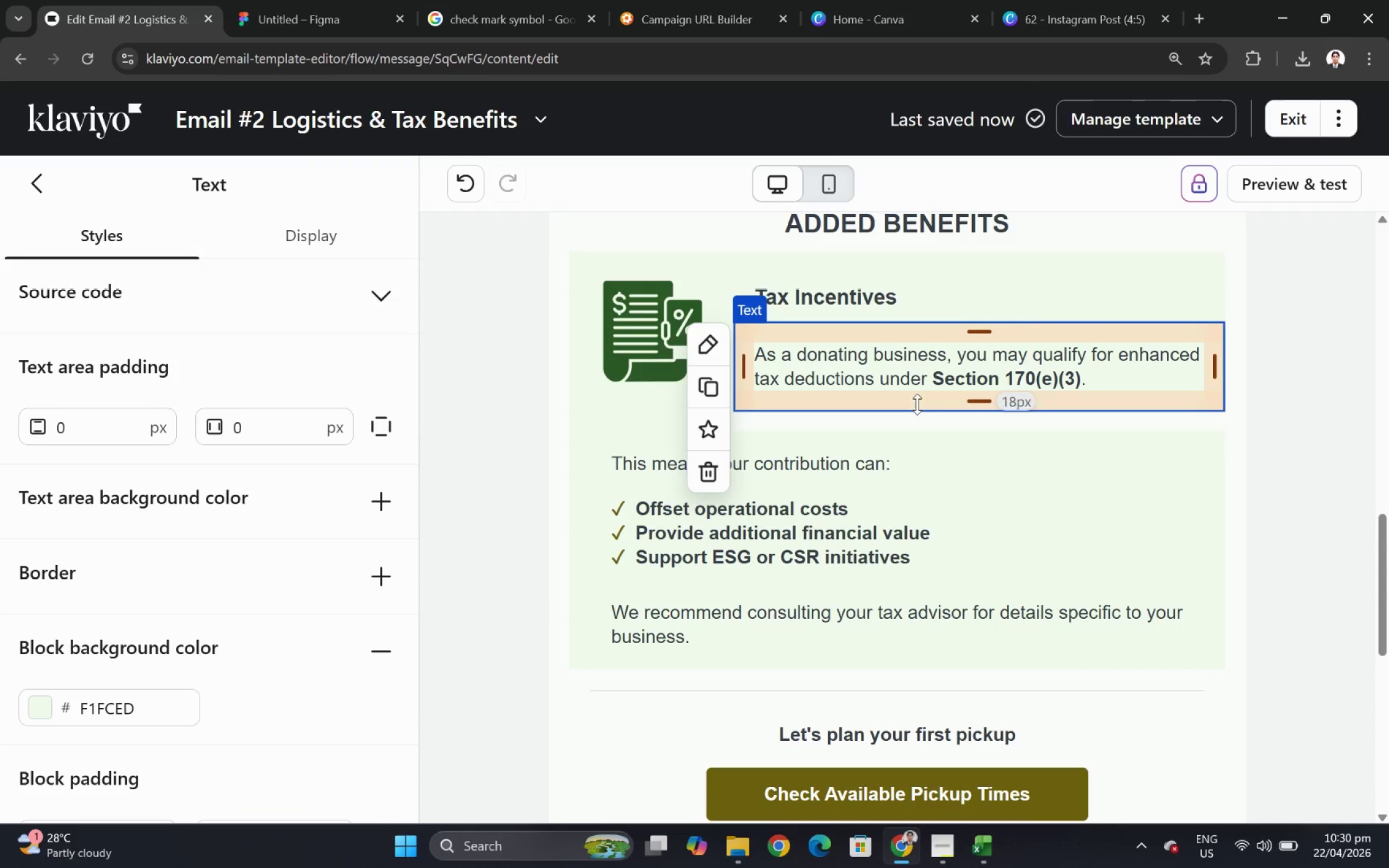 
scroll: coordinate [183, 627], scroll_direction: down, amount: 10.0
 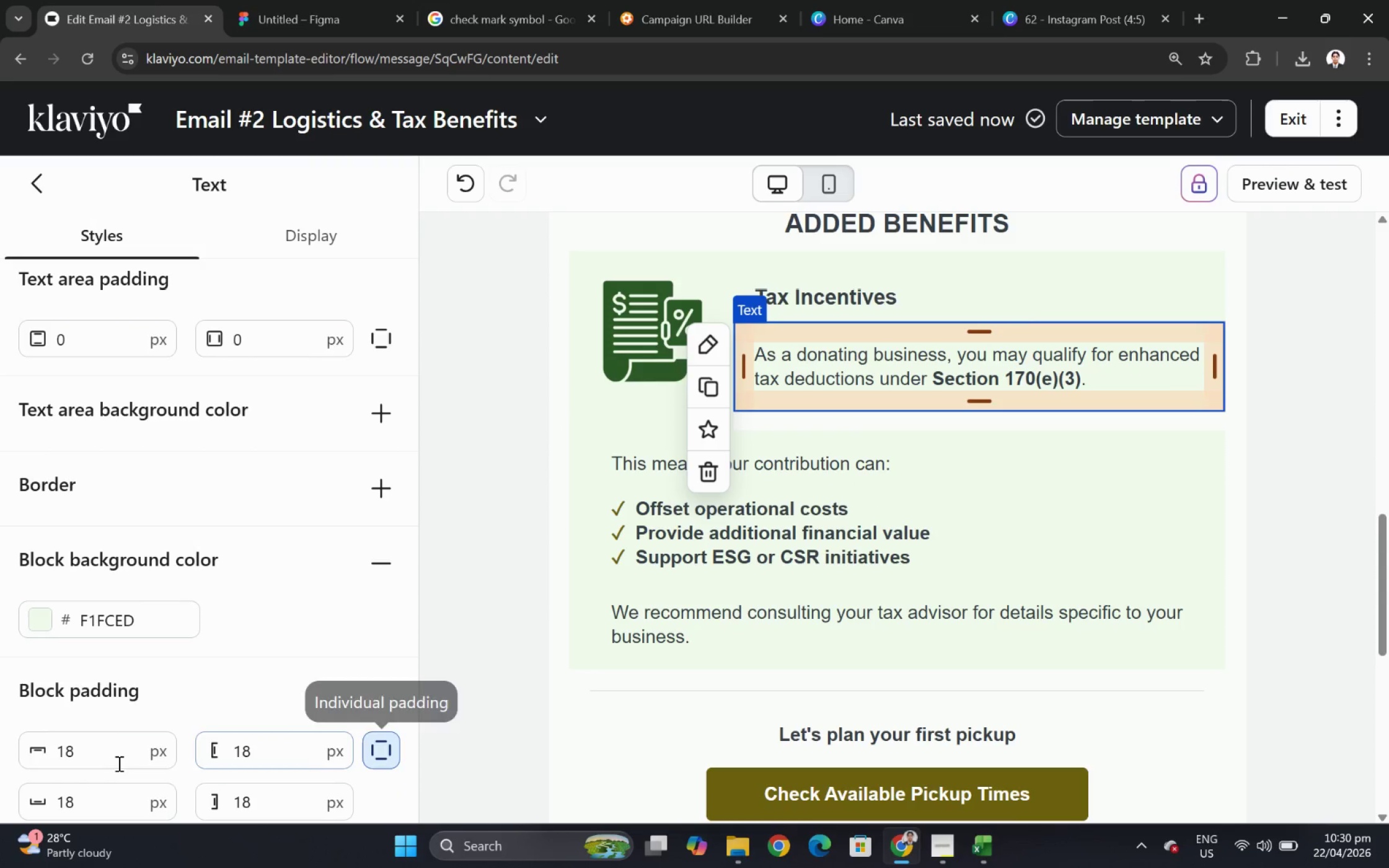 
left_click([125, 813])
 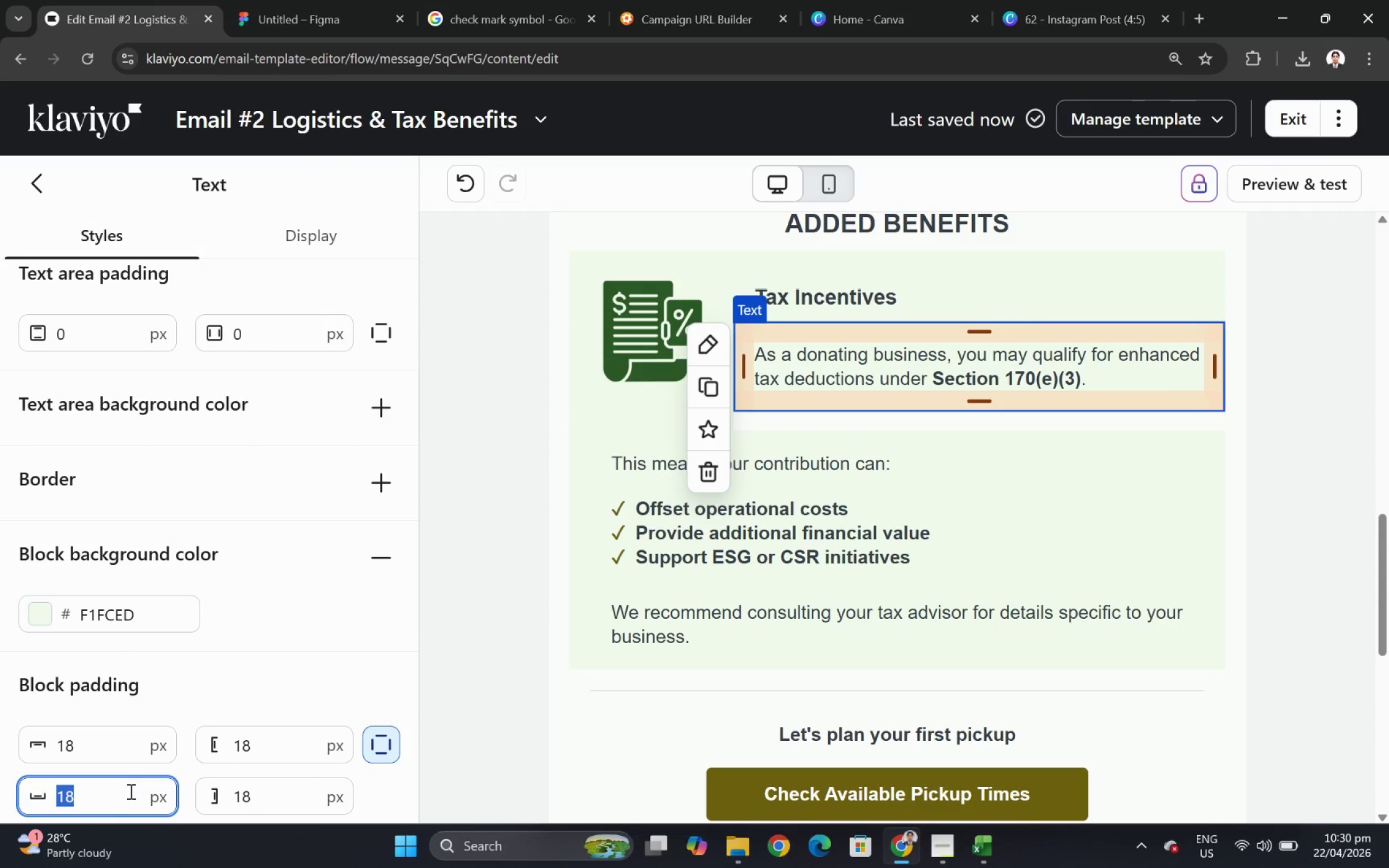 
key(Control+Numpad2)
 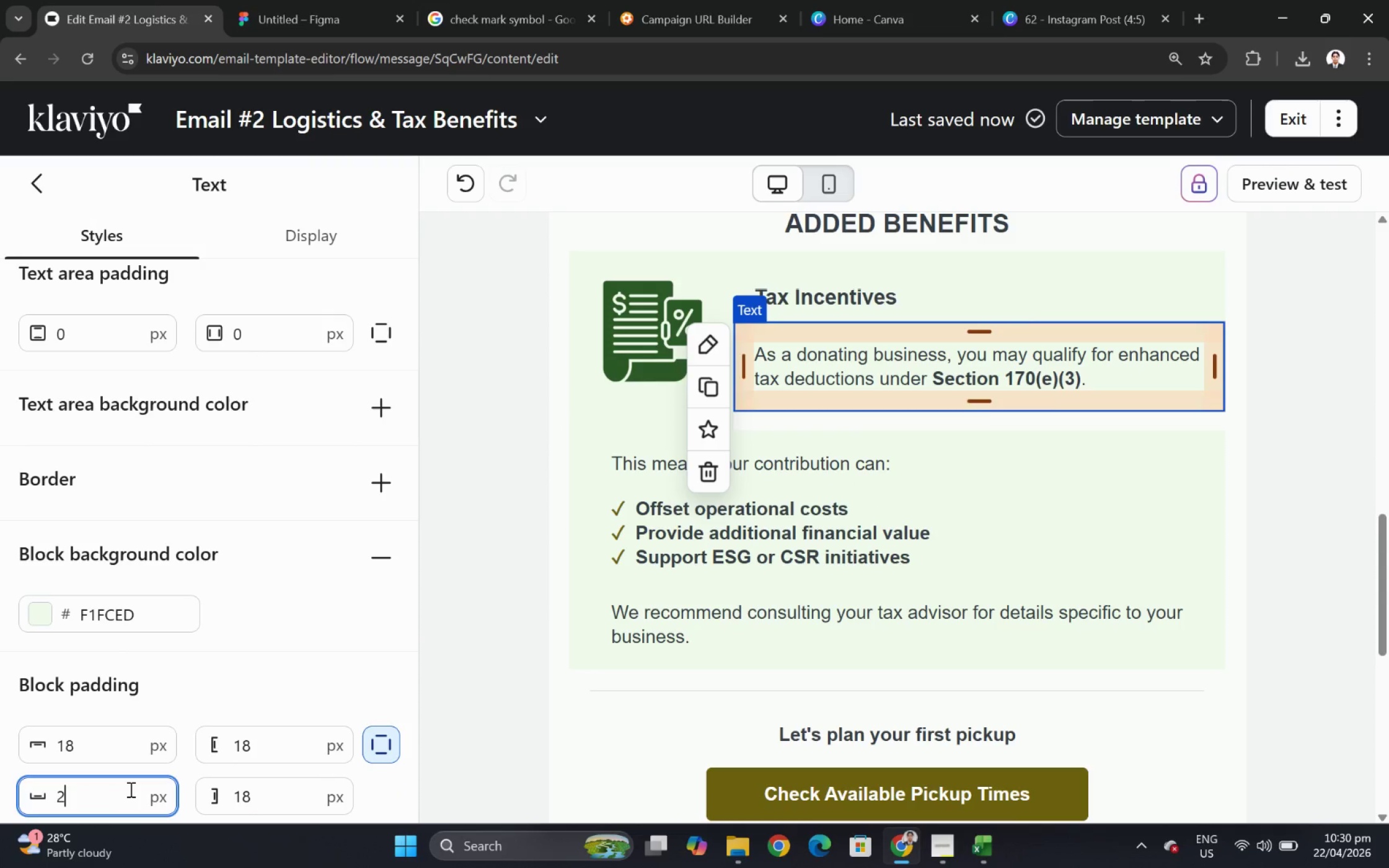 
key(Control+Numpad0)
 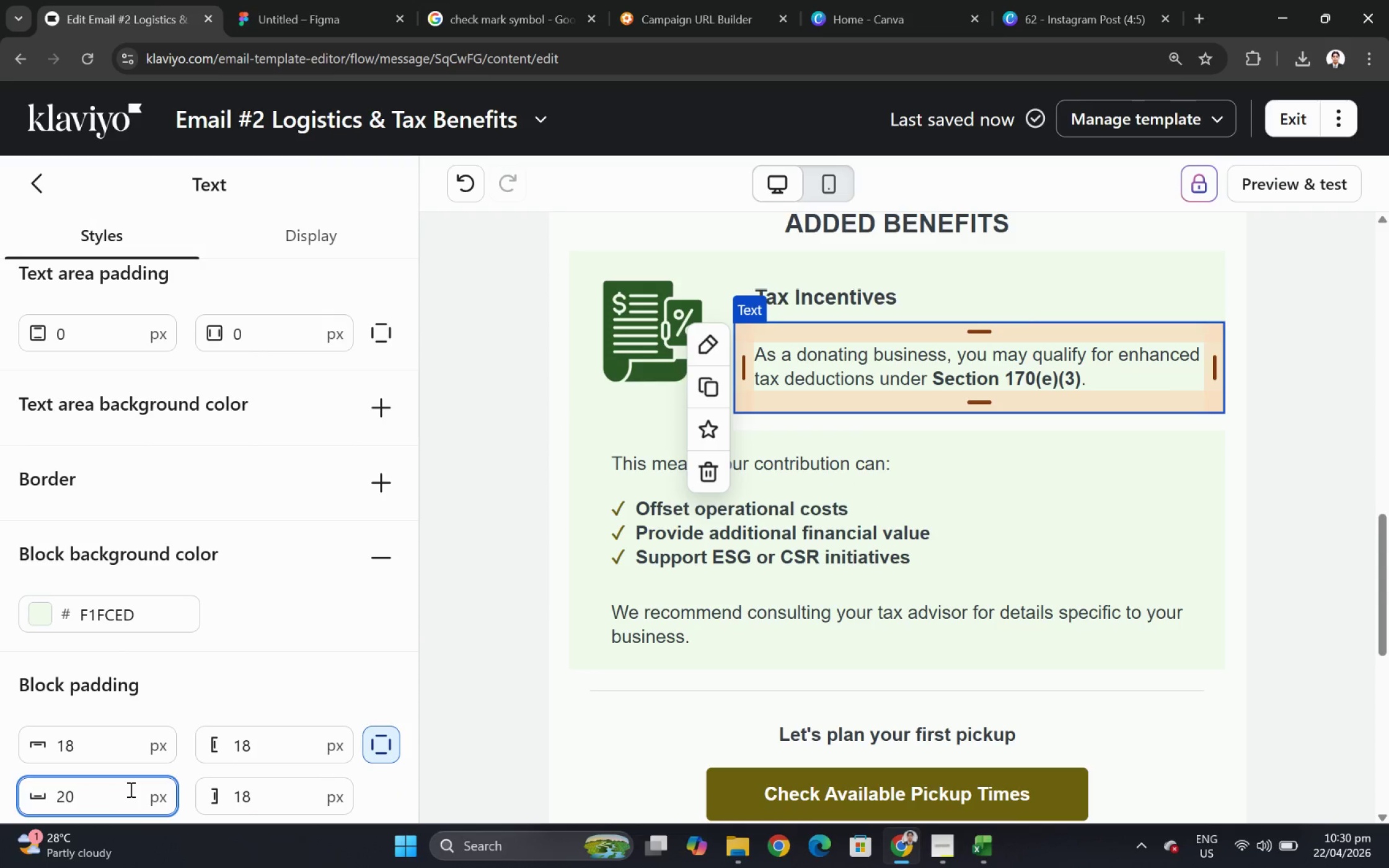 
double_click([130, 789])
 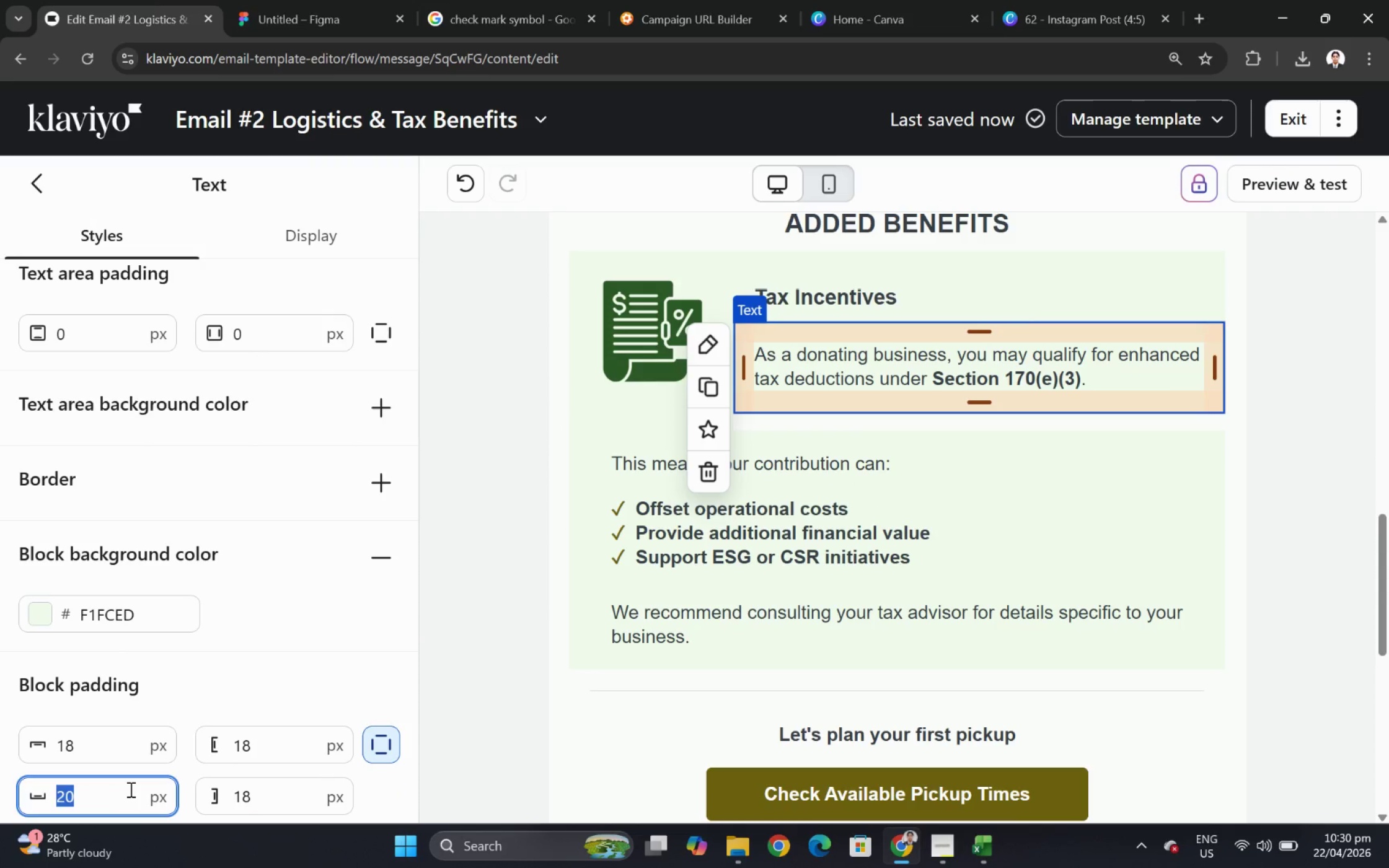 
key(Control+Numpad2)
 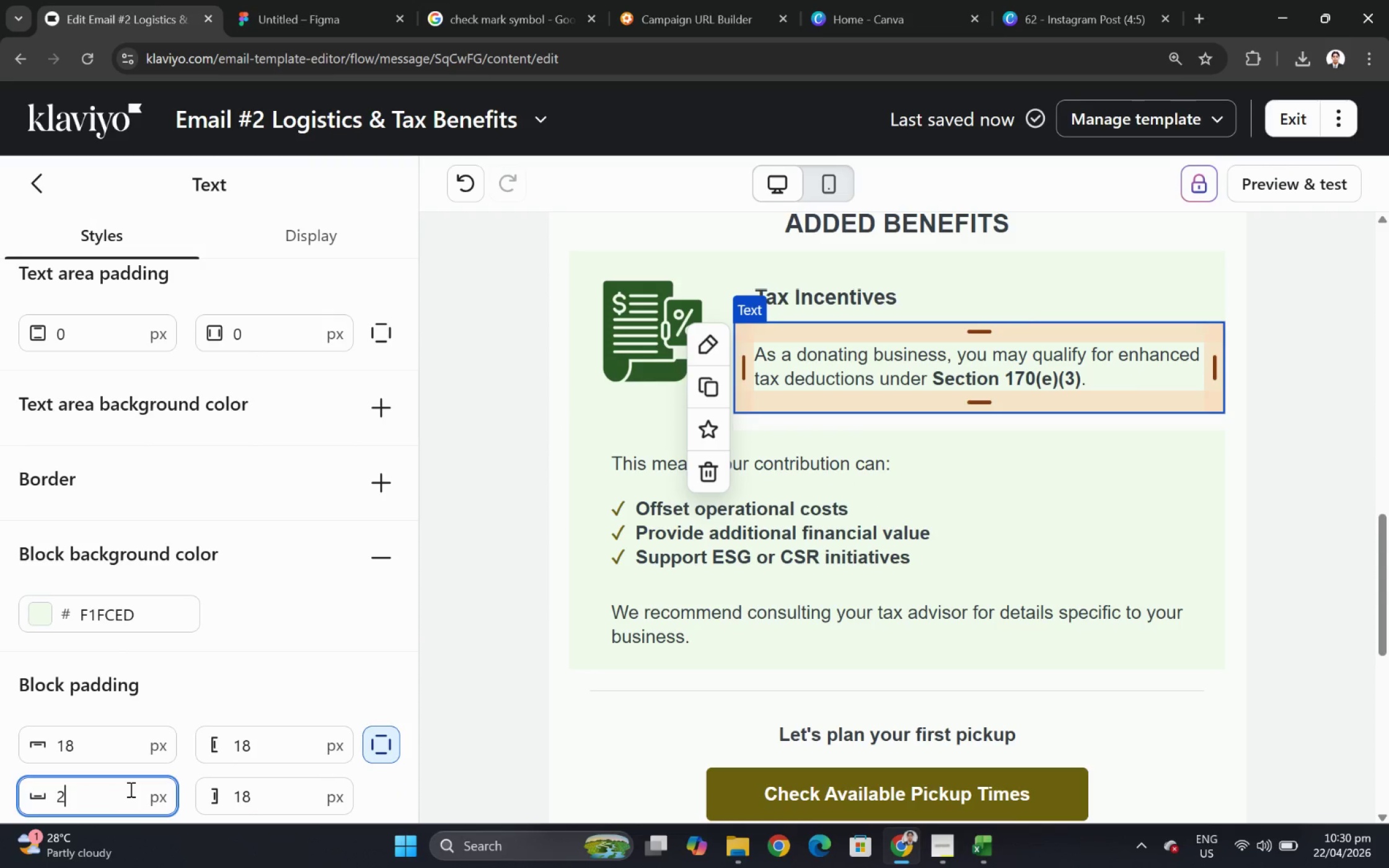 
key(Control+Numpad8)
 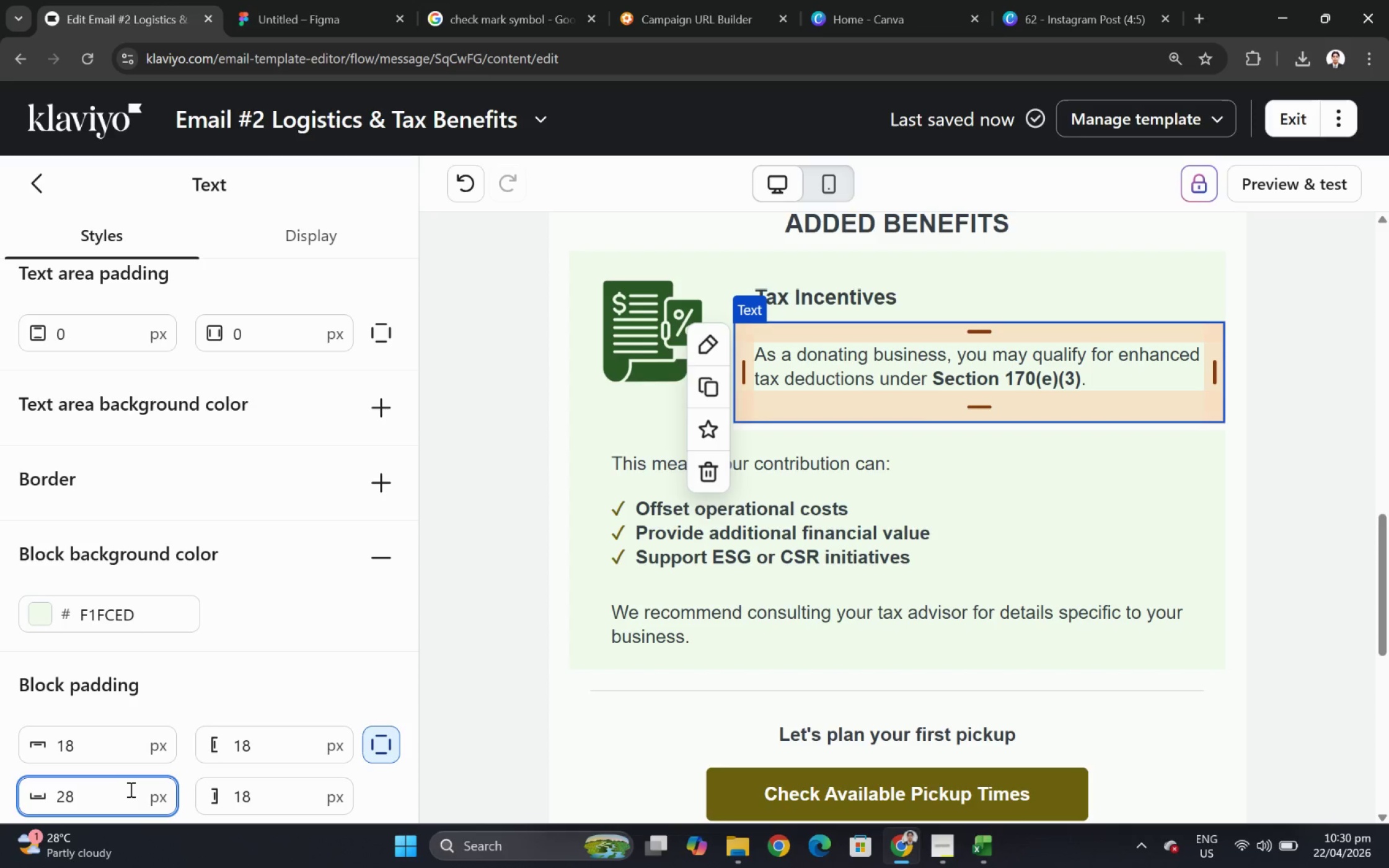 
double_click([130, 789])
 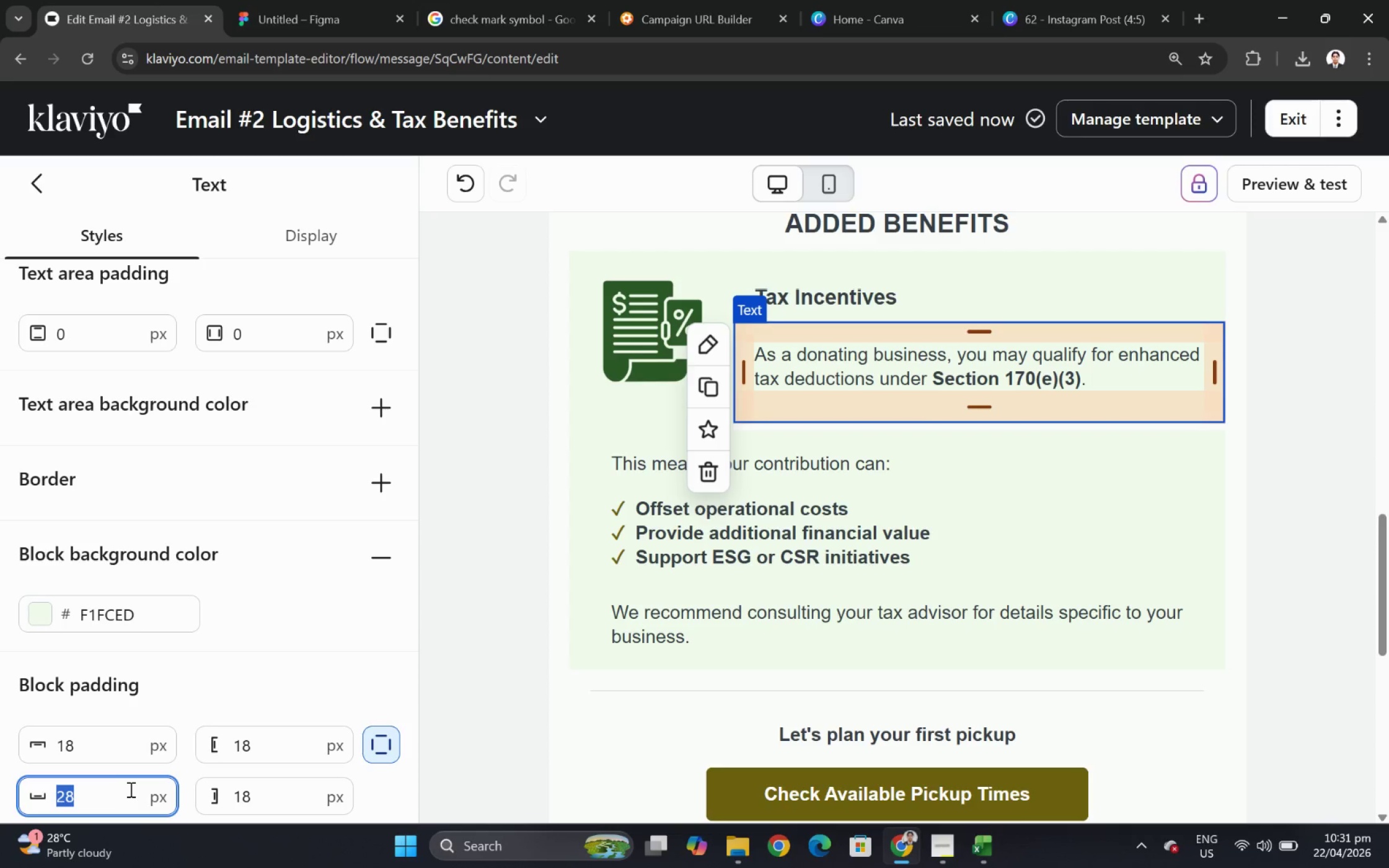 
key(Control+Numpad3)
 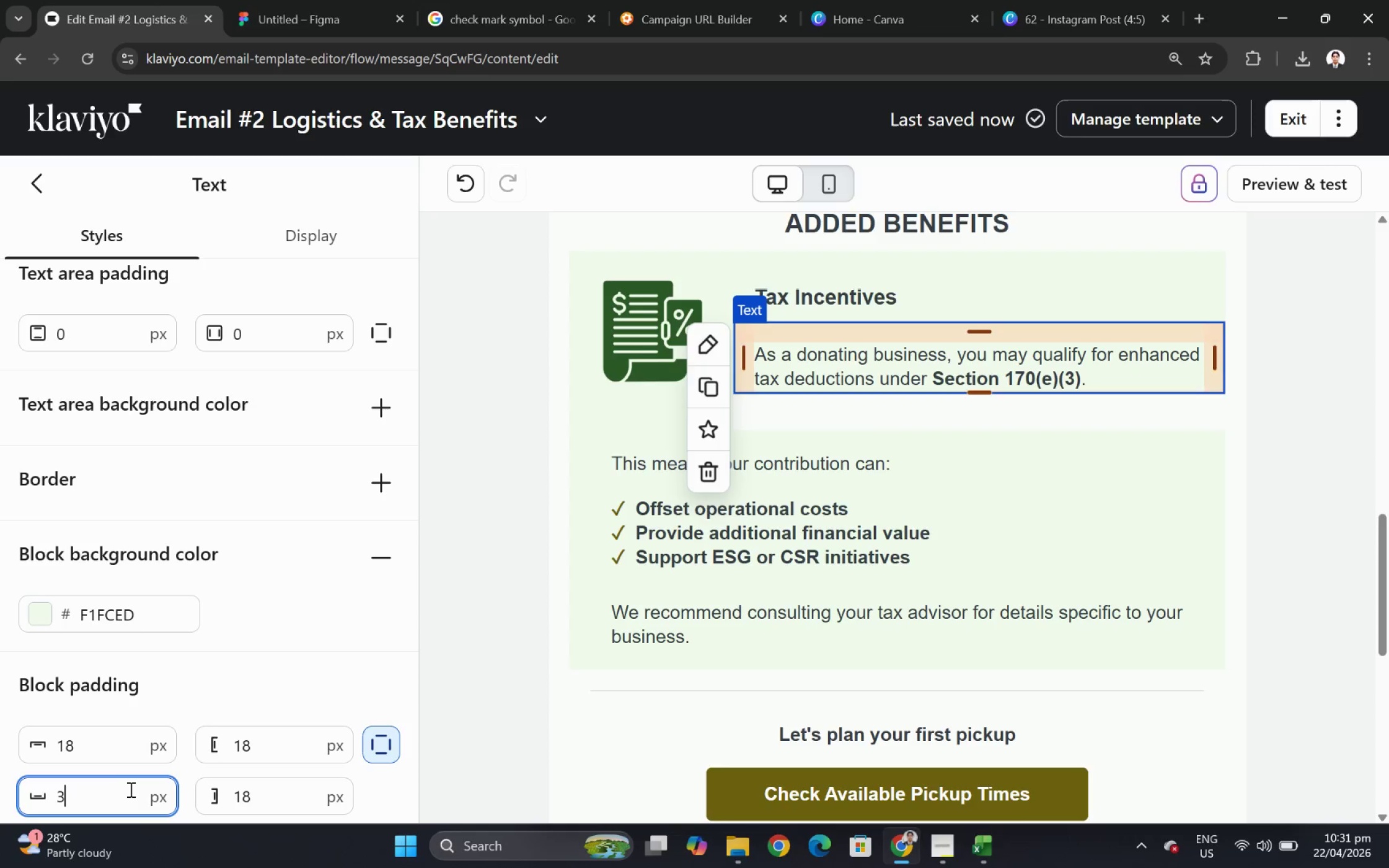 
key(Control+Numpad2)
 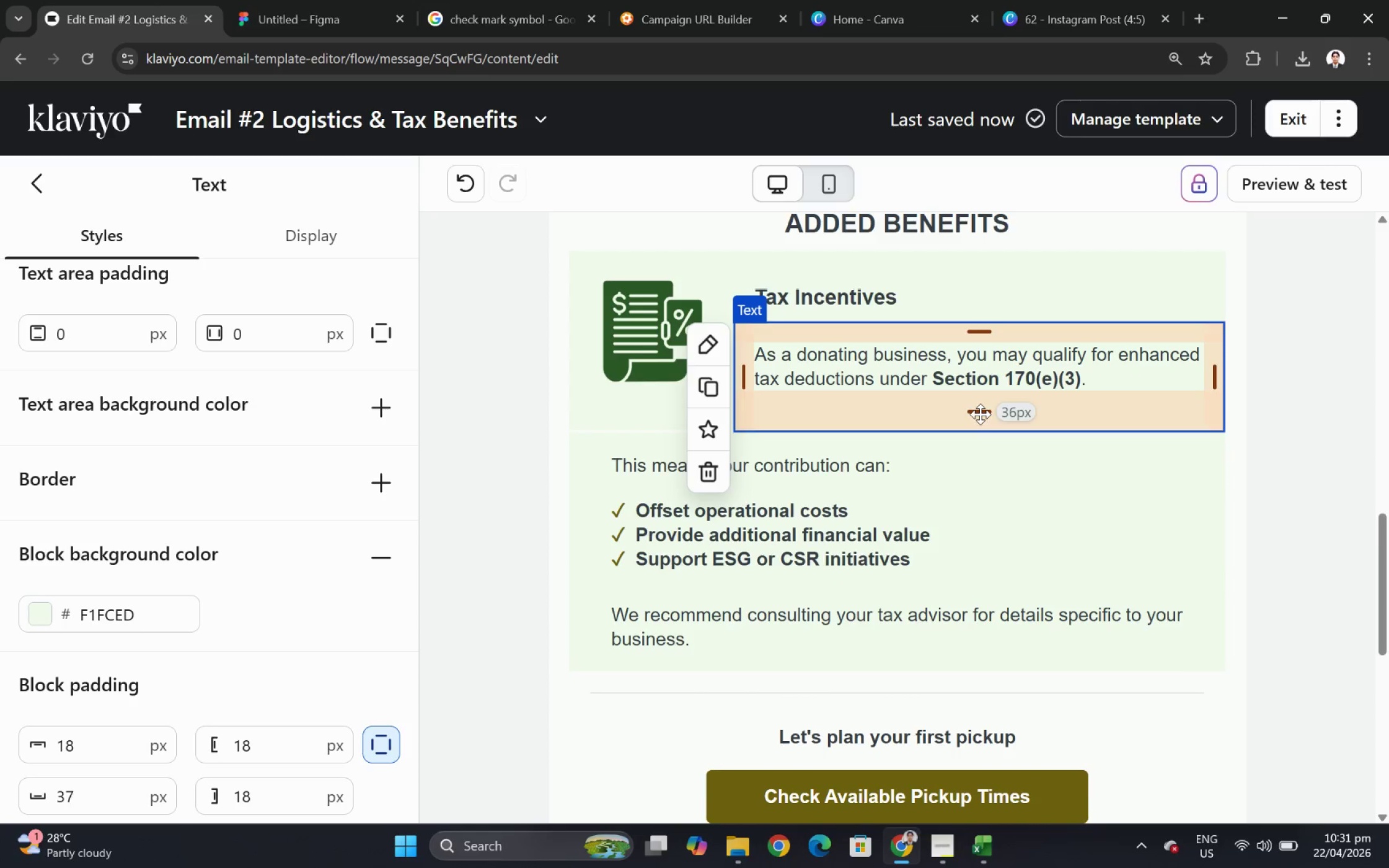 
wait(8.05)
 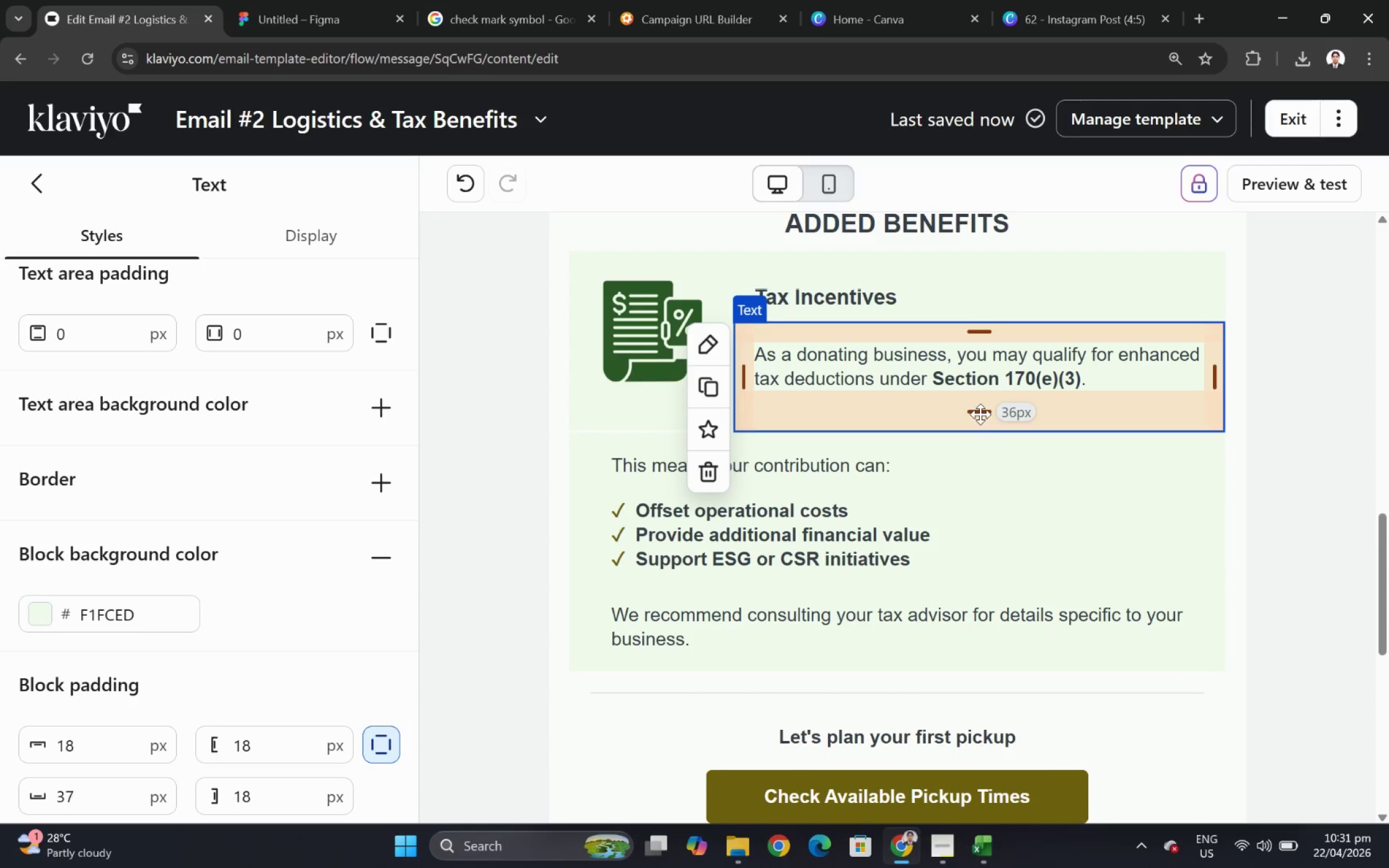 
left_click([1232, 756])
 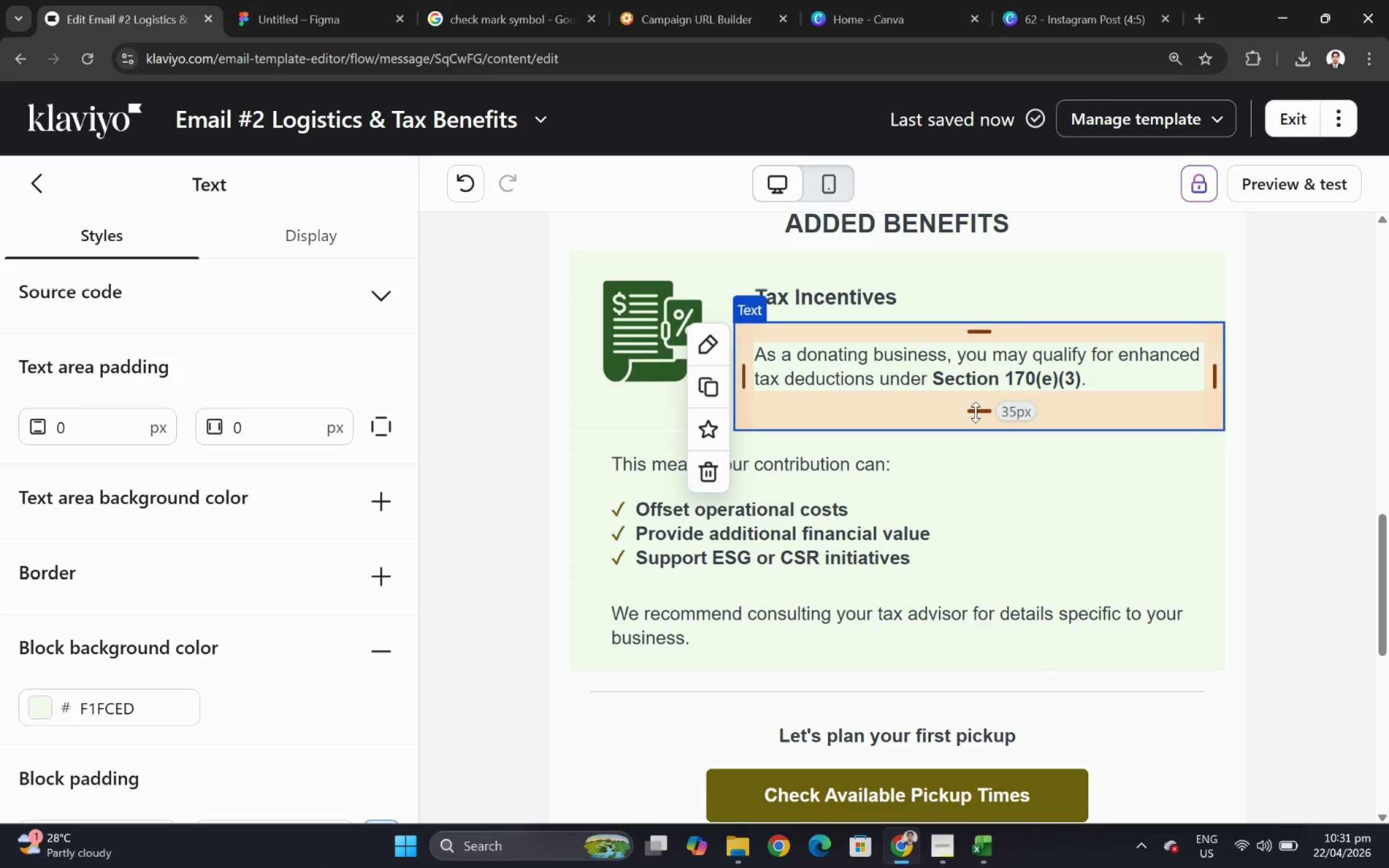 
wait(14.16)
 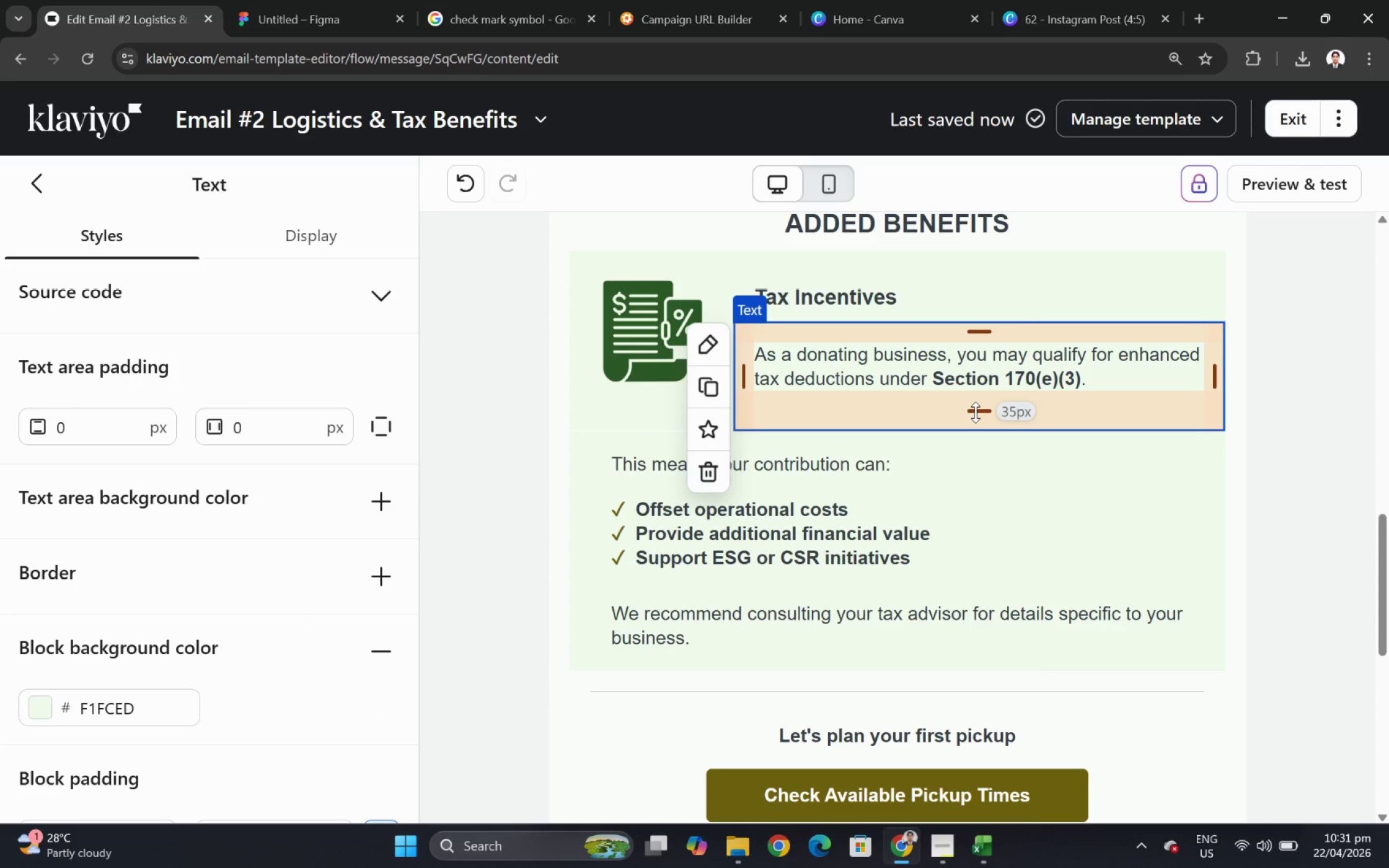 
hold_key(key=ControlLeft, duration=0.48)
scroll: coordinate [1103, 642], scroll_direction: down, amount: 5.0
 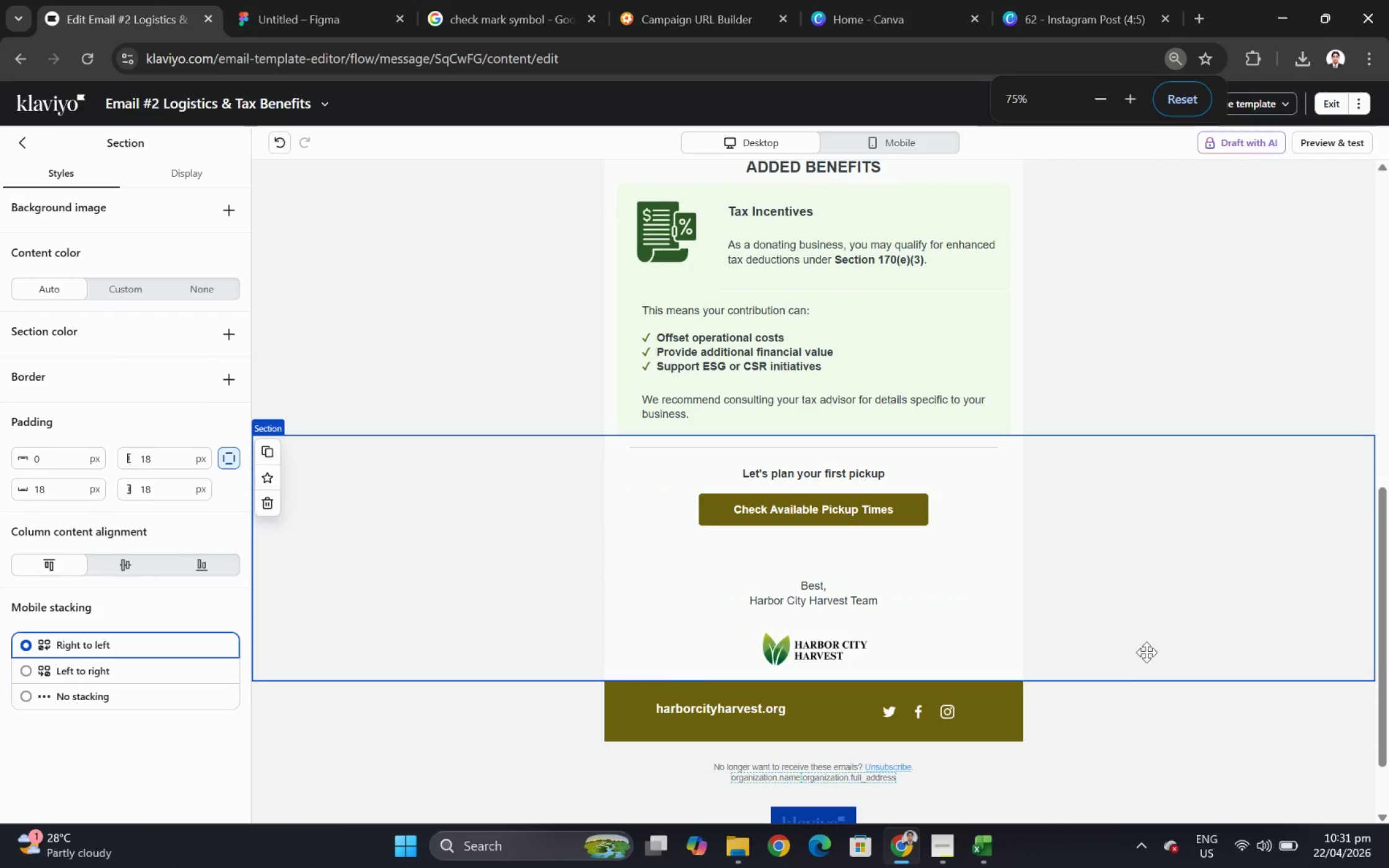 
left_click([1144, 649])
 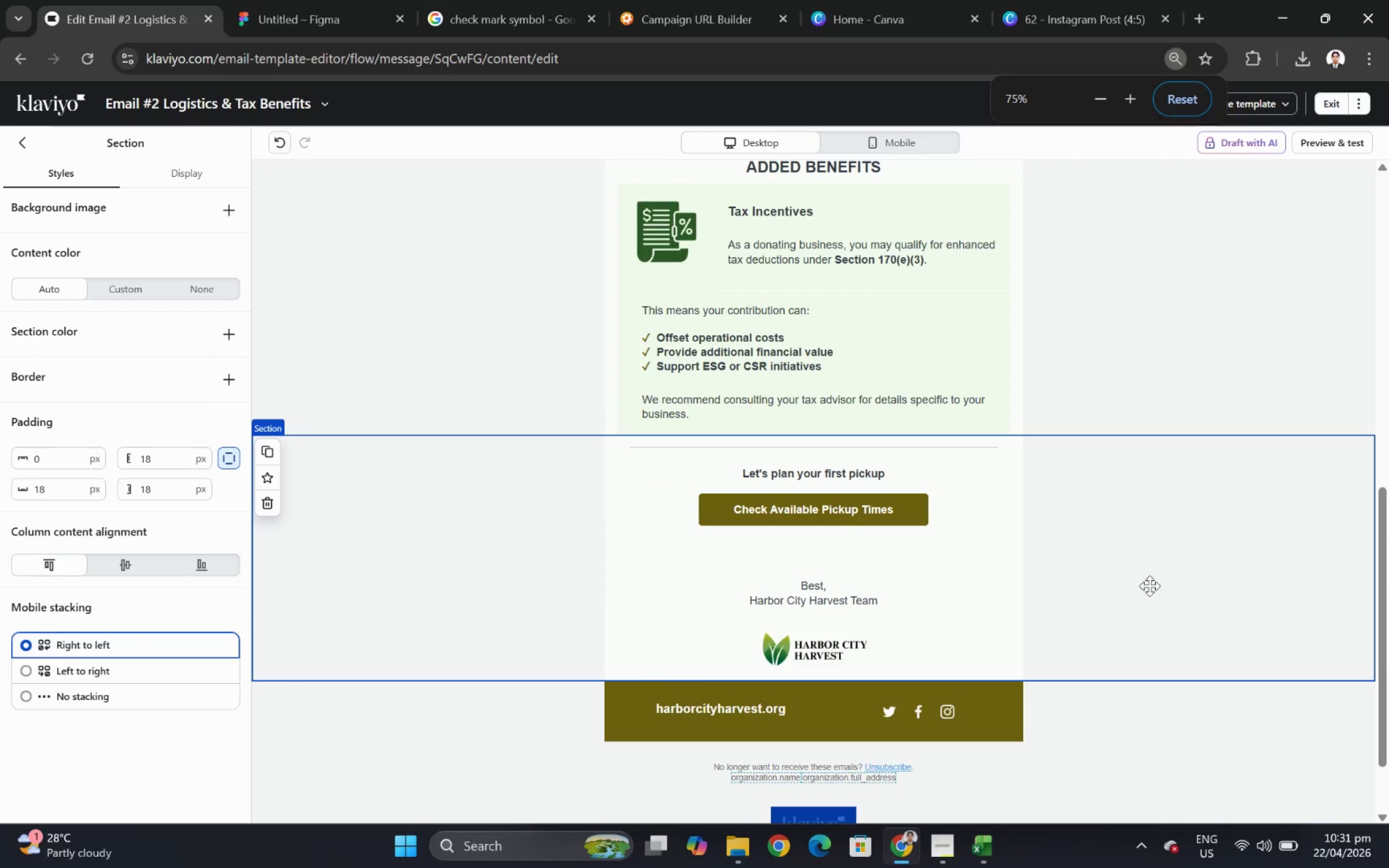 
hold_key(key=ControlLeft, duration=0.8)
 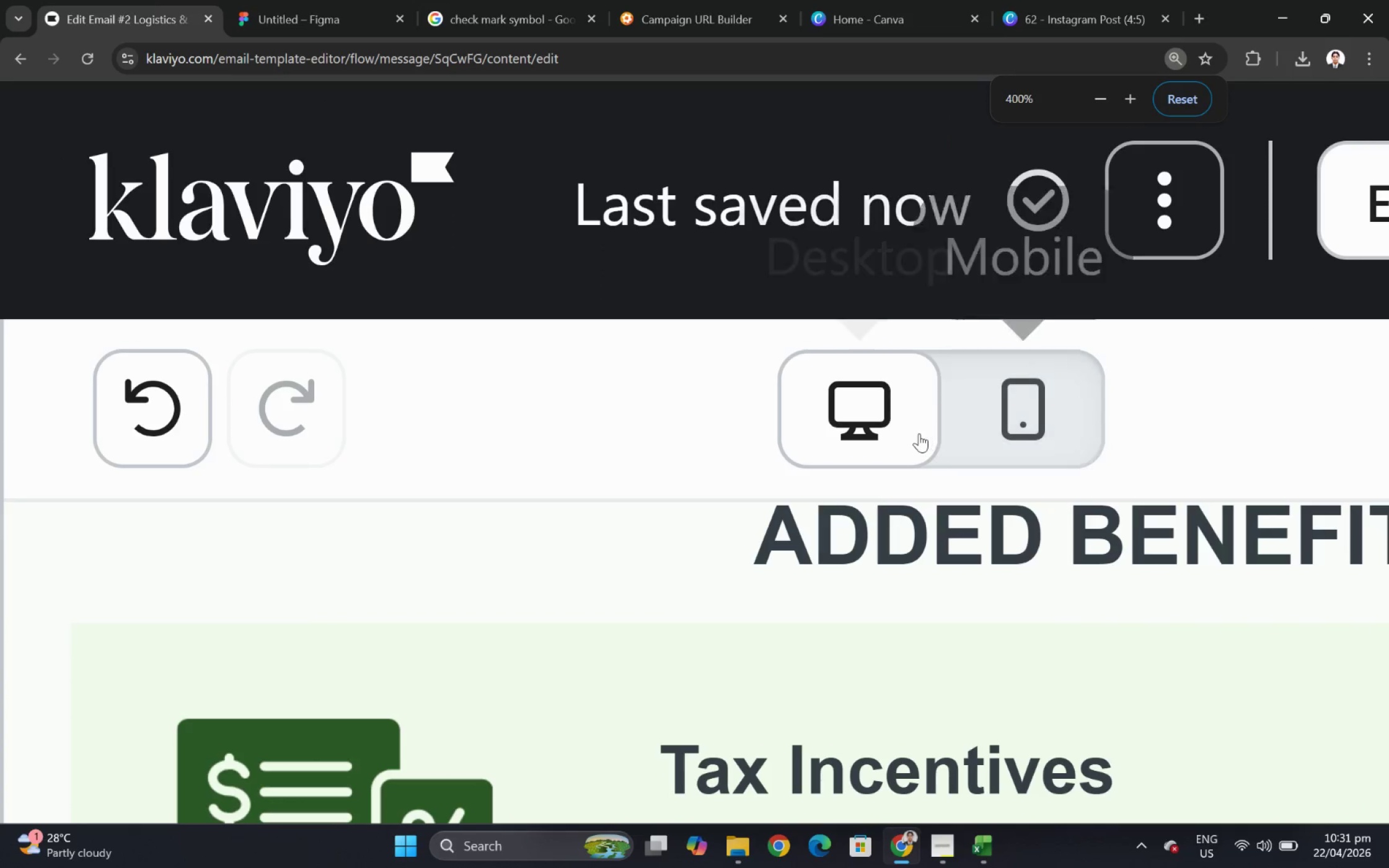 
left_click([852, 657])
 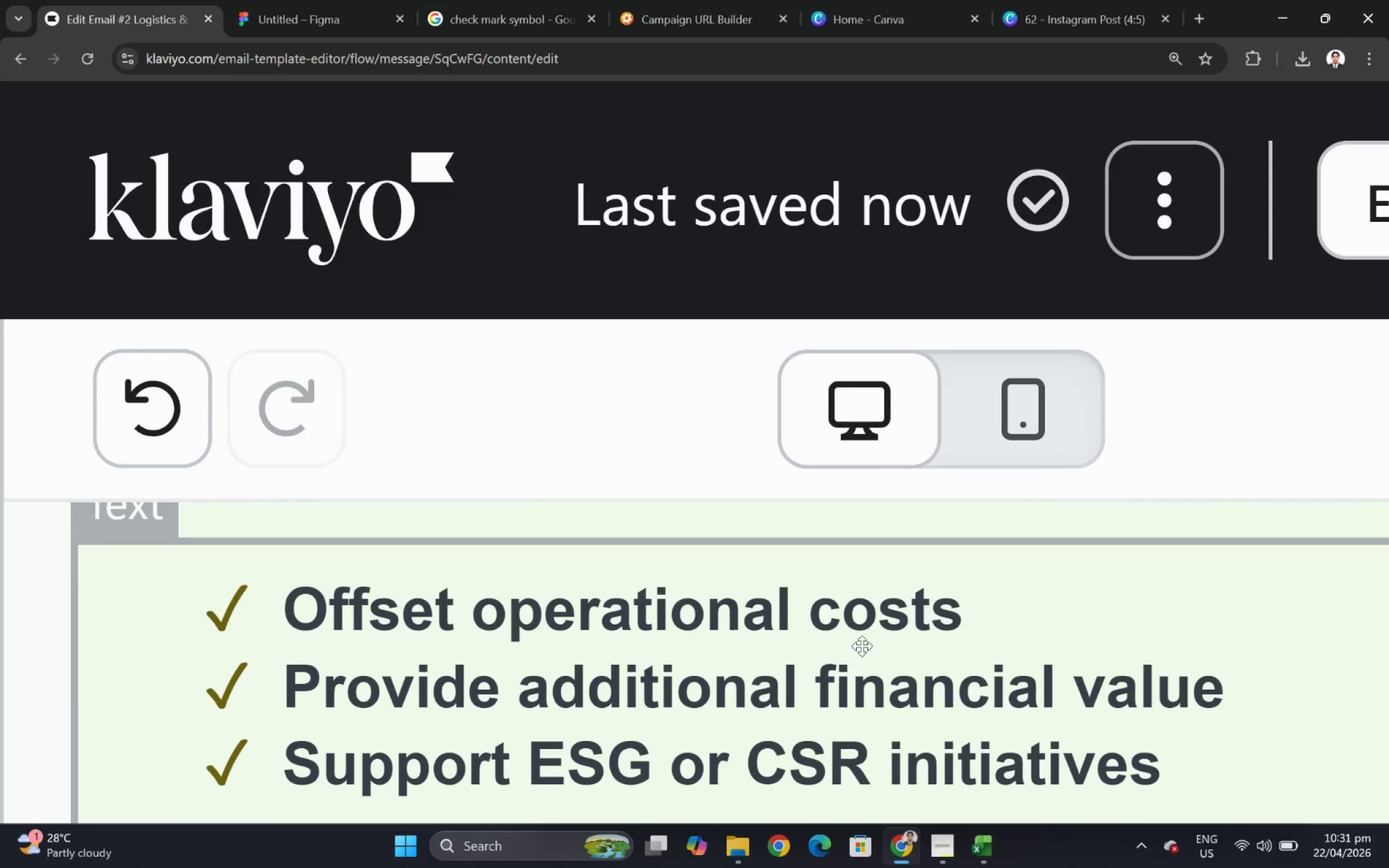 
scroll: coordinate [866, 609], scroll_direction: down, amount: 6.0
 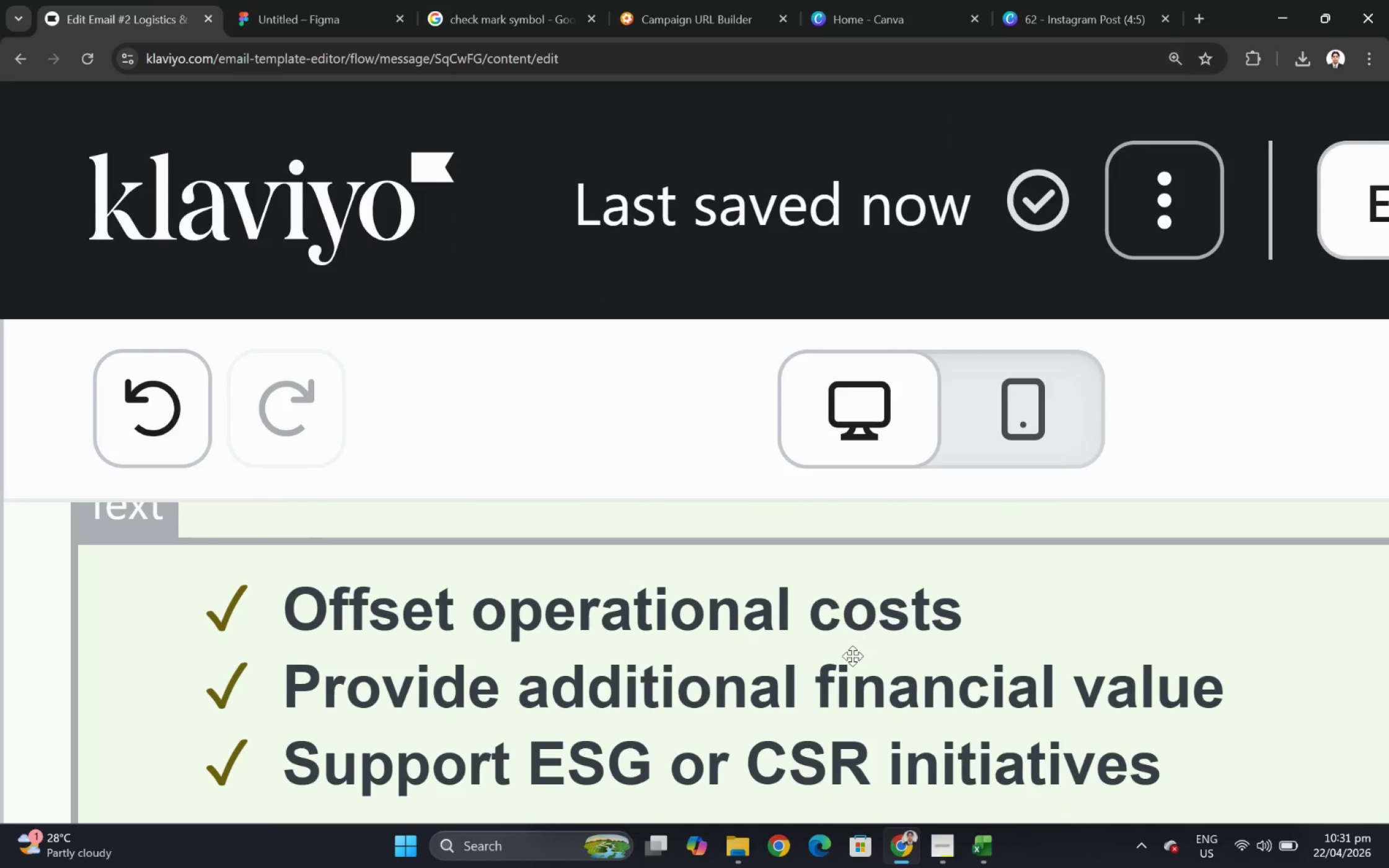 
scroll: coordinate [873, 651], scroll_direction: up, amount: 3.0
 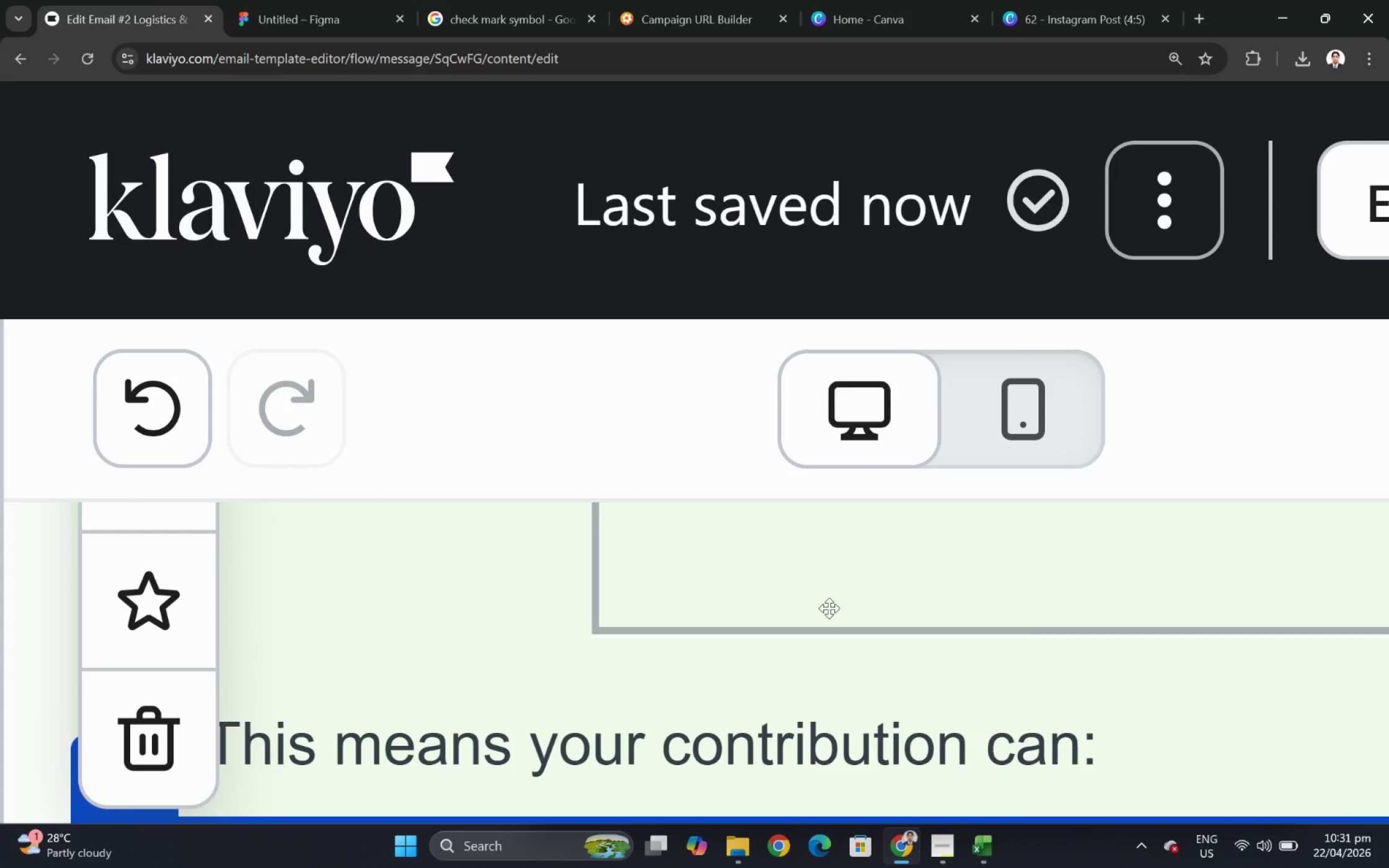 
hold_key(key=ControlLeft, duration=0.81)
scroll: coordinate [814, 581], scroll_direction: down, amount: 7.0
 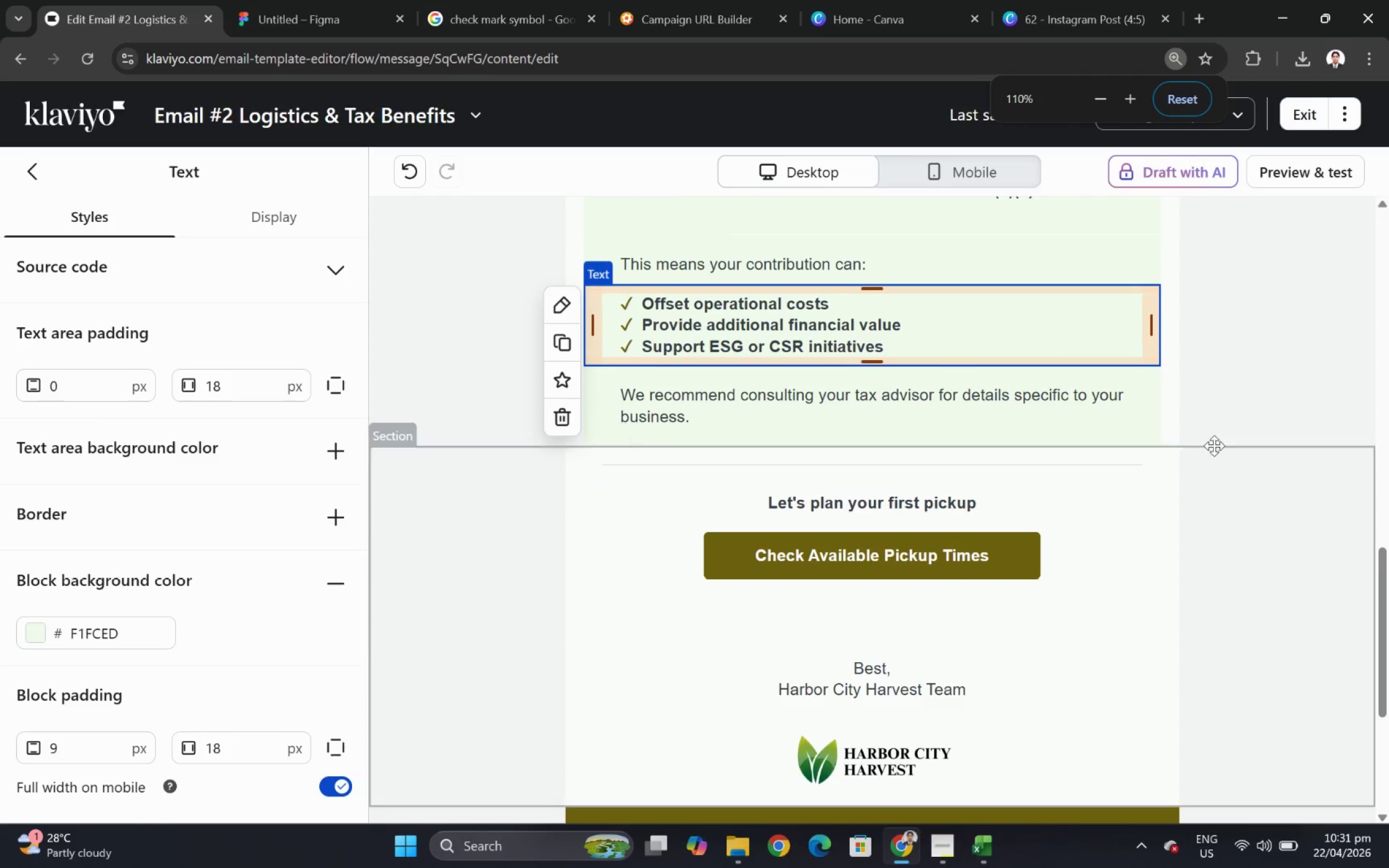 
left_click([1271, 492])
 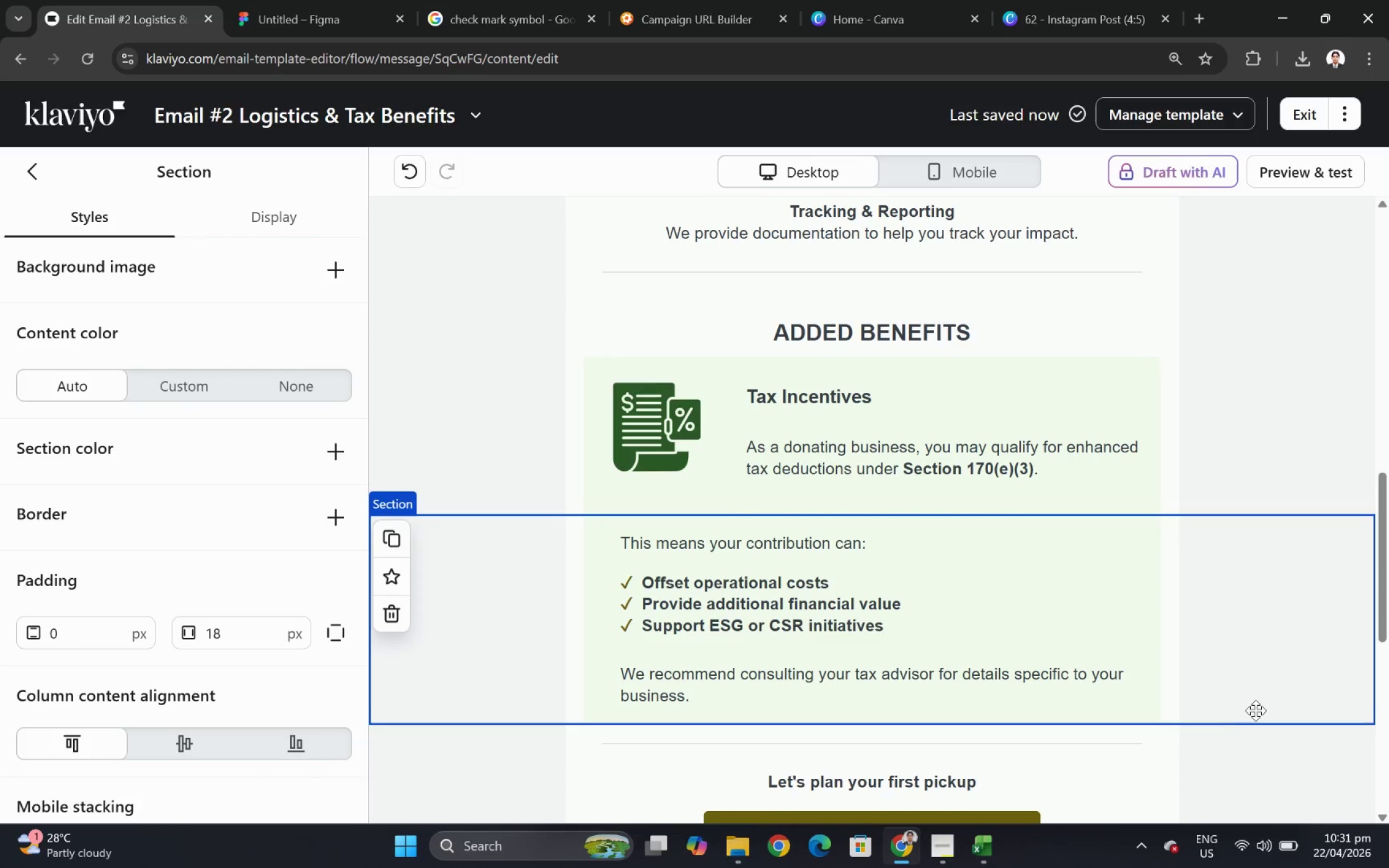 
scroll: coordinate [1225, 453], scroll_direction: up, amount: 3.0
 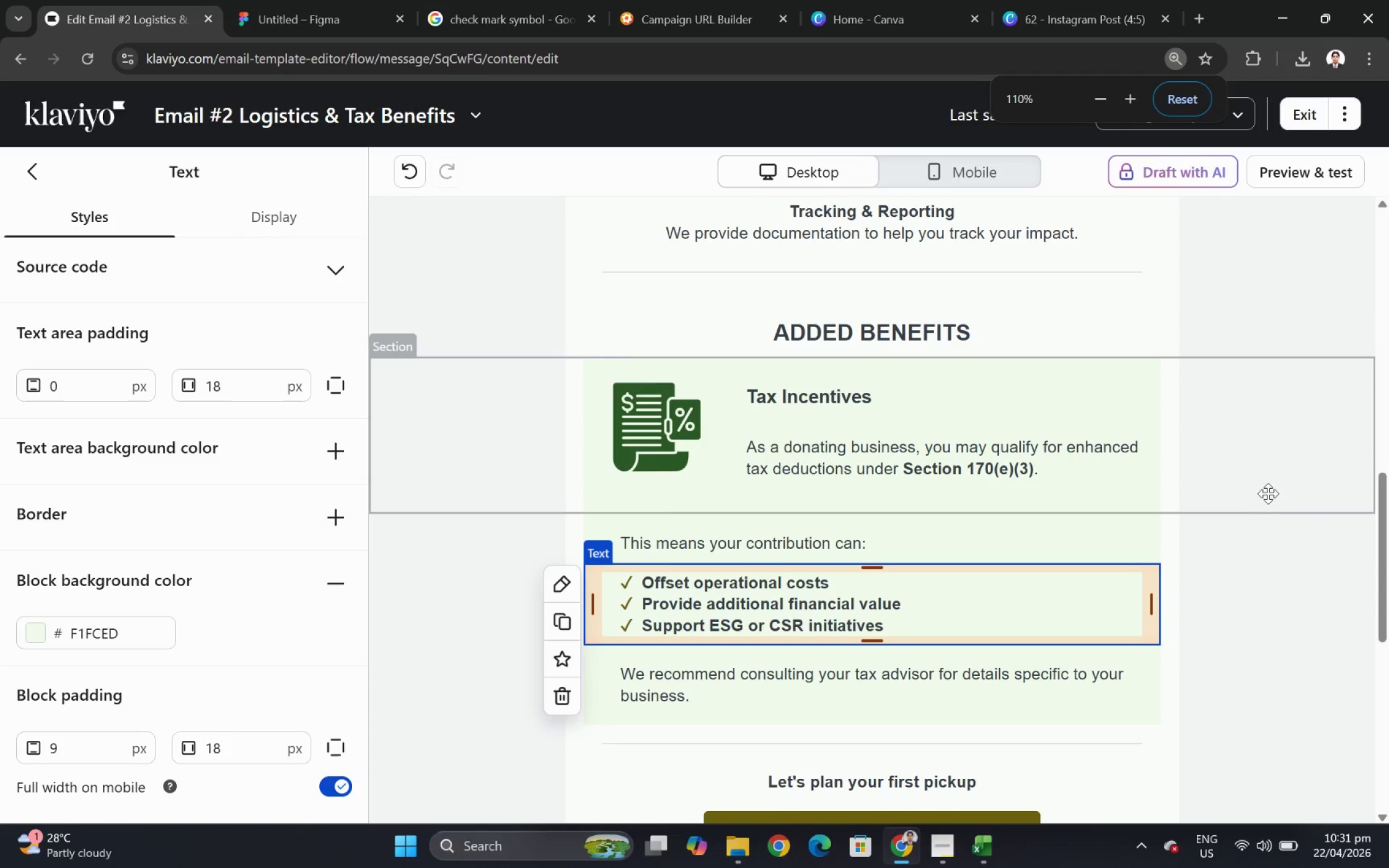 
left_click([1156, 751])
 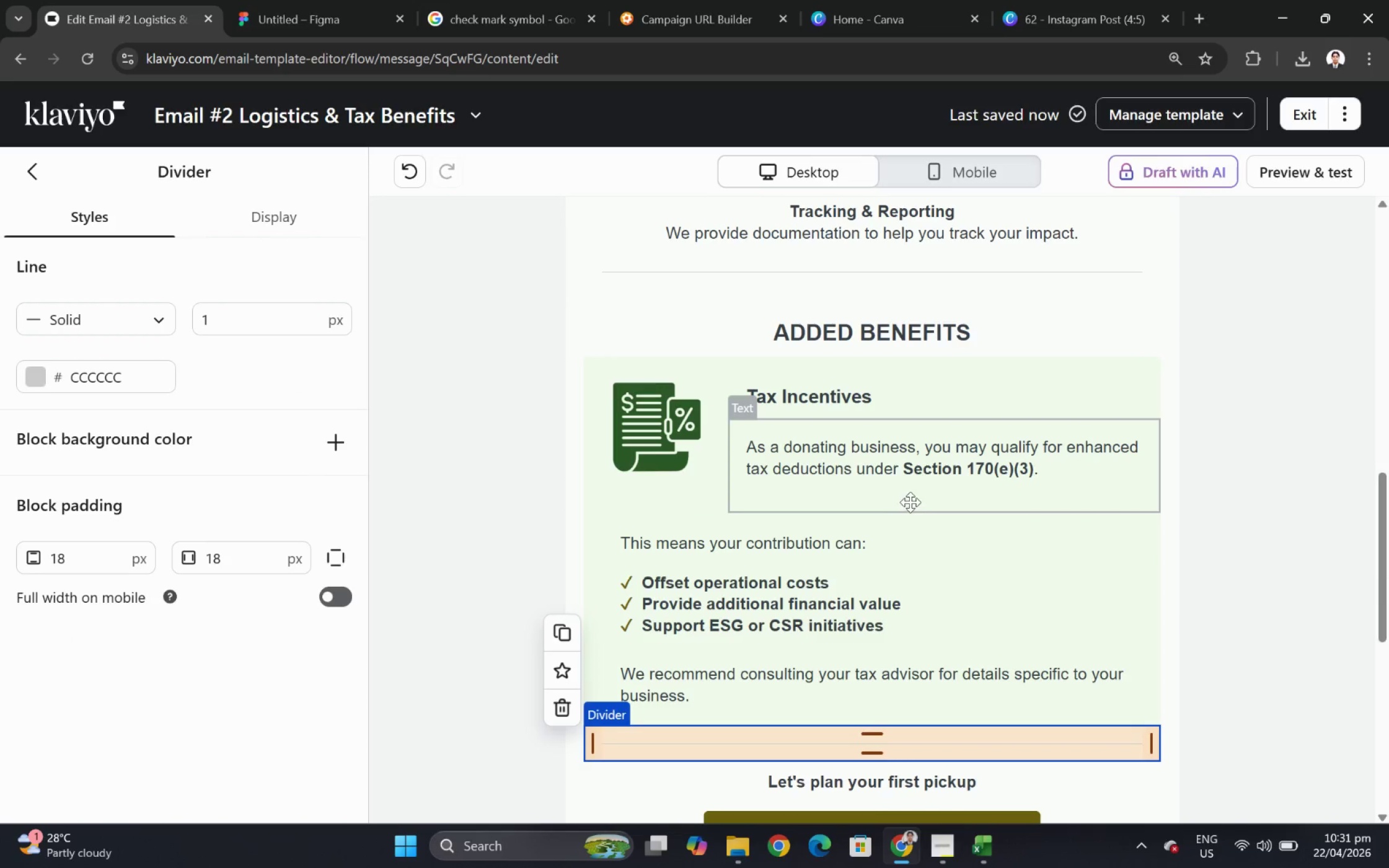 
left_click([910, 501])
 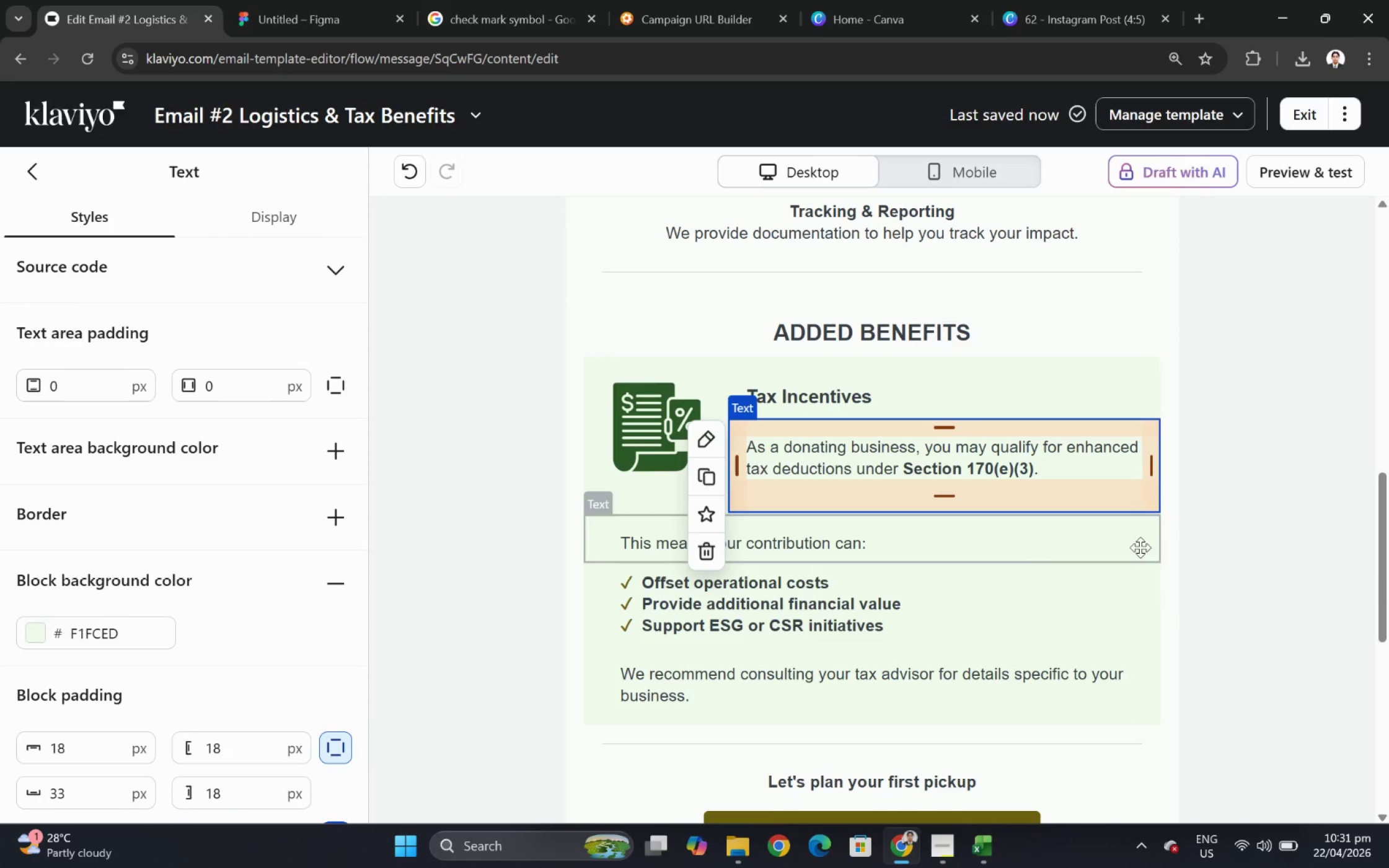 
left_click([1165, 610])
 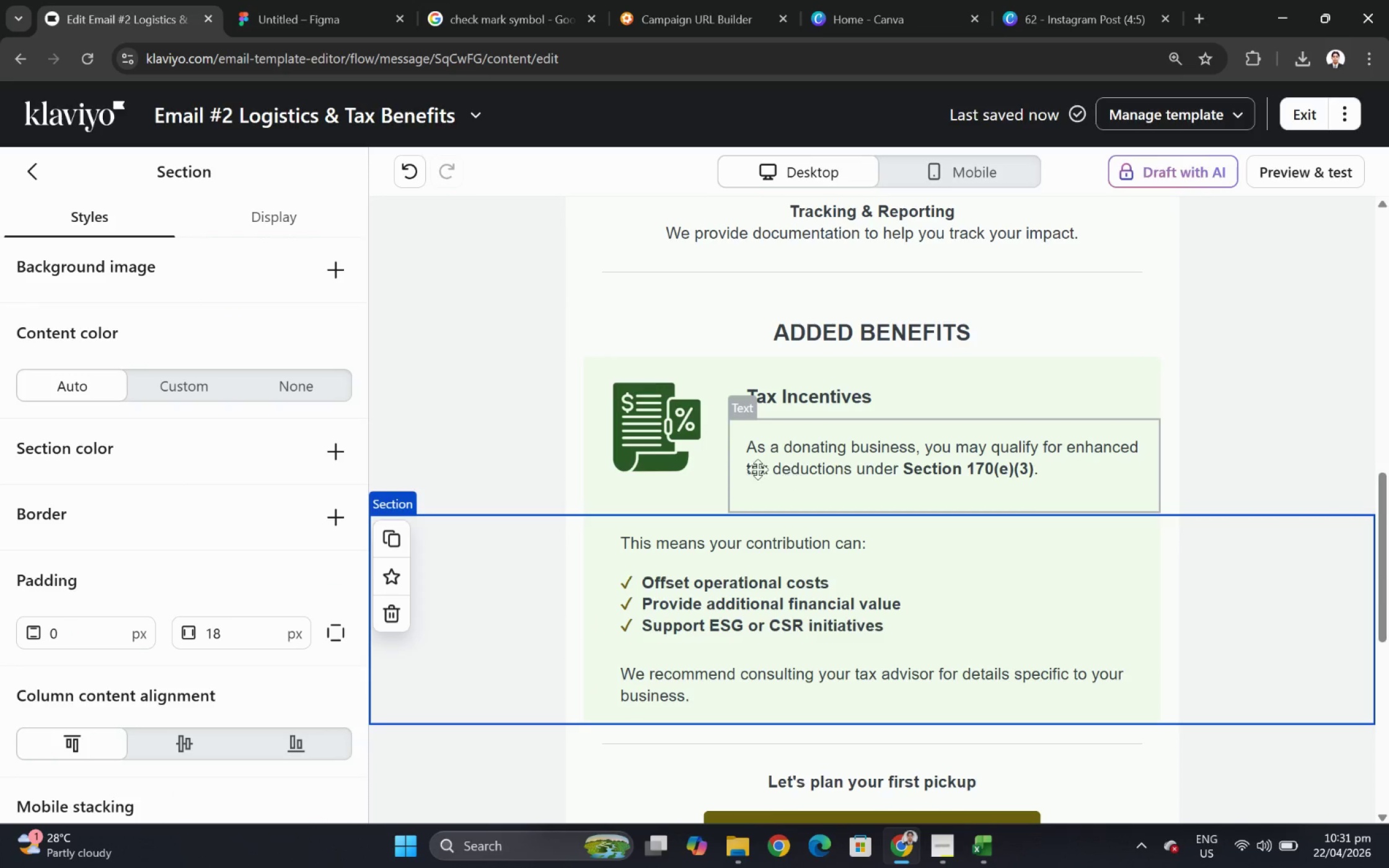 
left_click([683, 453])
 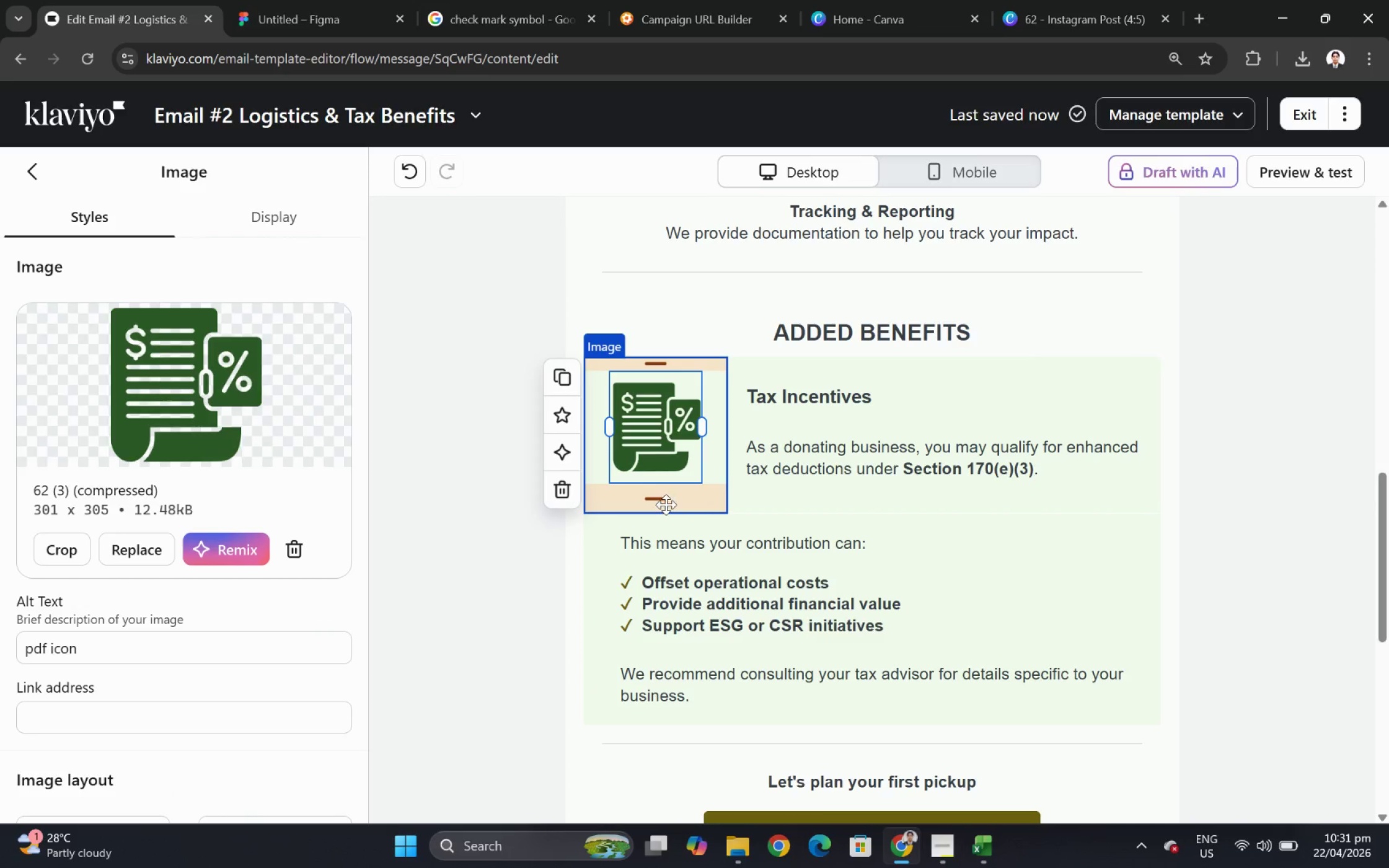 
scroll: coordinate [183, 506], scroll_direction: down, amount: 11.0
 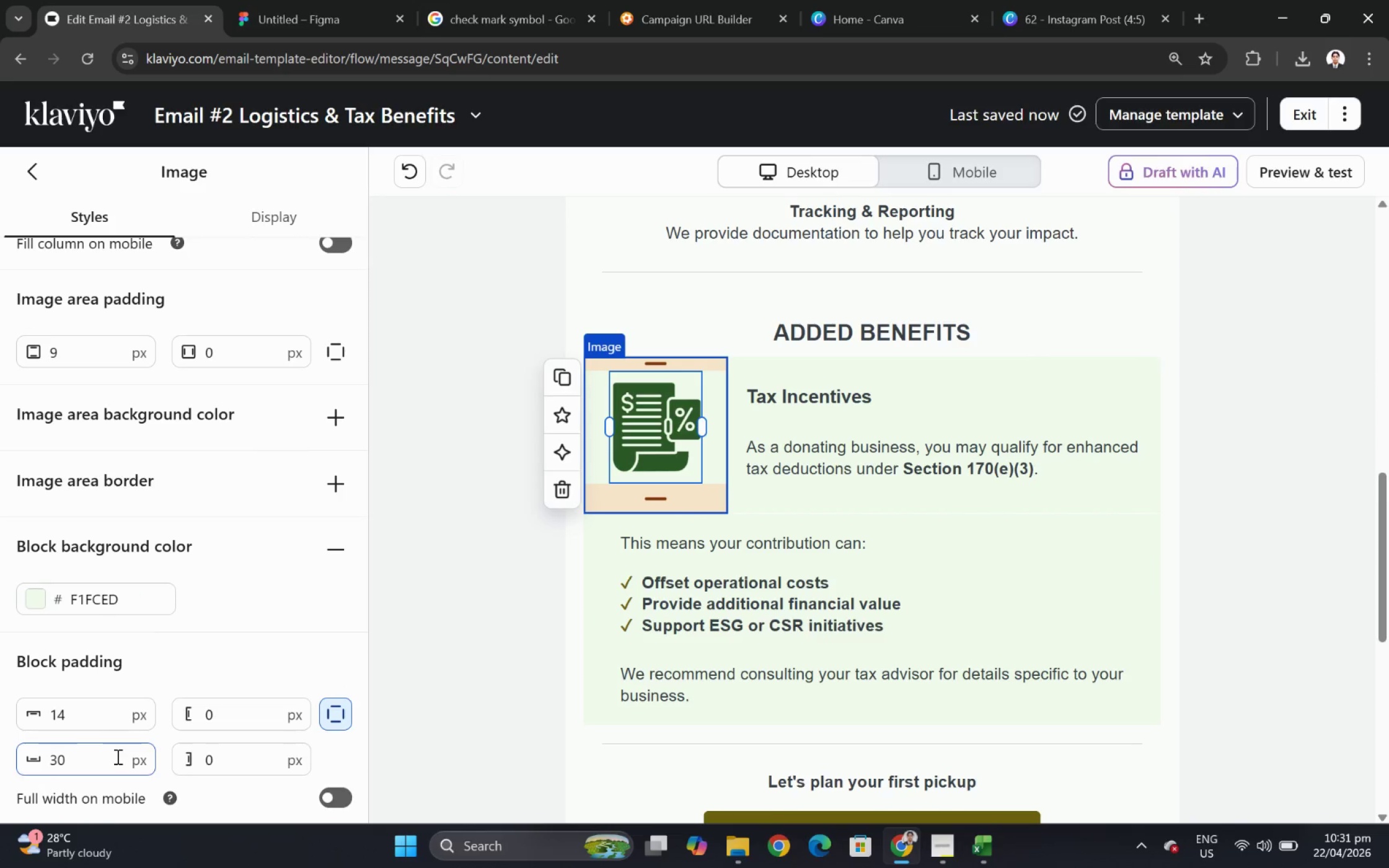 
double_click([116, 756])
 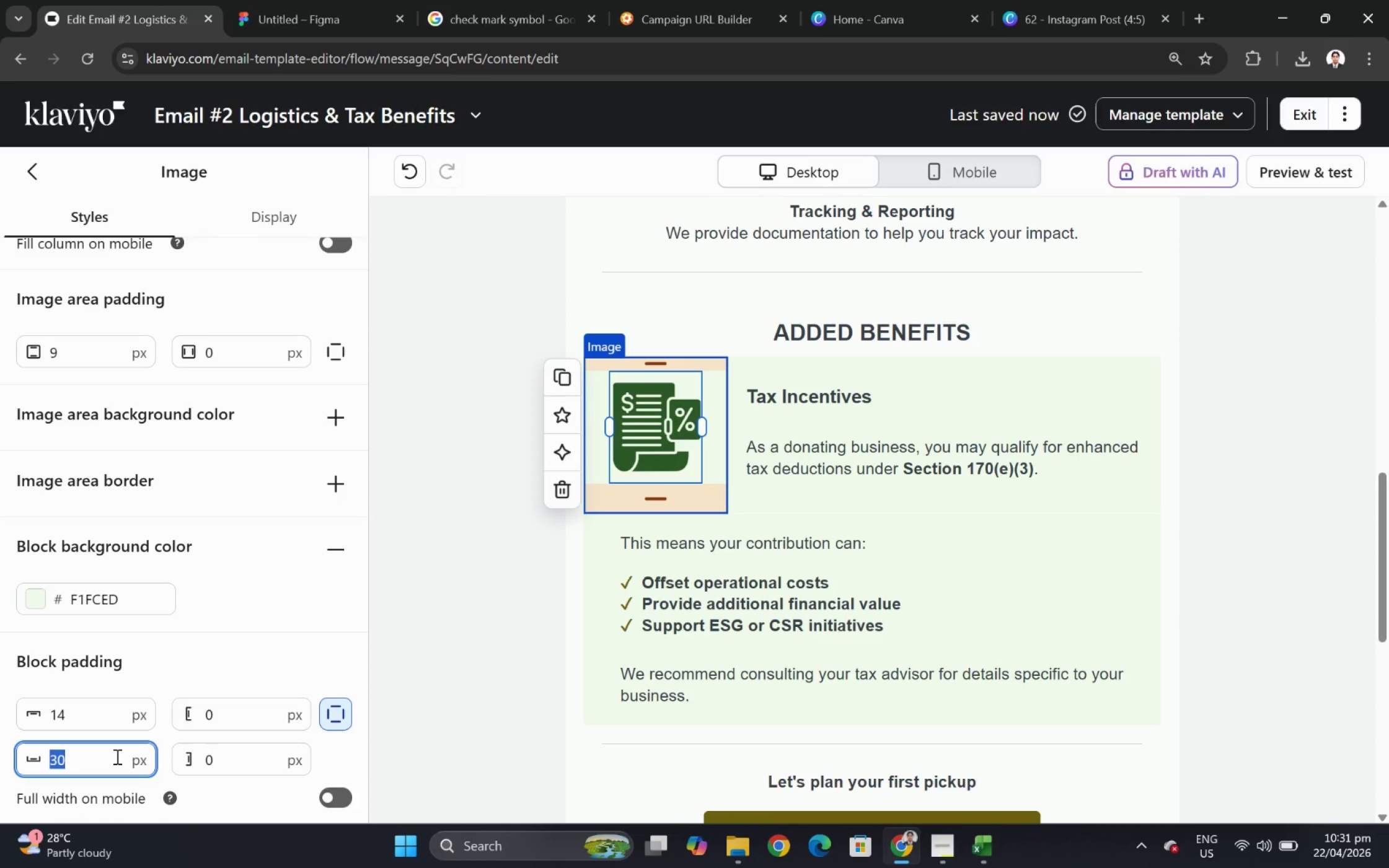 
key(Control+Numpad1)
 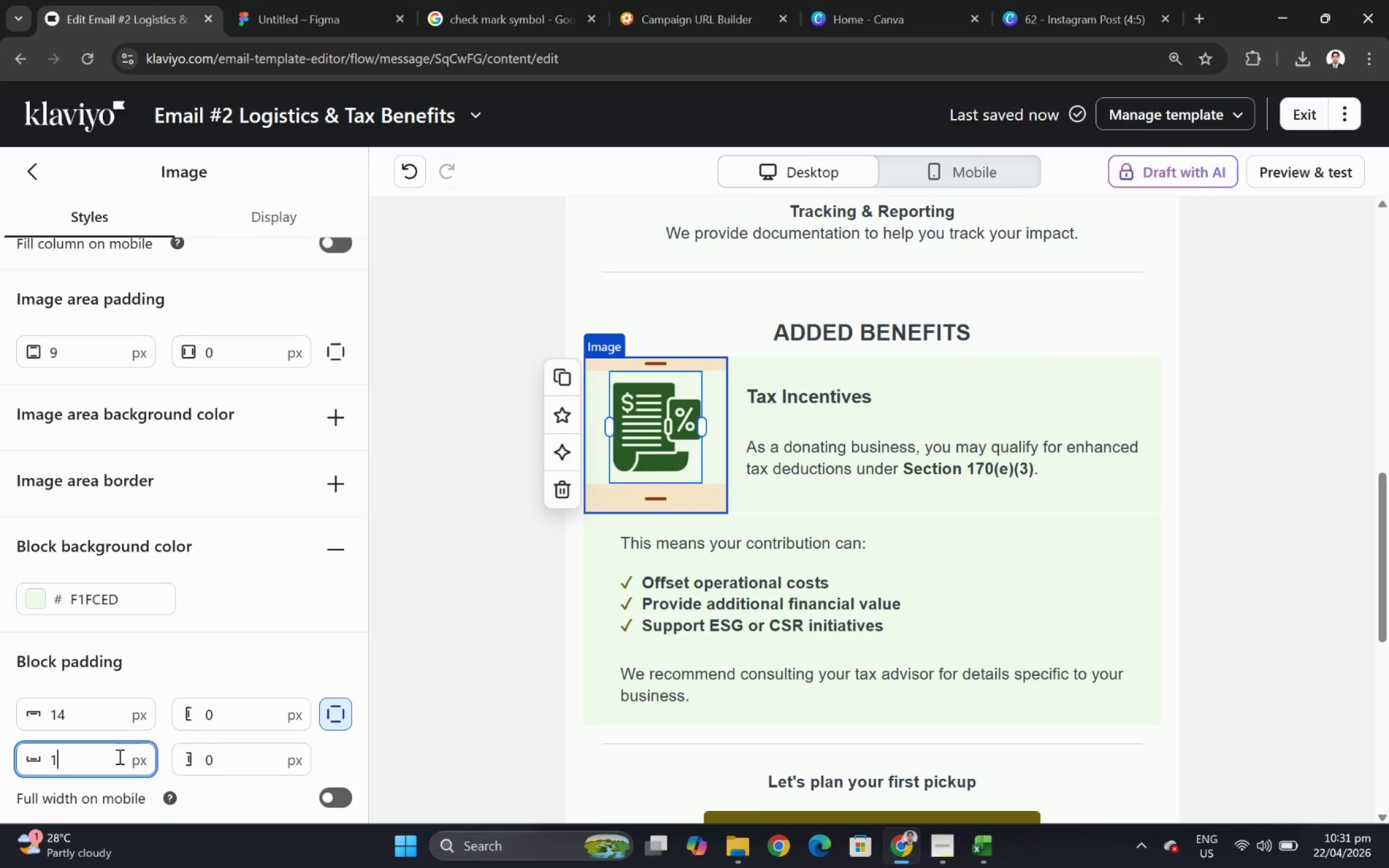 
key(Control+Numpad8)
 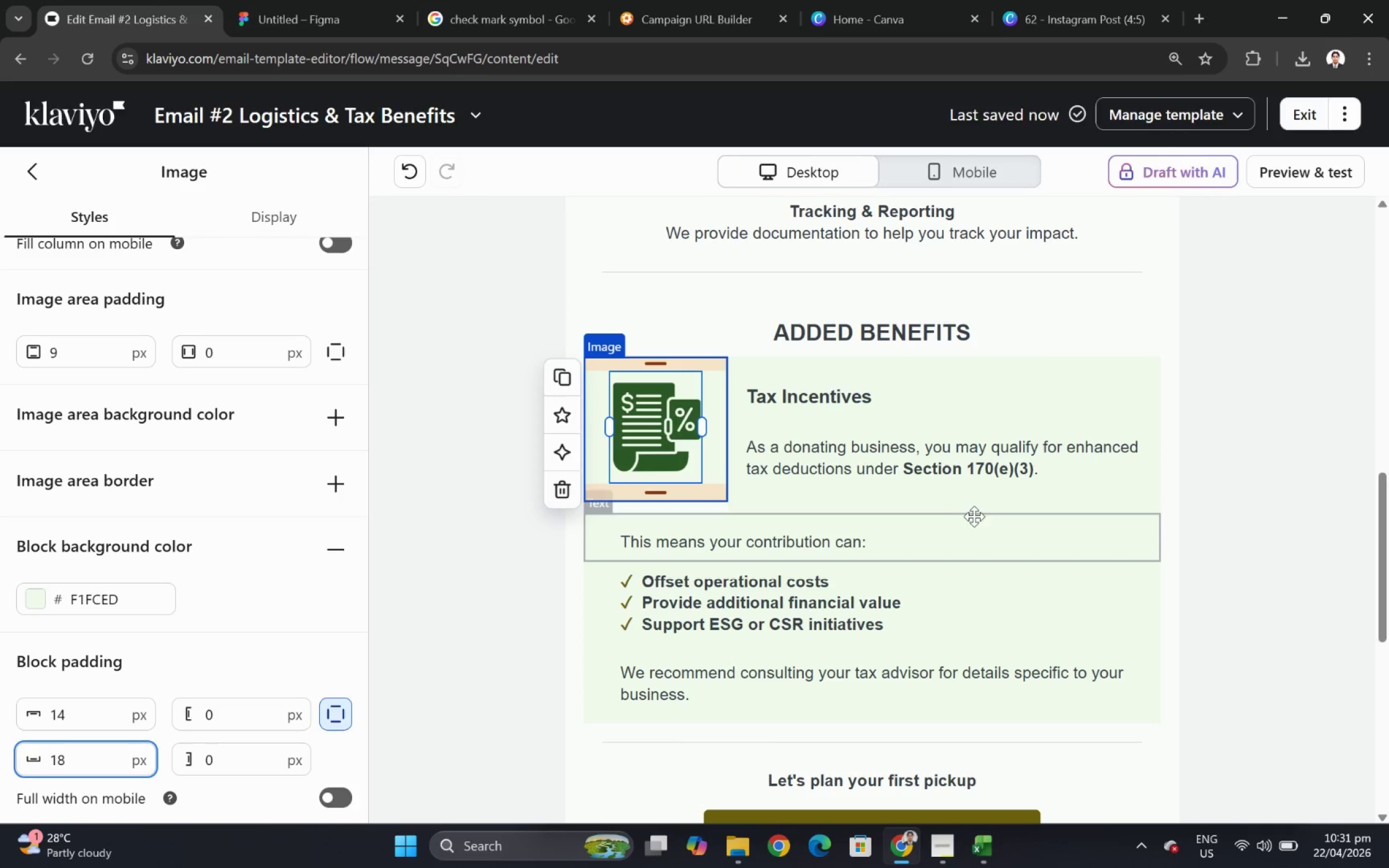 
left_click([984, 494])
 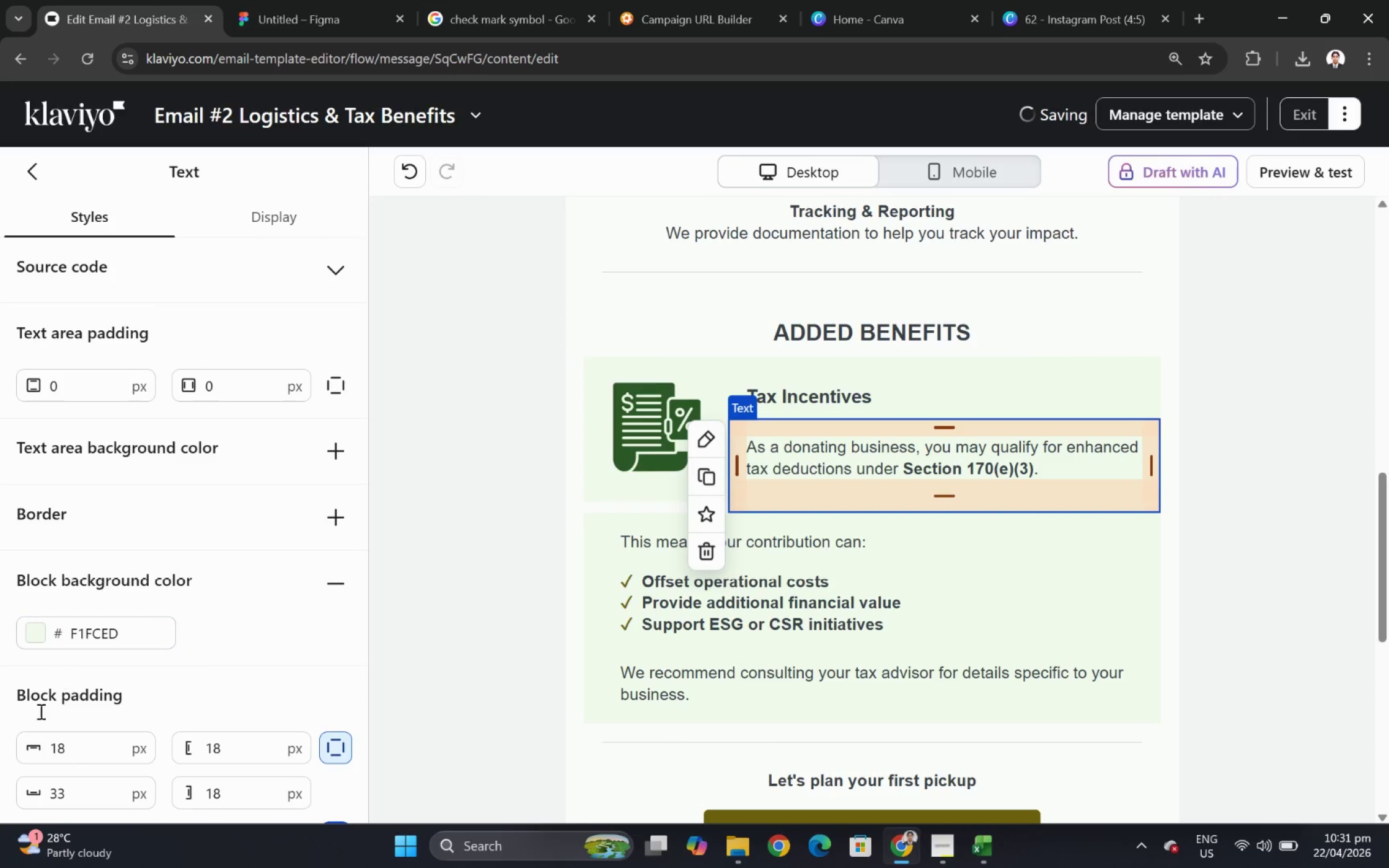 
left_click([81, 754])
 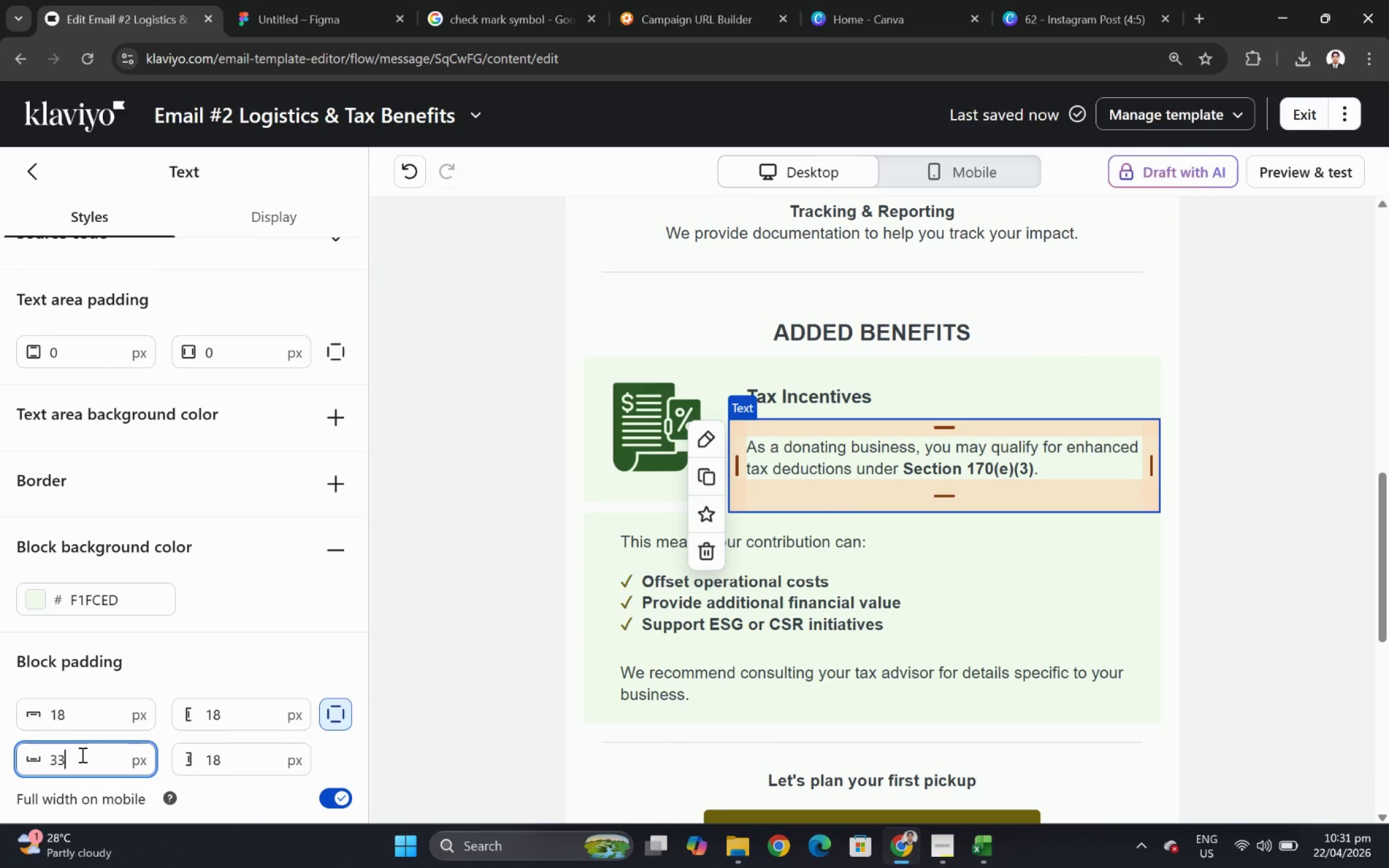 
scroll: coordinate [33, 750], scroll_direction: down, amount: 2.0
 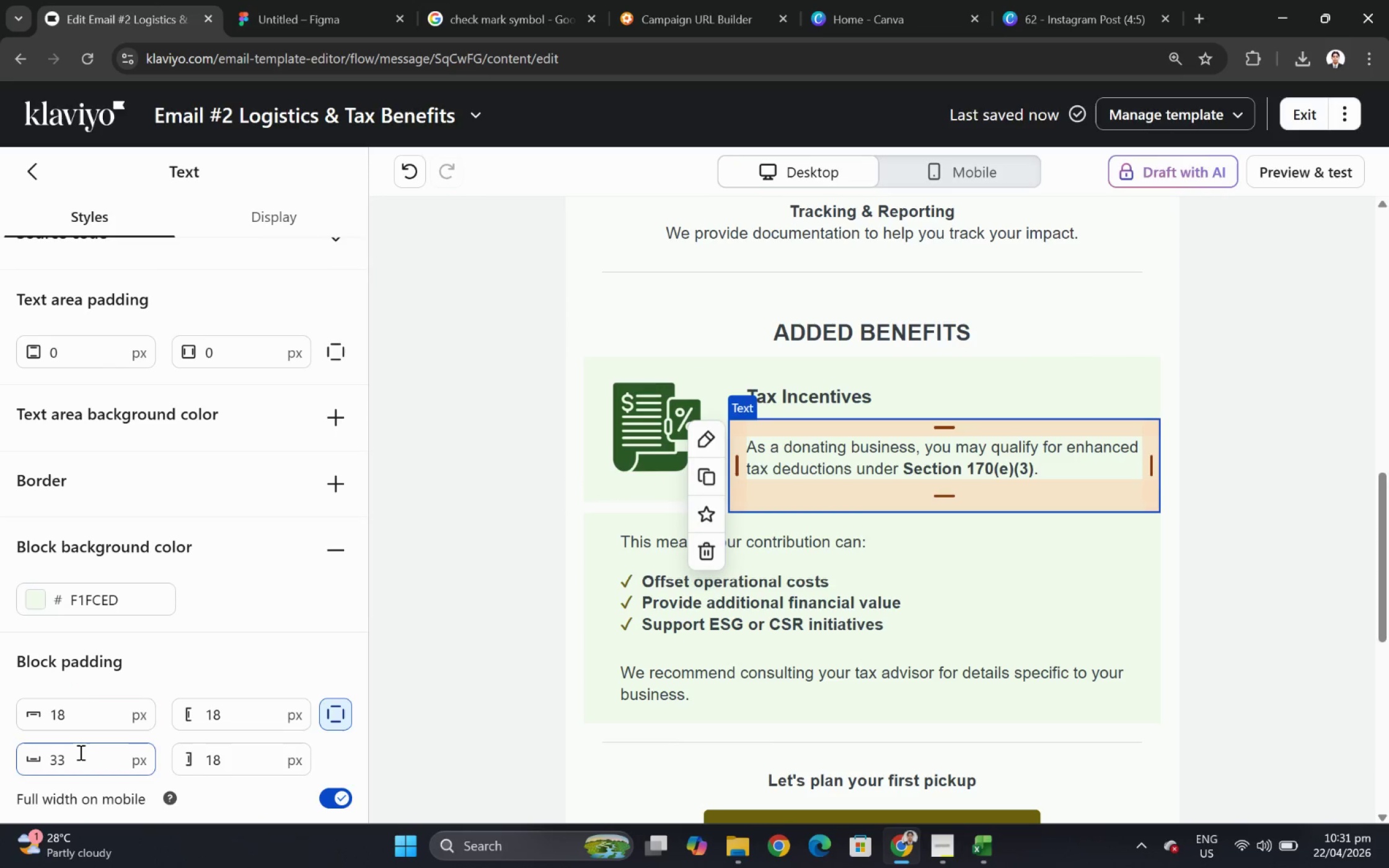 
double_click([81, 754])
 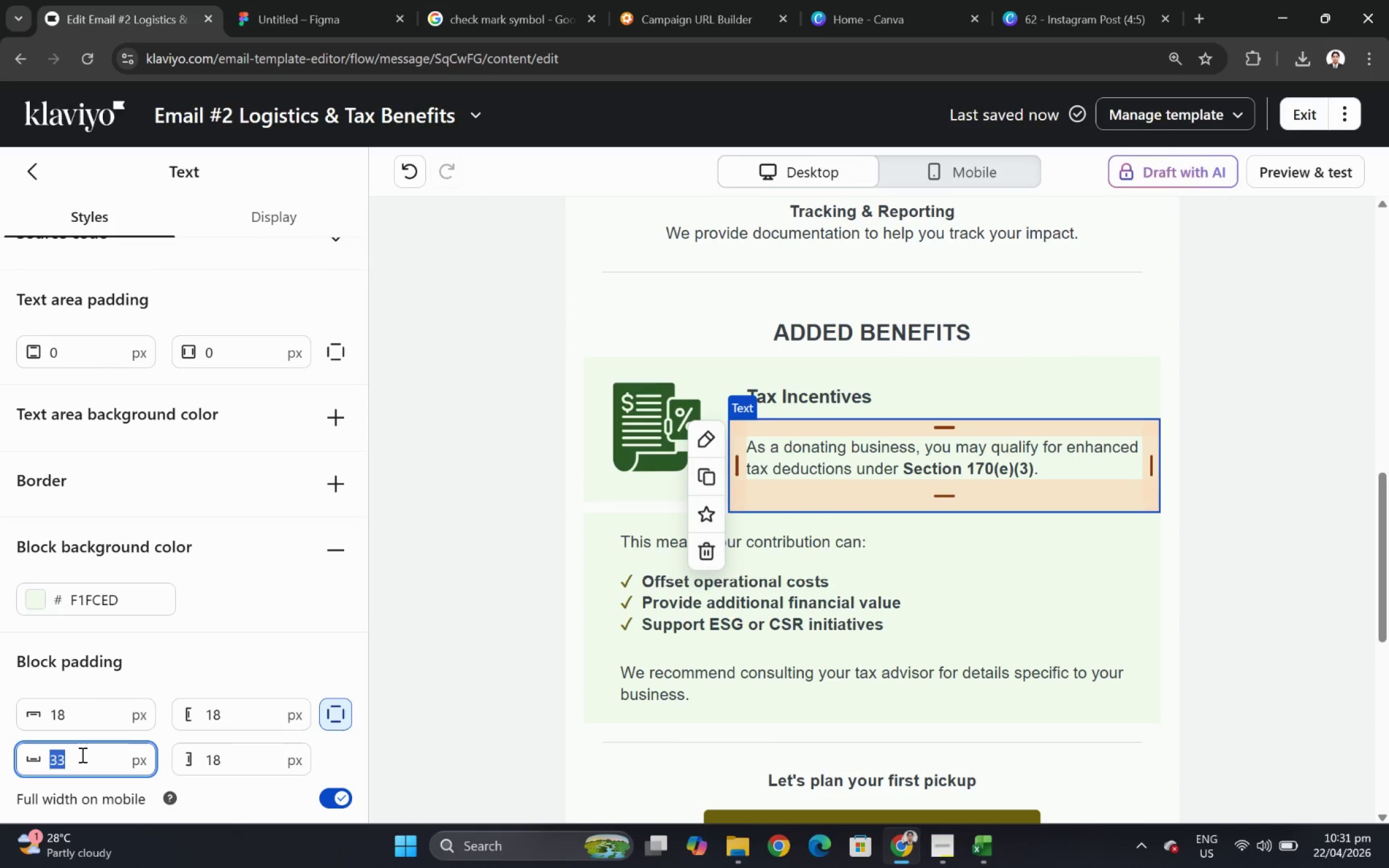 
key(Control+Numpad1)
 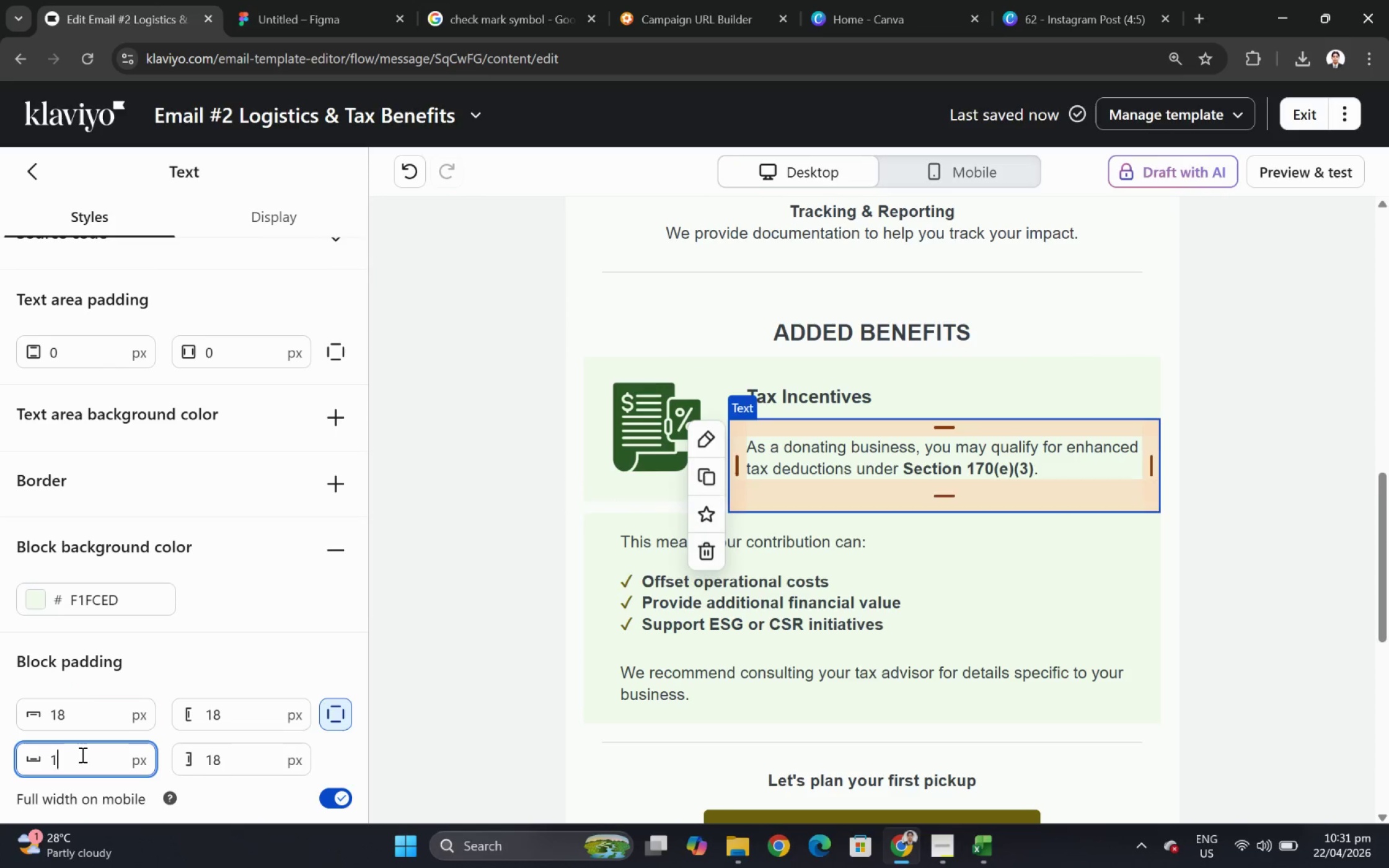 
key(Control+Numpad8)
 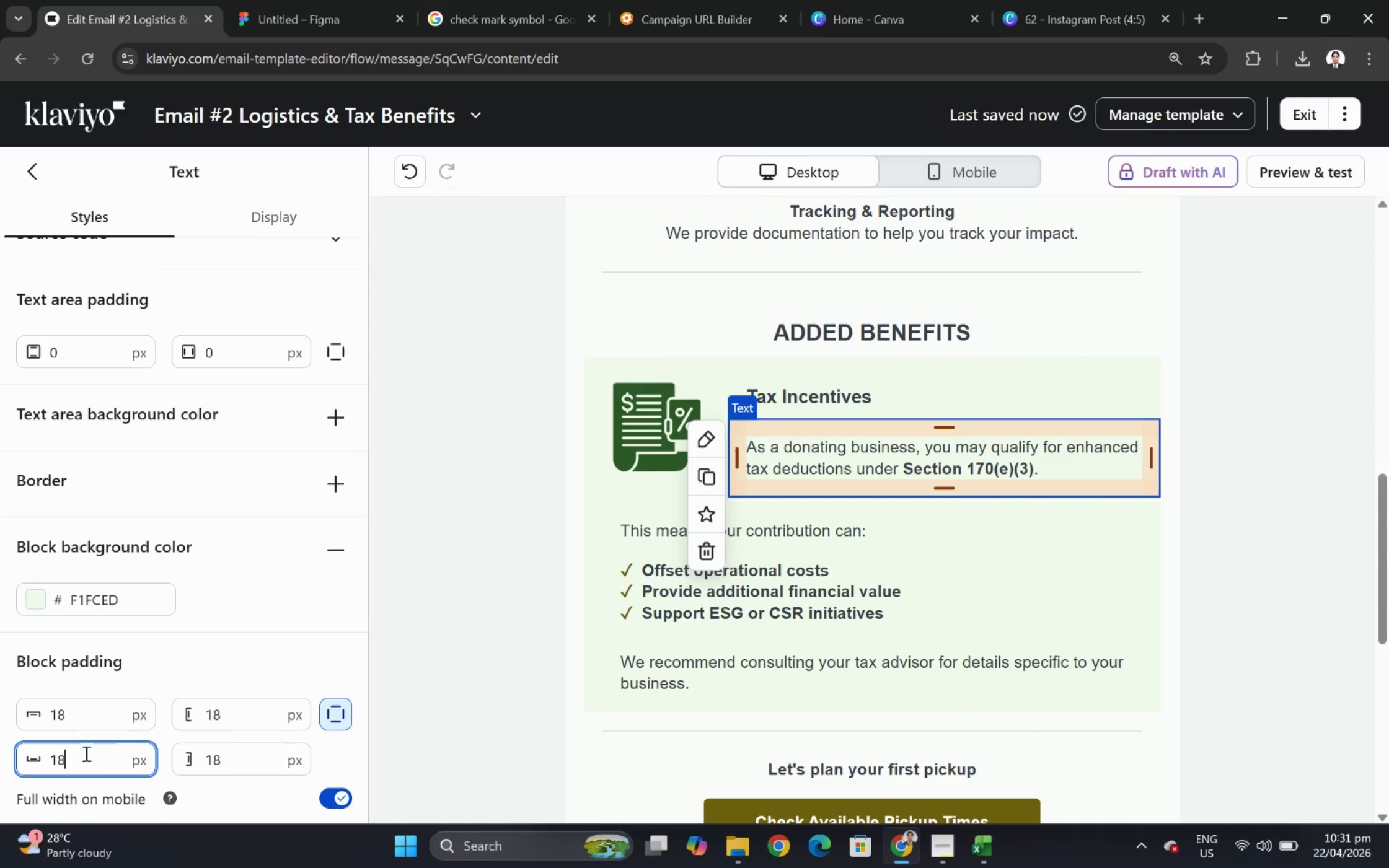 
double_click([86, 761])
 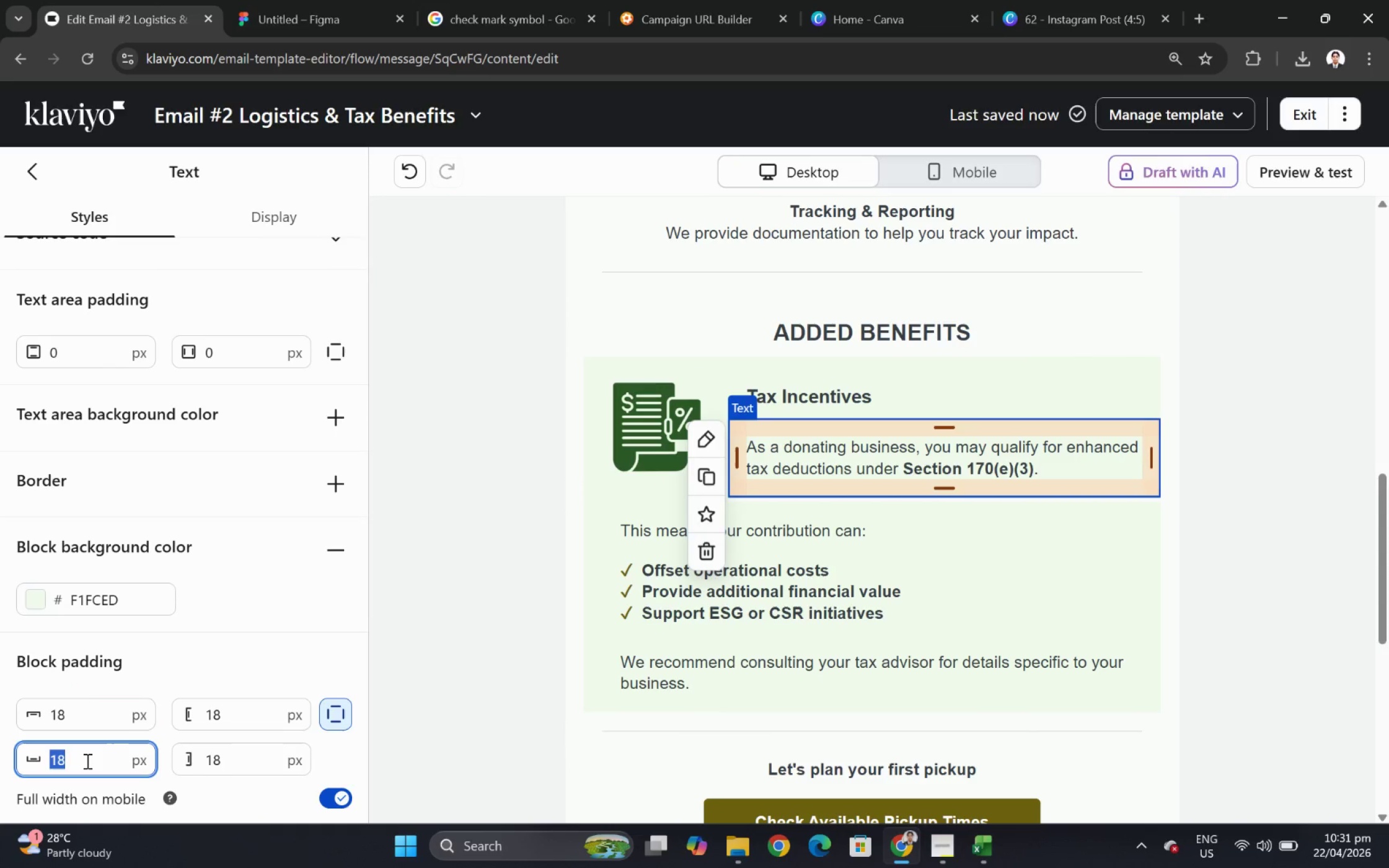 
key(Control+Numpad2)
 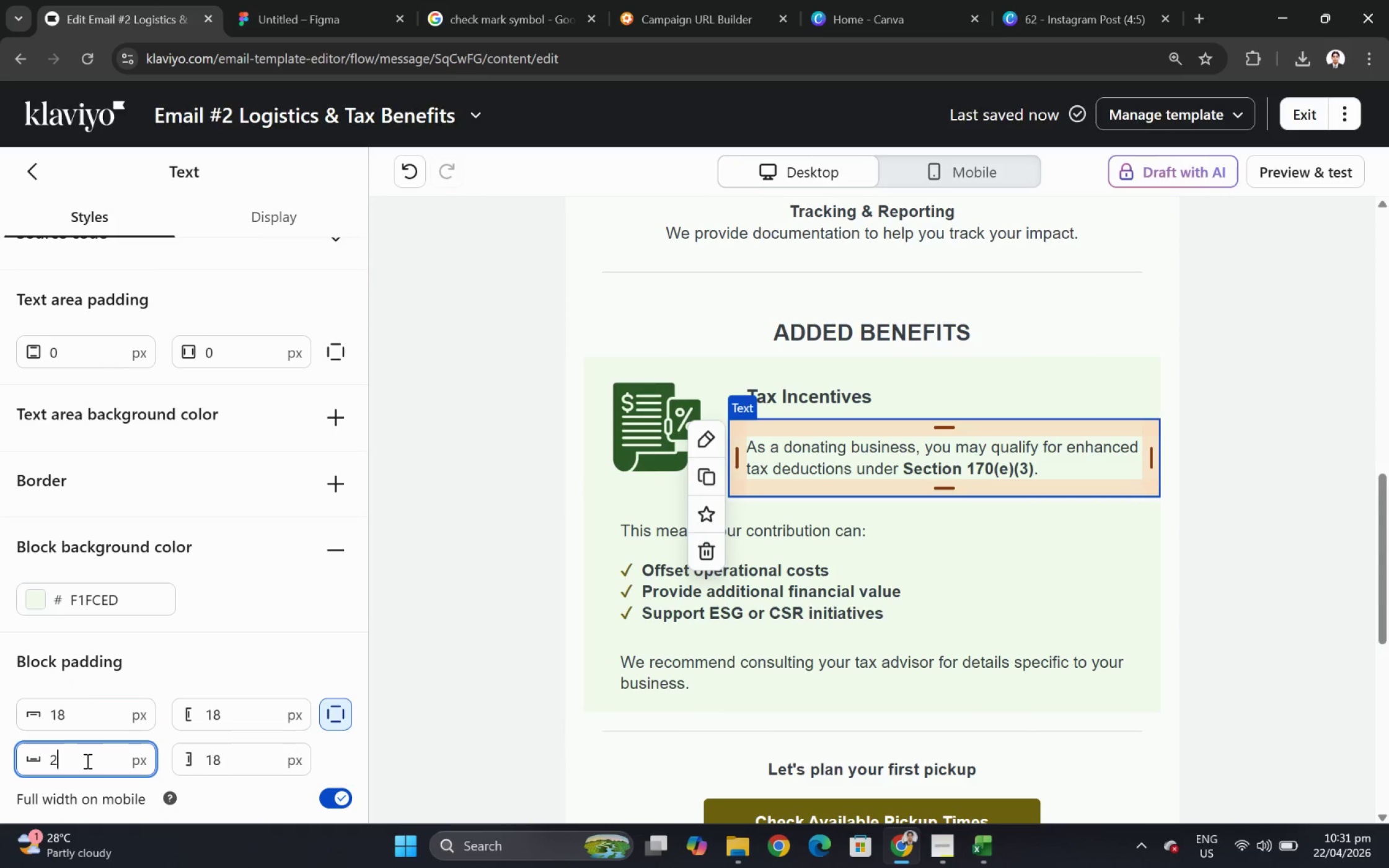 
key(Control+Numpad0)
 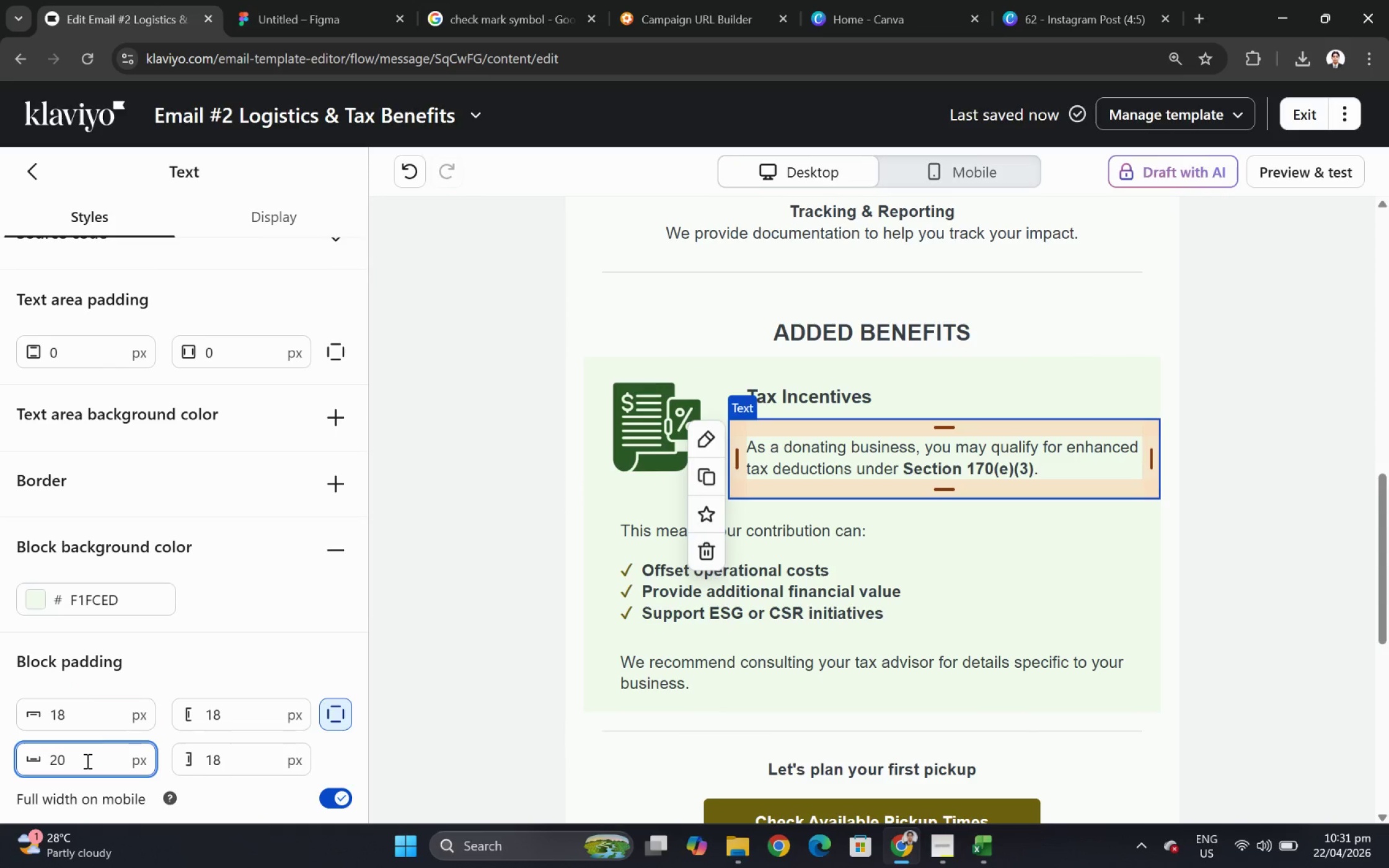 
double_click([86, 760])
 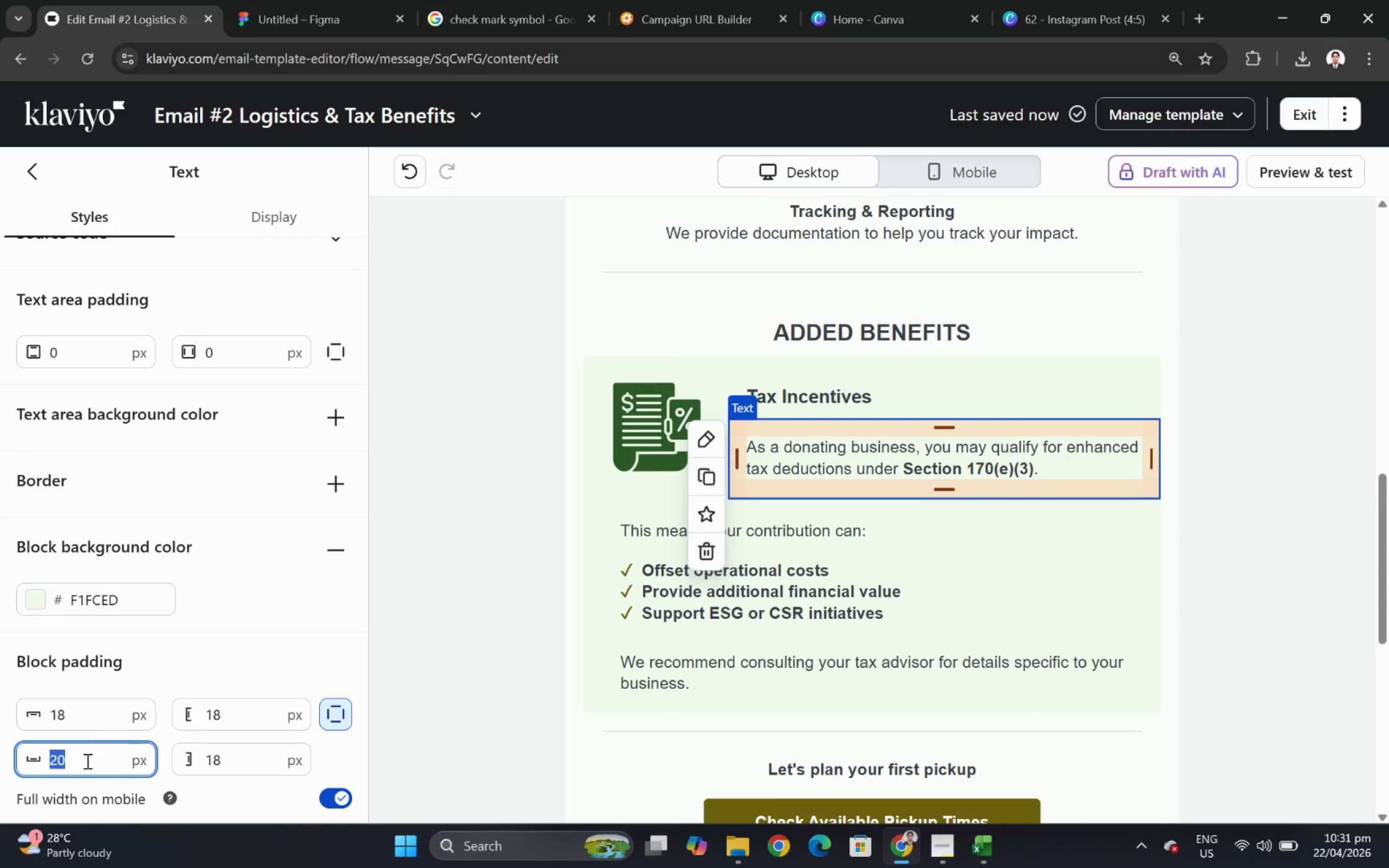 
key(Control+Numpad2)
 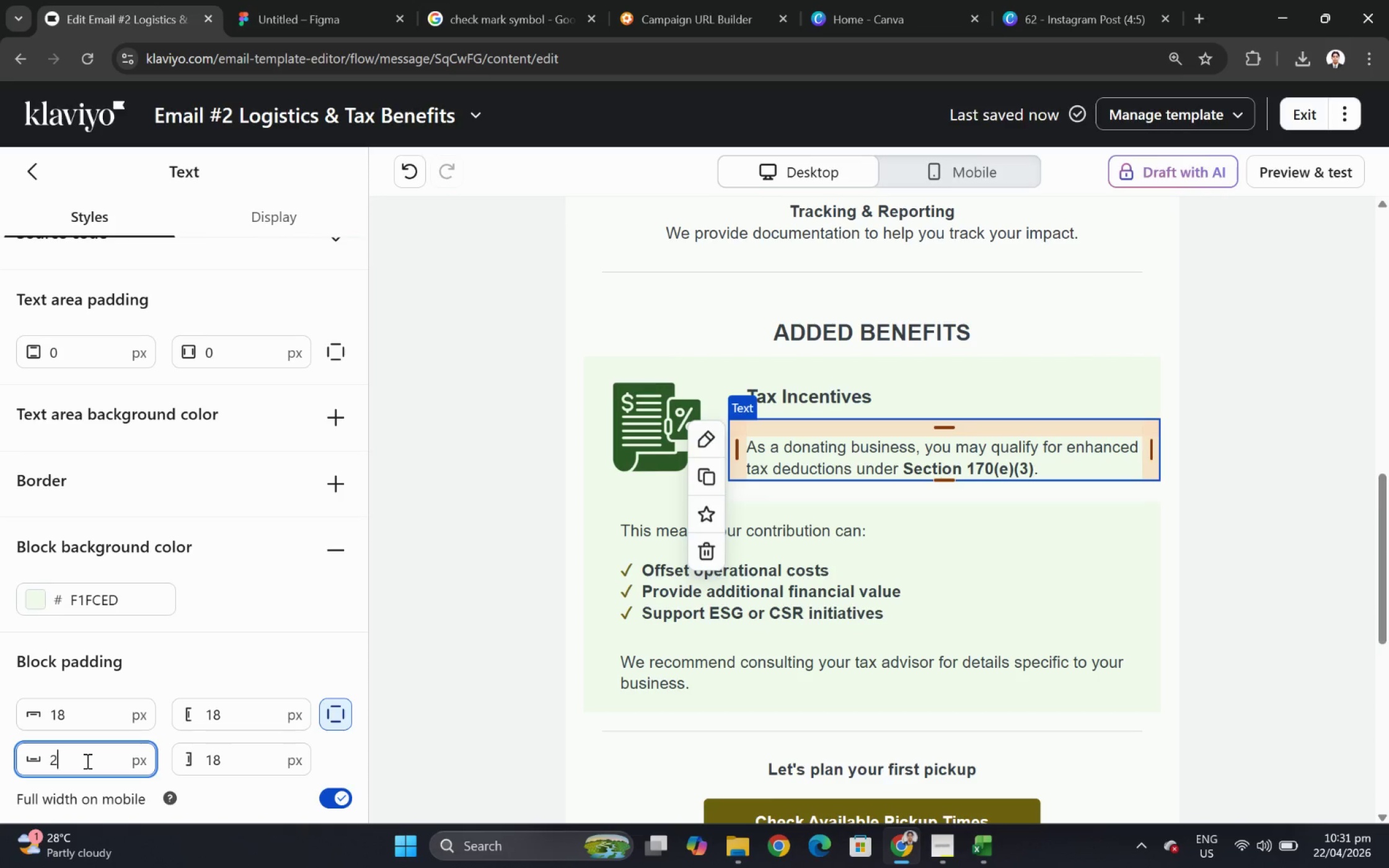 
key(Control+Numpad2)
 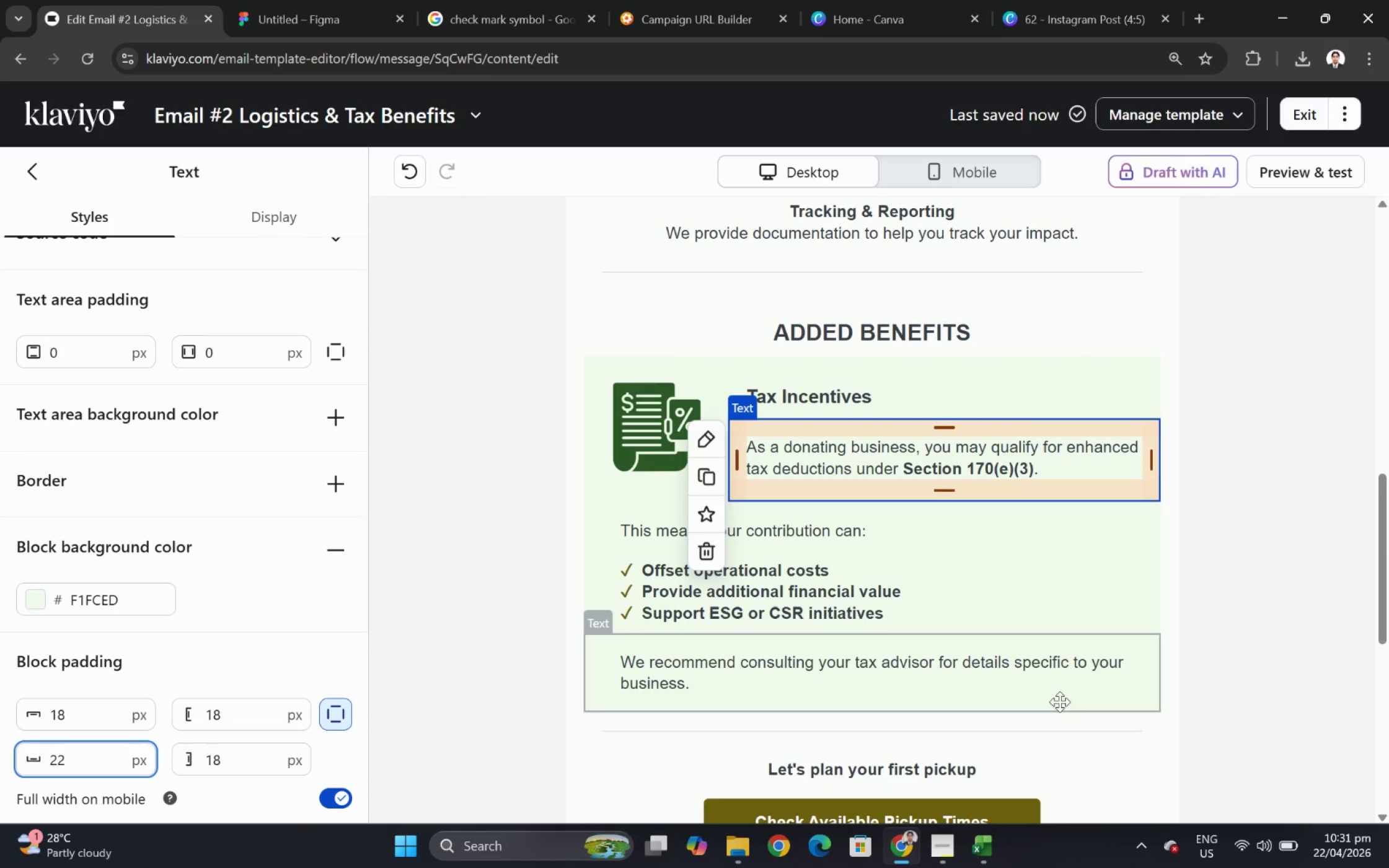 
left_click([1206, 686])
 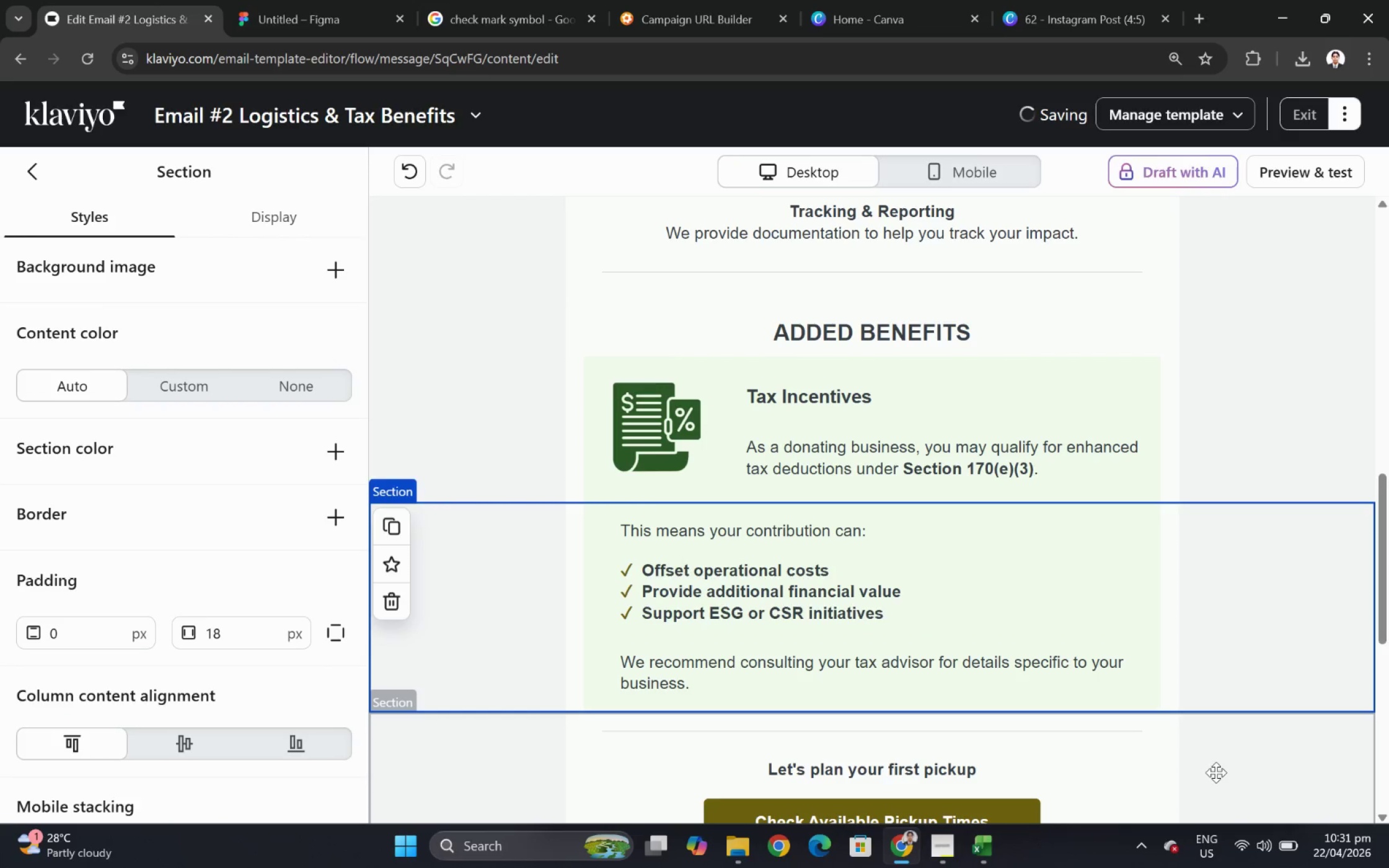 
left_click([1214, 777])
 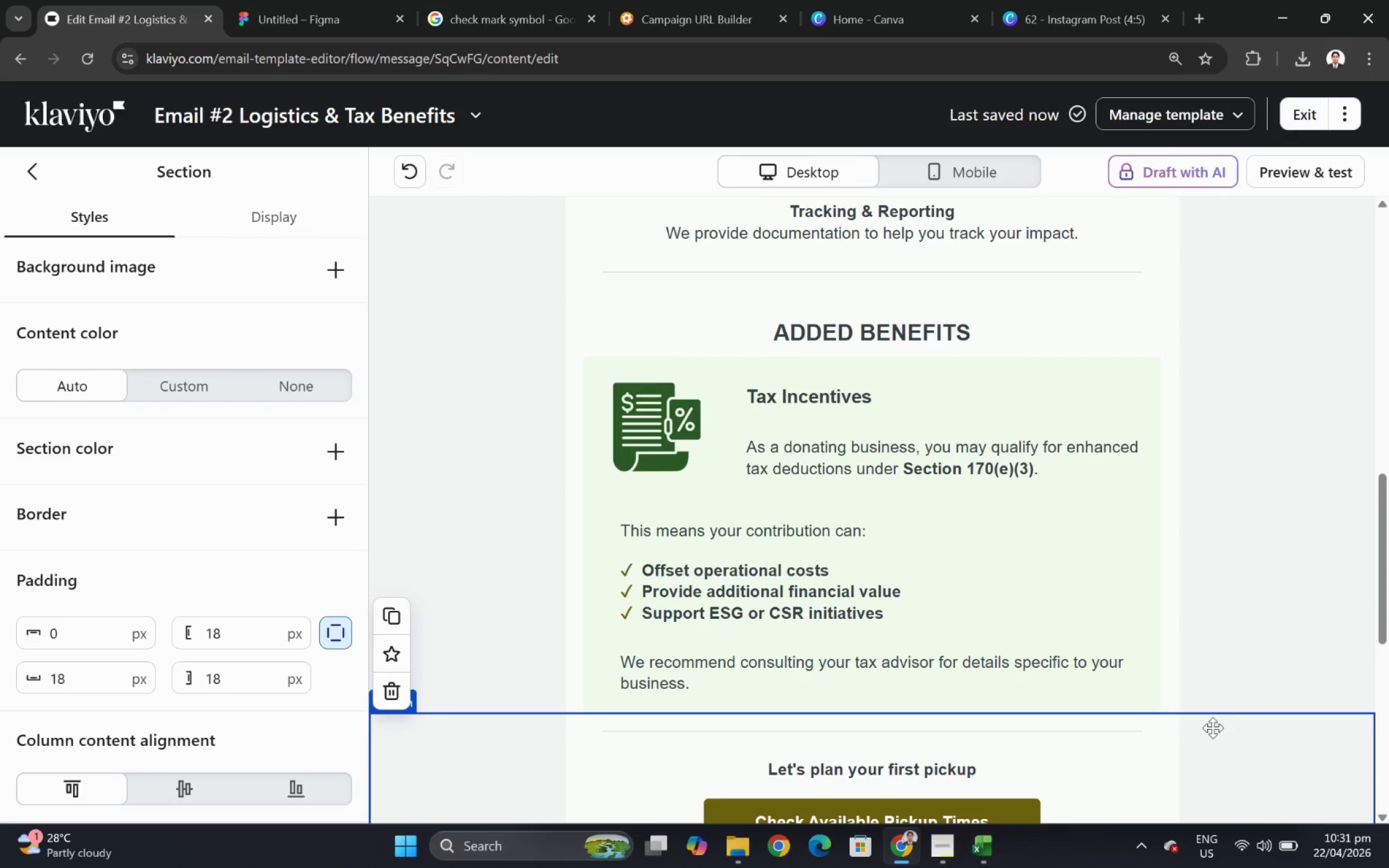 
hold_key(key=ControlLeft, duration=0.42)
scroll: coordinate [1124, 726], scroll_direction: down, amount: 2.0
 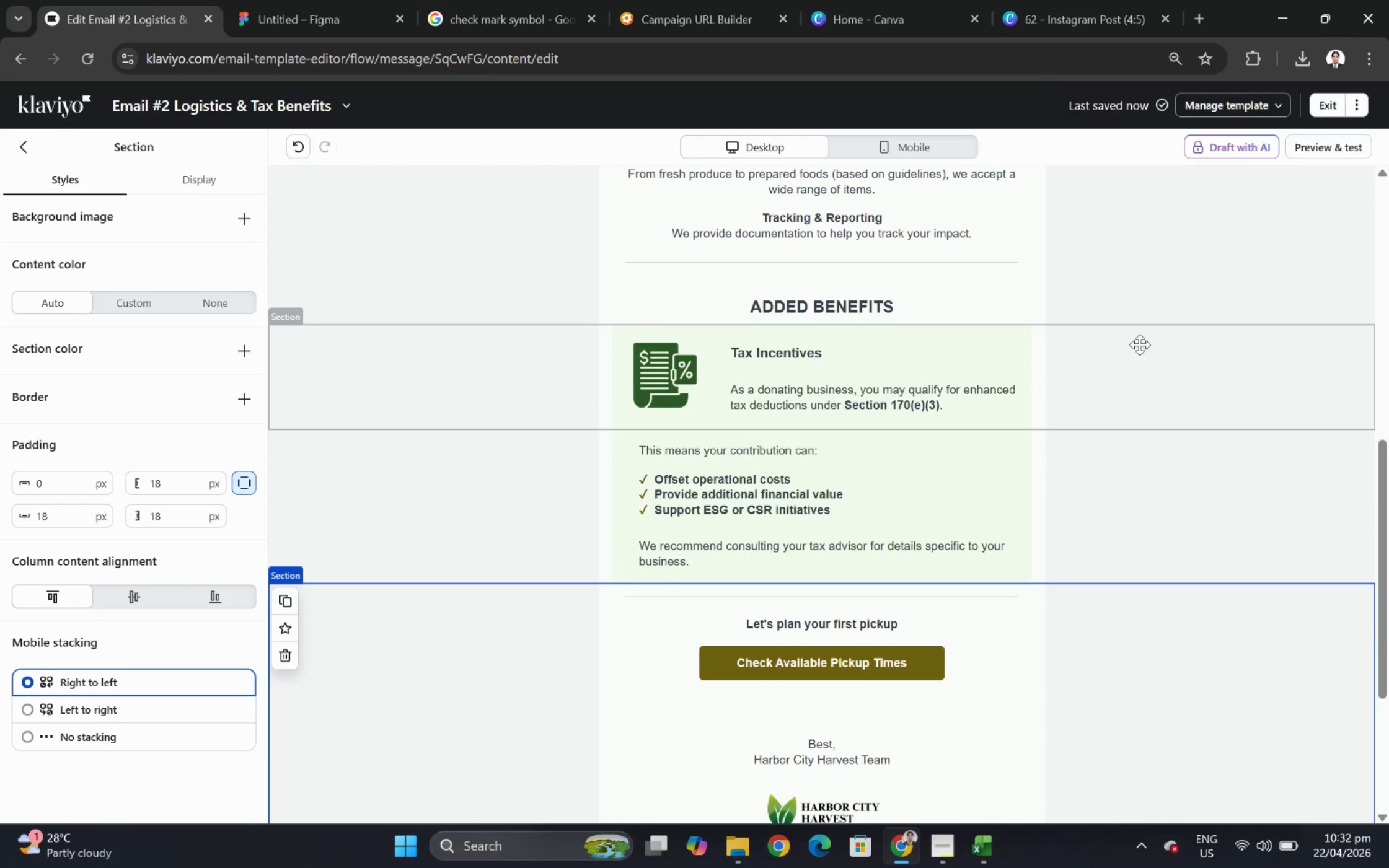 
scroll: coordinate [1202, 383], scroll_direction: up, amount: 8.0
 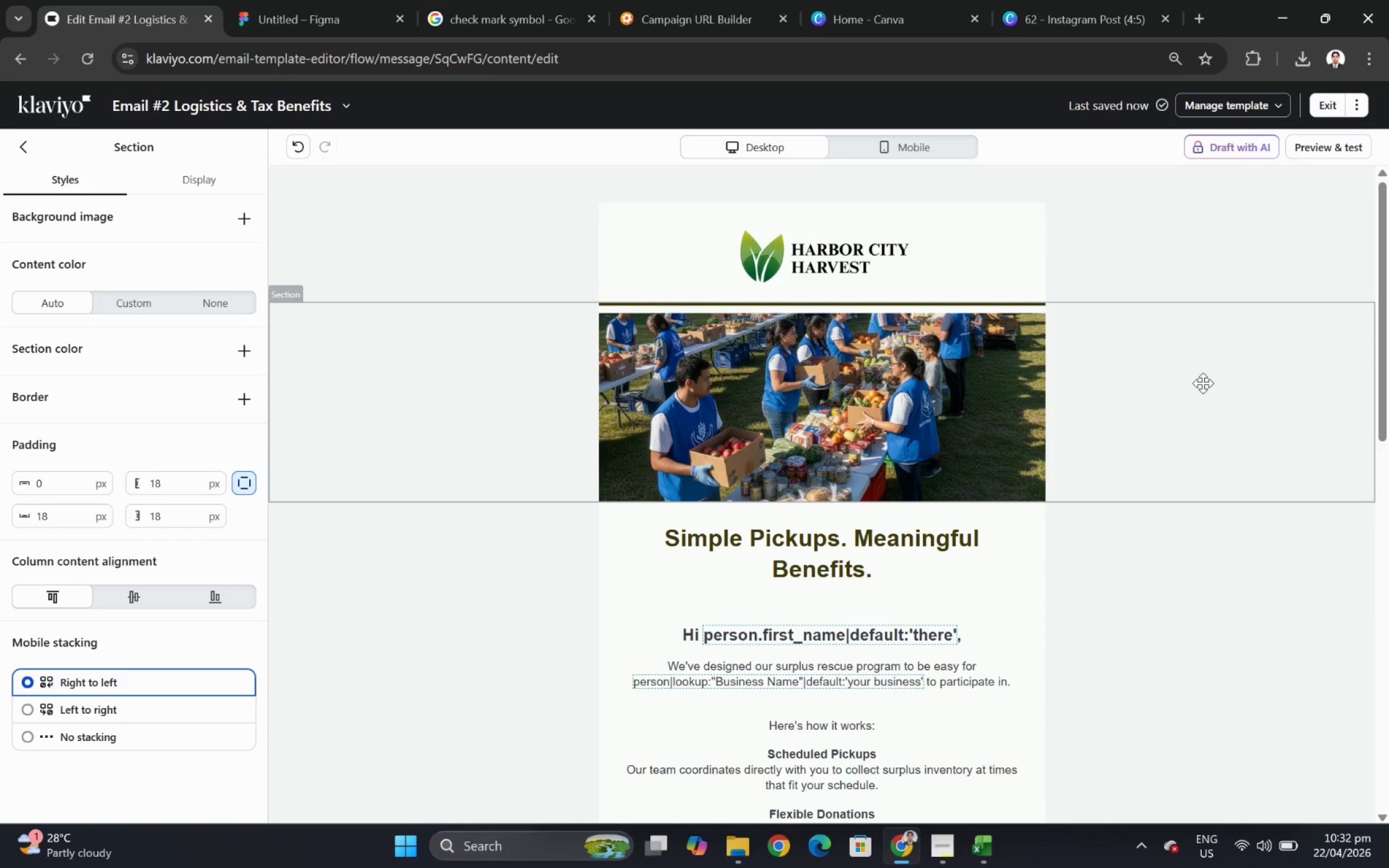 
scroll: coordinate [1202, 376], scroll_direction: down, amount: 5.0
 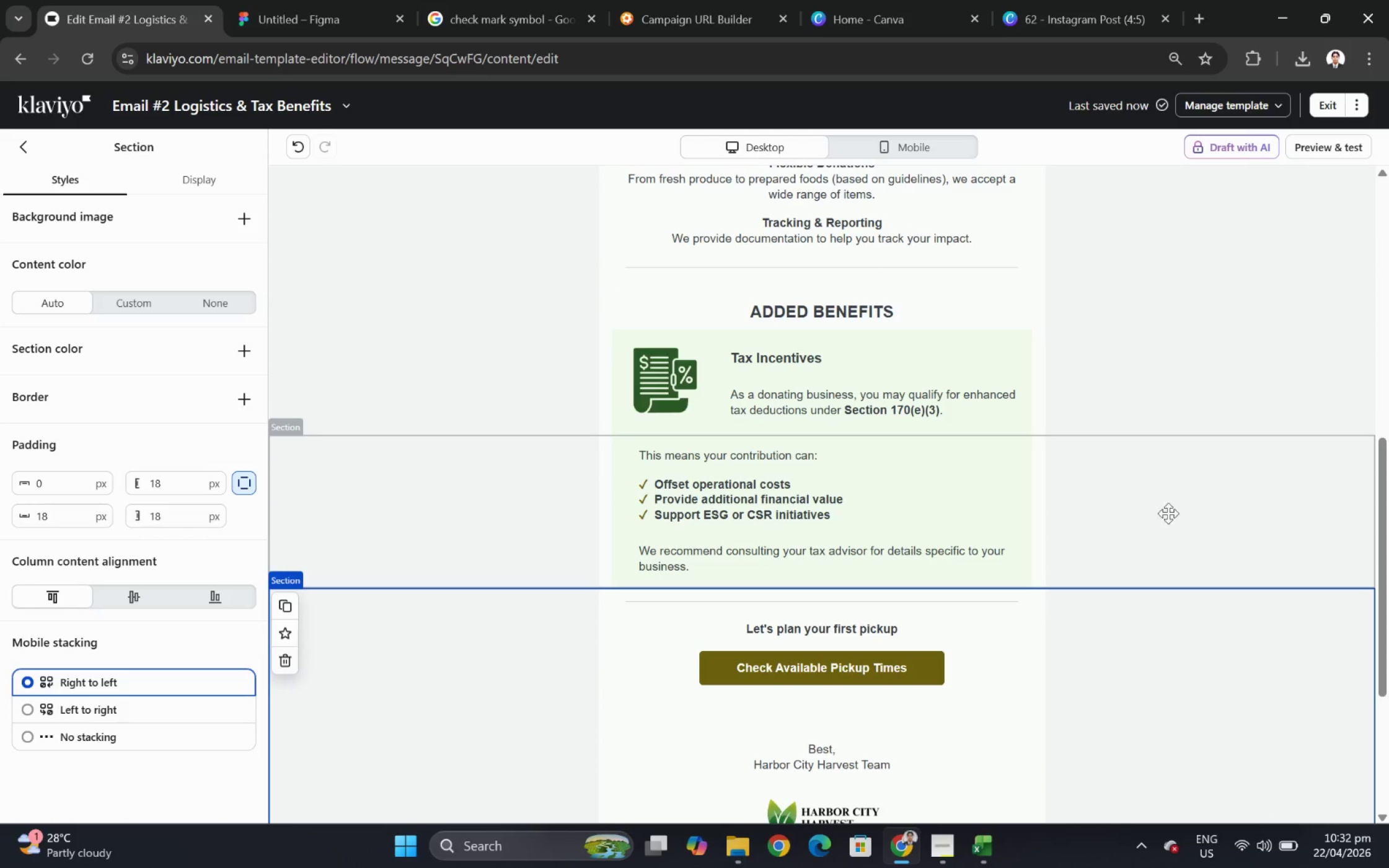 
scroll: coordinate [1170, 501], scroll_direction: none, amount: 0.0
 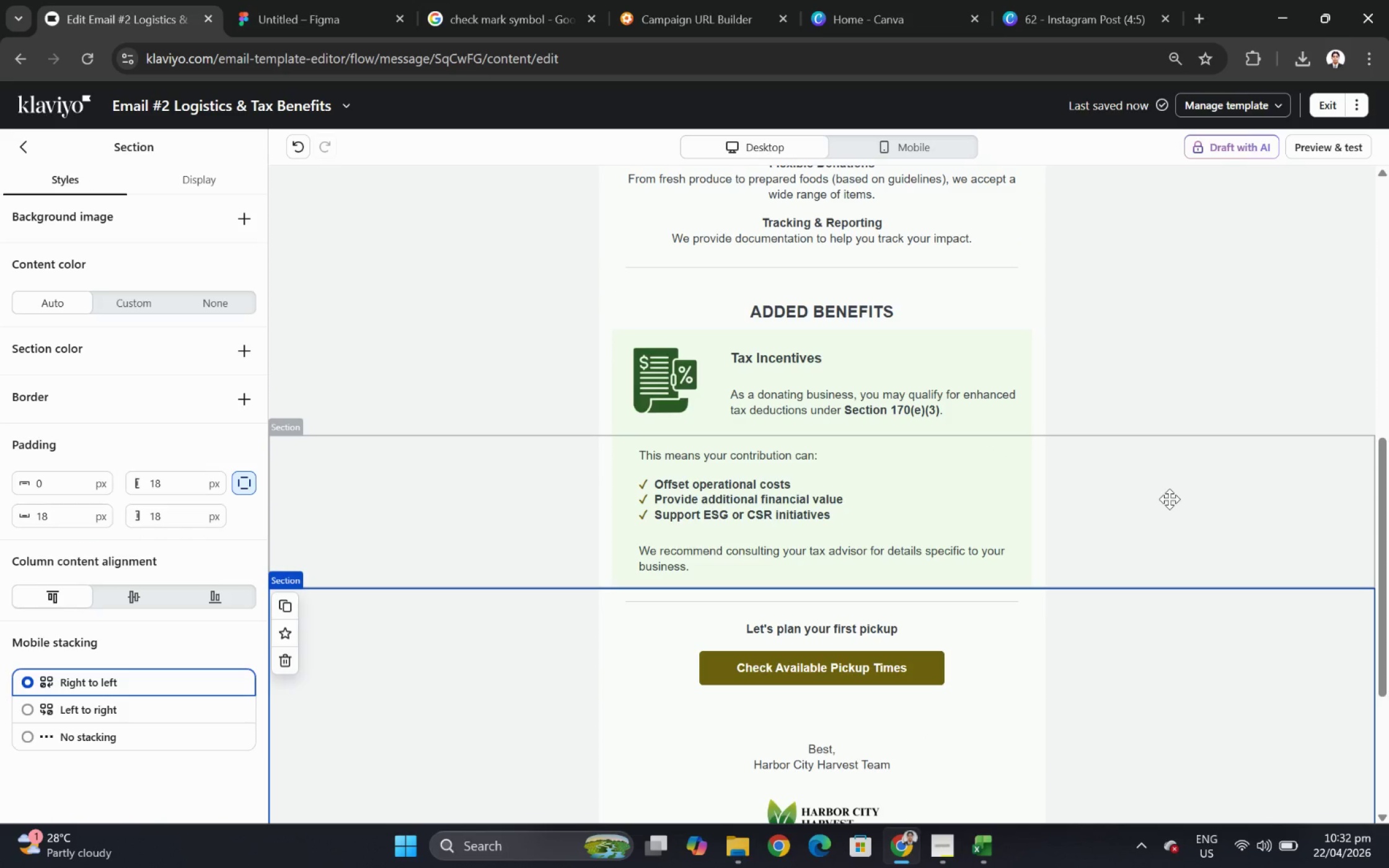 
scroll: coordinate [1169, 499], scroll_direction: up, amount: 2.0
 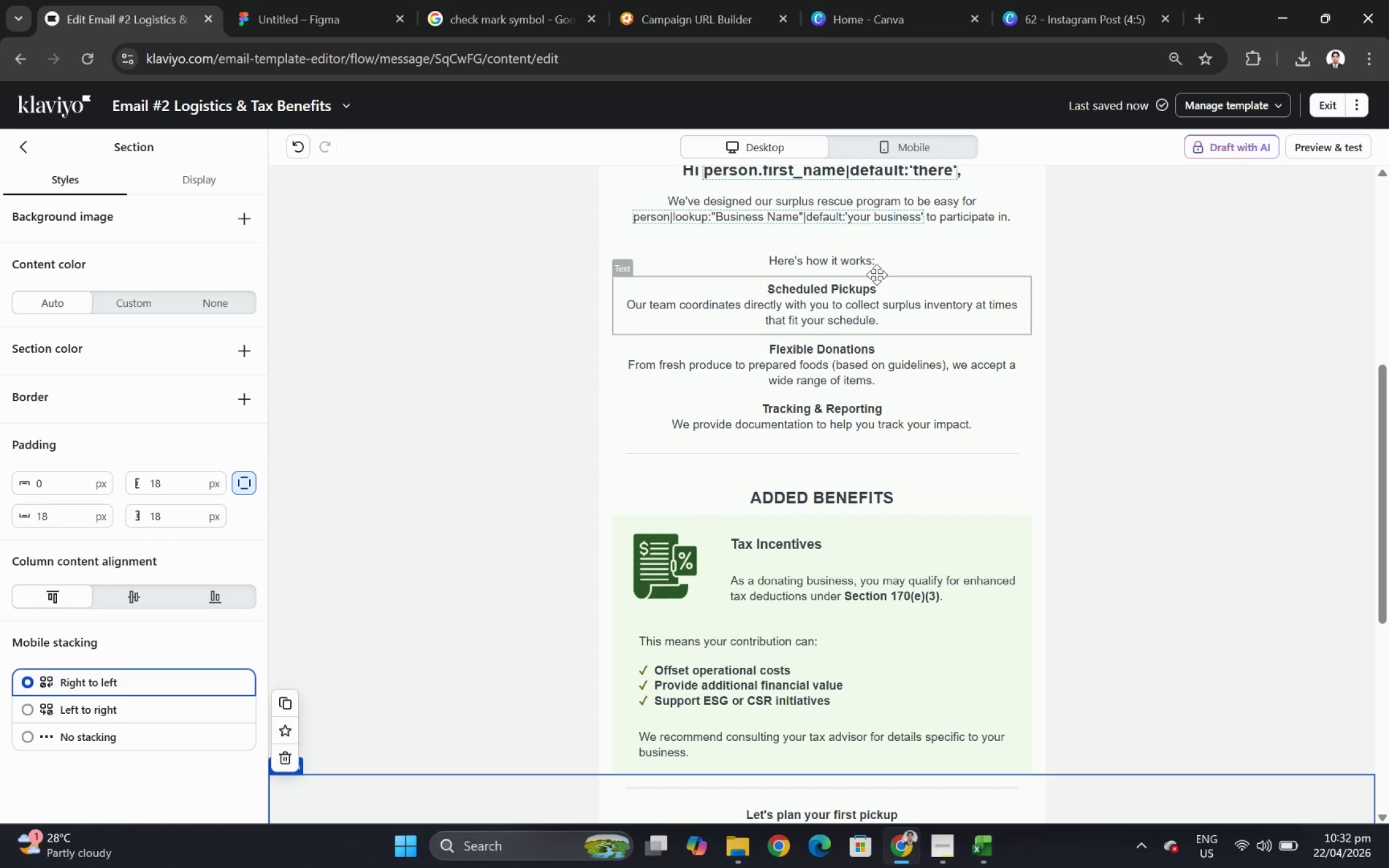 
wait(7.14)
 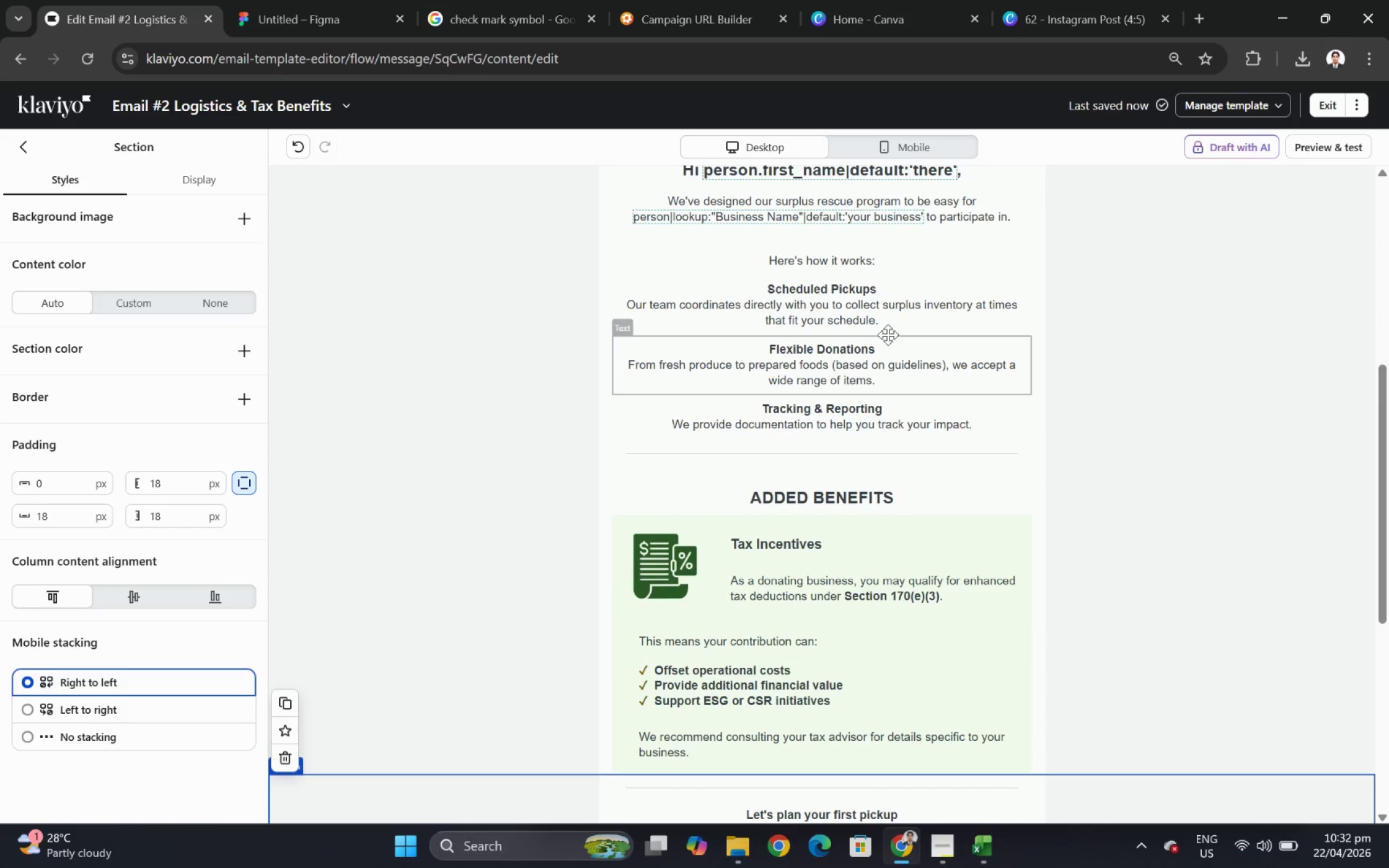 
scroll: coordinate [924, 439], scroll_direction: up, amount: 3.0
 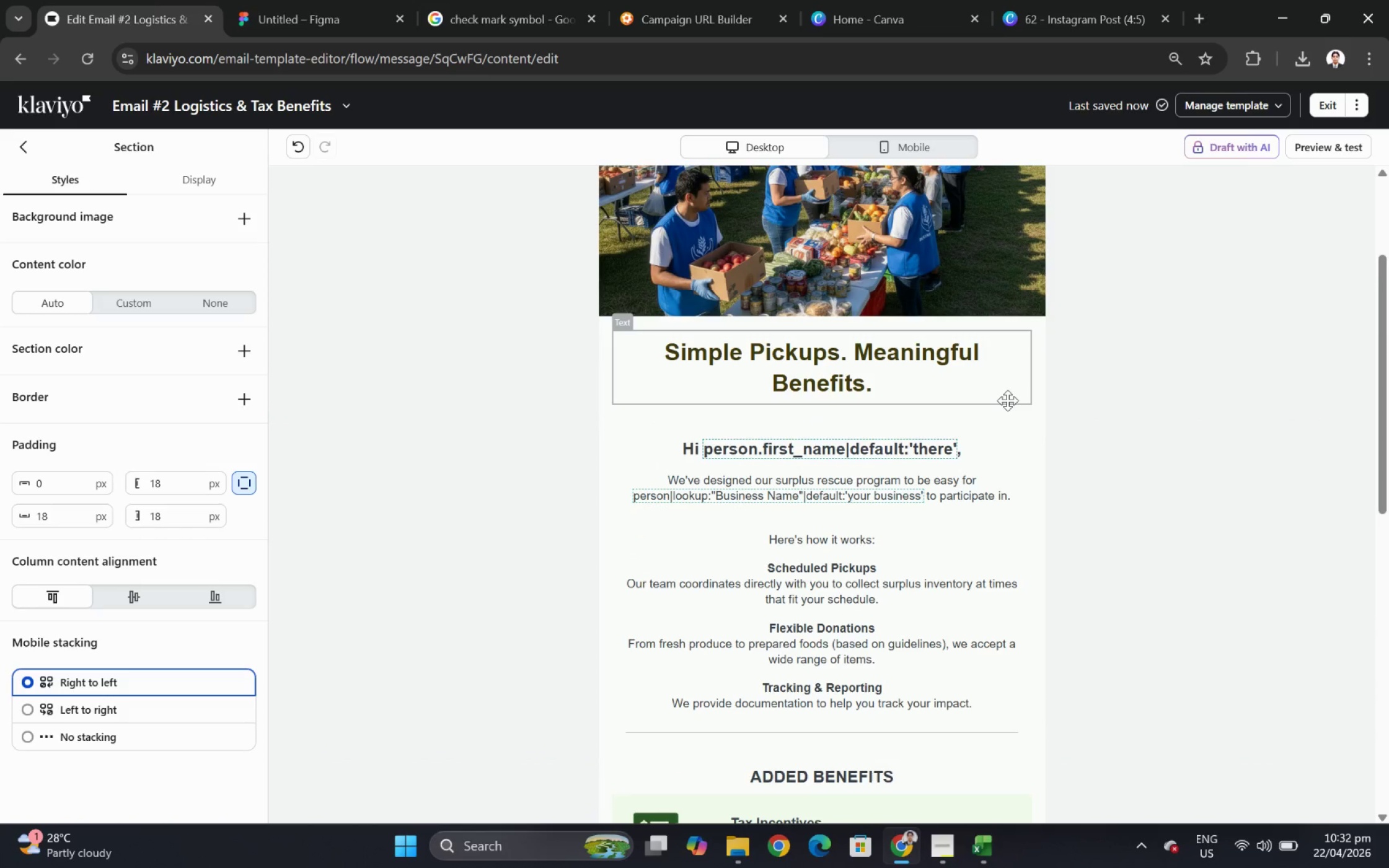 
scroll: coordinate [1007, 400], scroll_direction: down, amount: 6.0
 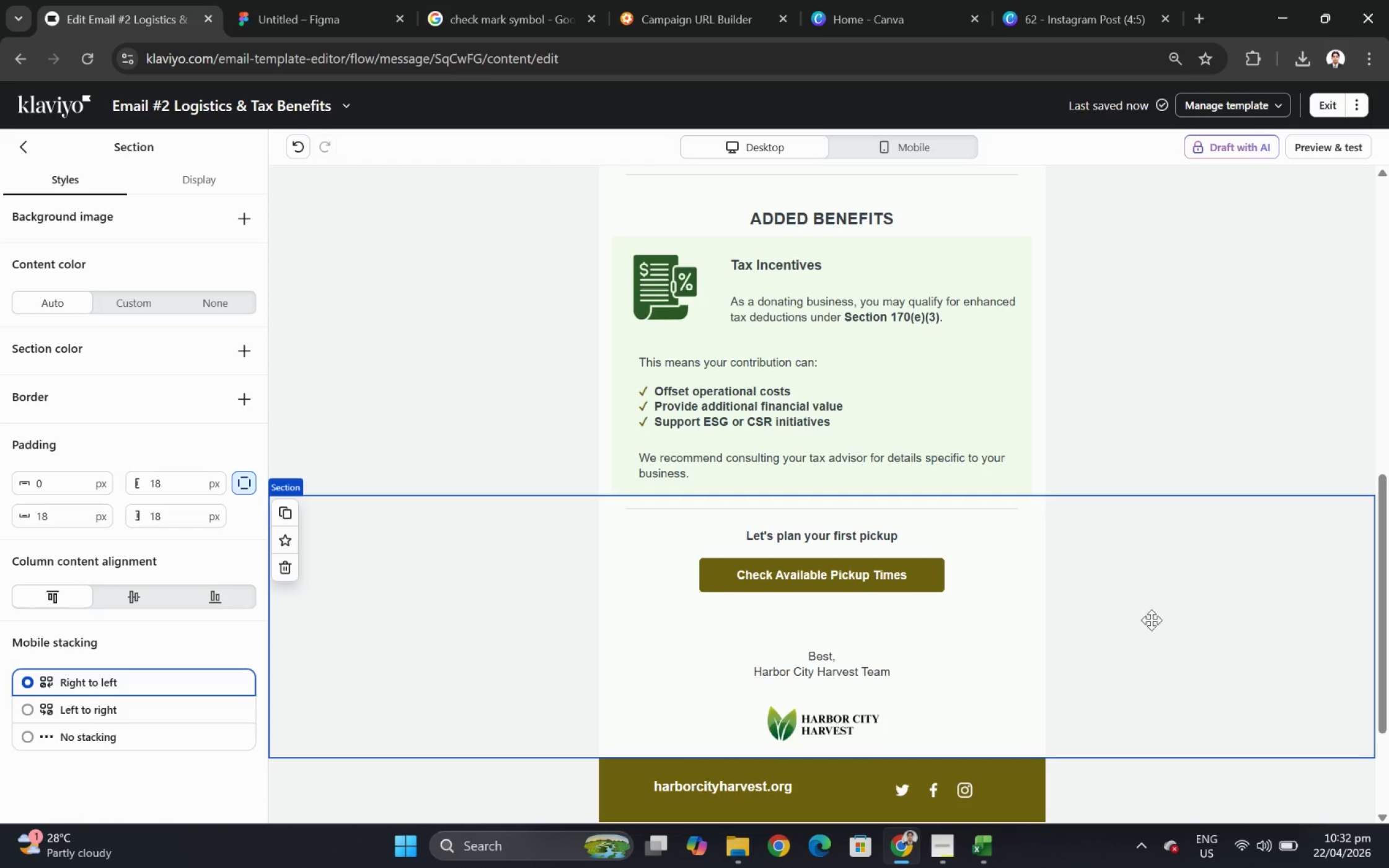 
scroll: coordinate [1143, 595], scroll_direction: up, amount: 5.0
 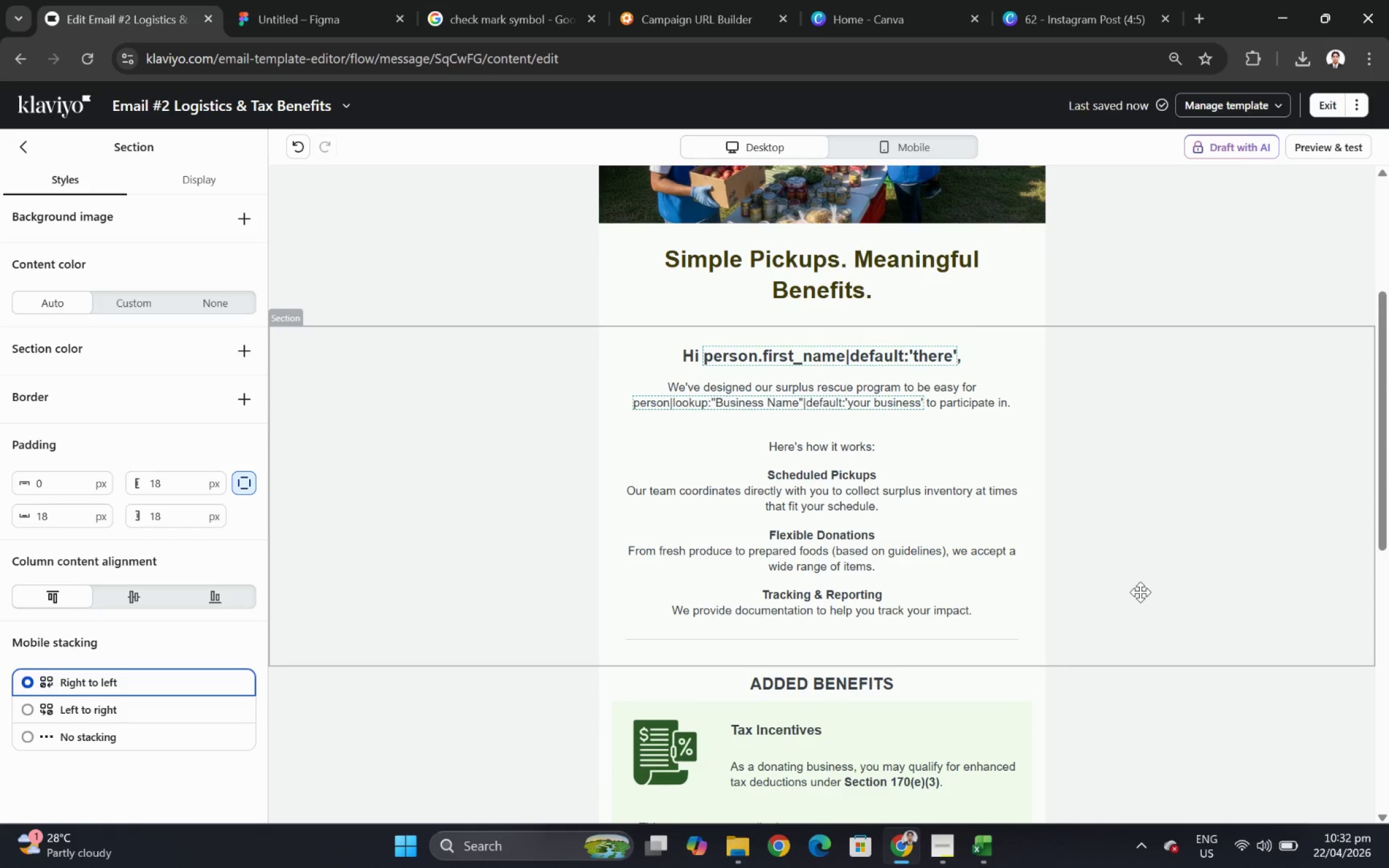 
wait(7.09)
 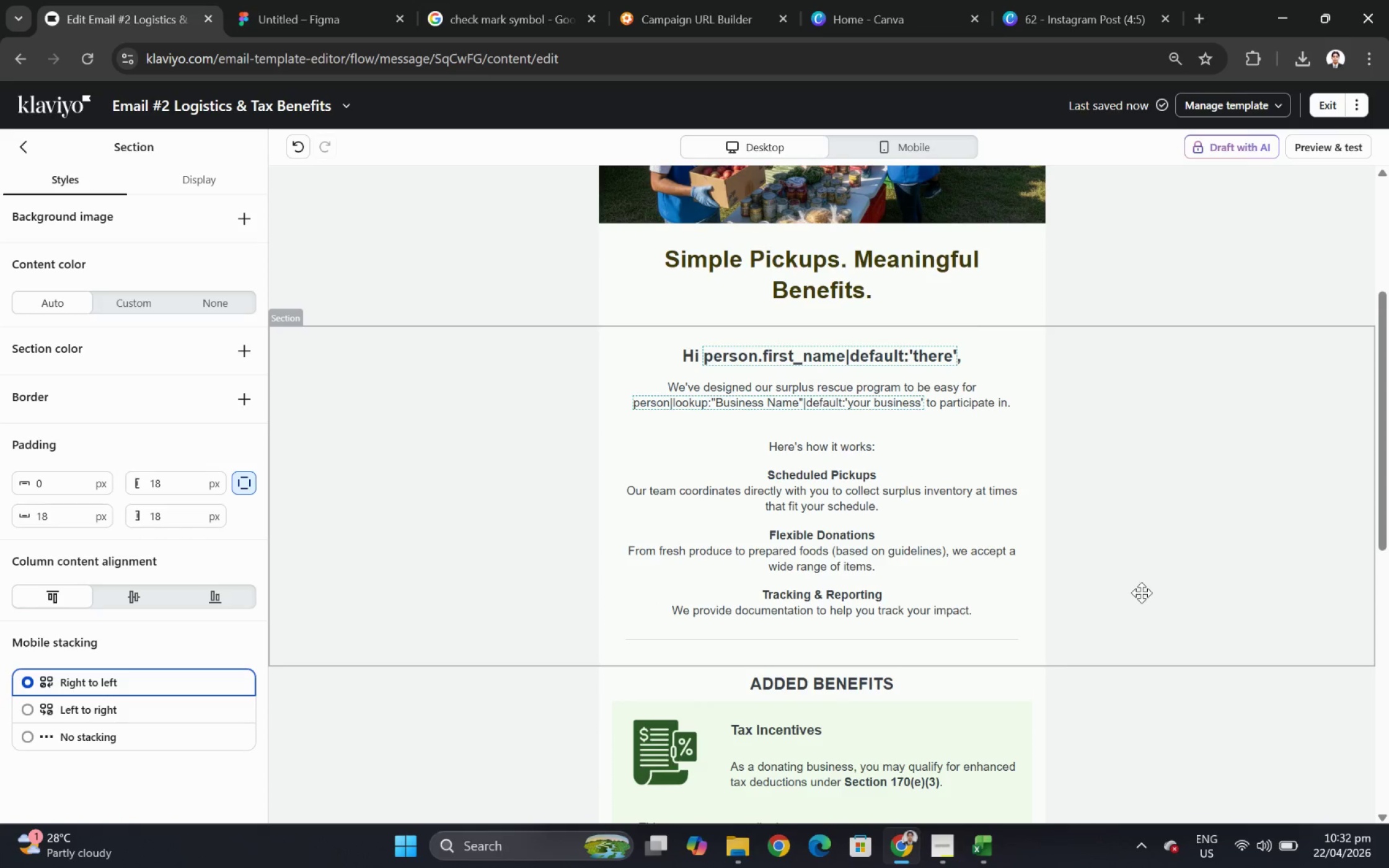 
scroll: coordinate [1140, 592], scroll_direction: down, amount: 4.0
 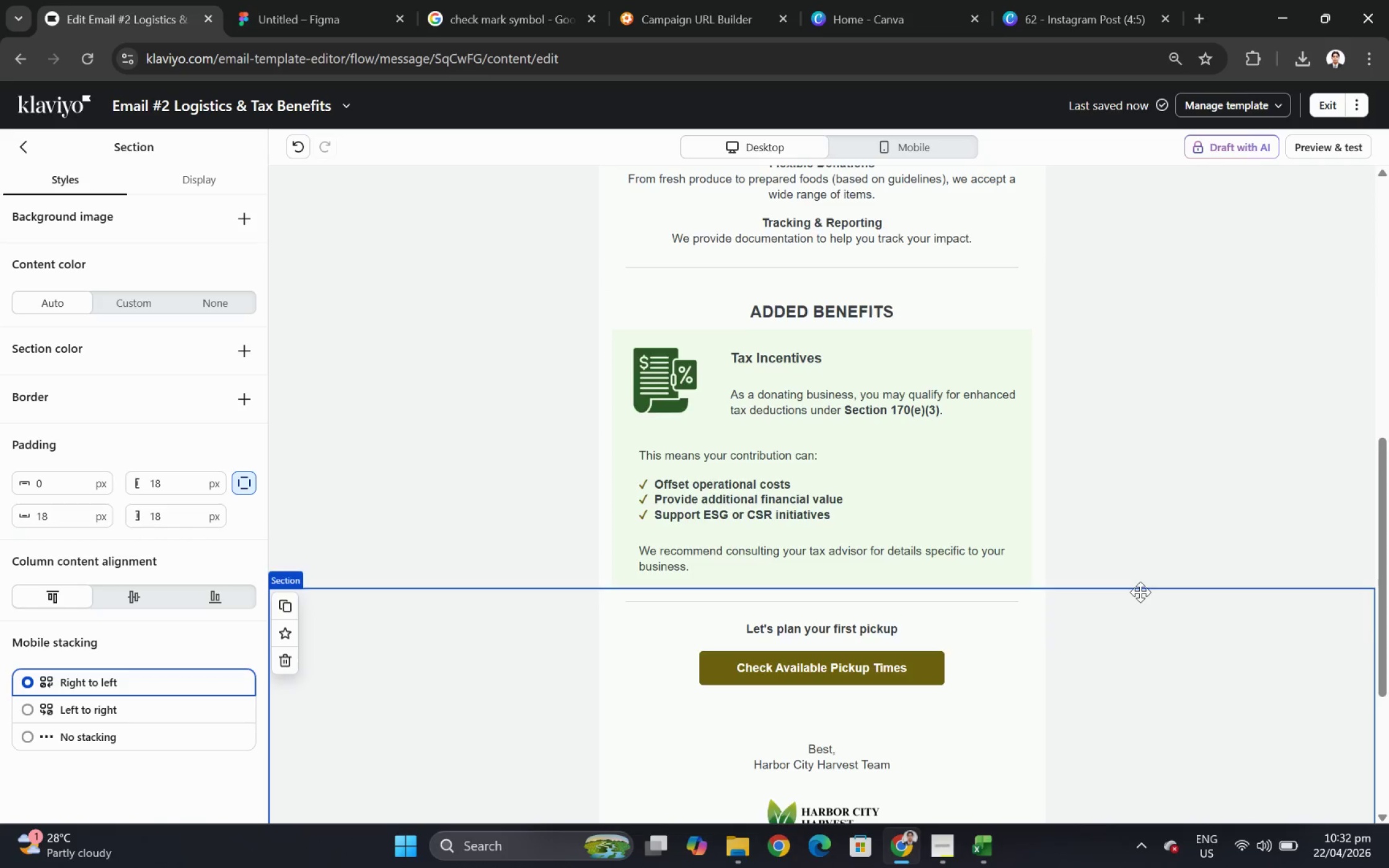 
scroll: coordinate [1140, 592], scroll_direction: up, amount: 1.0
 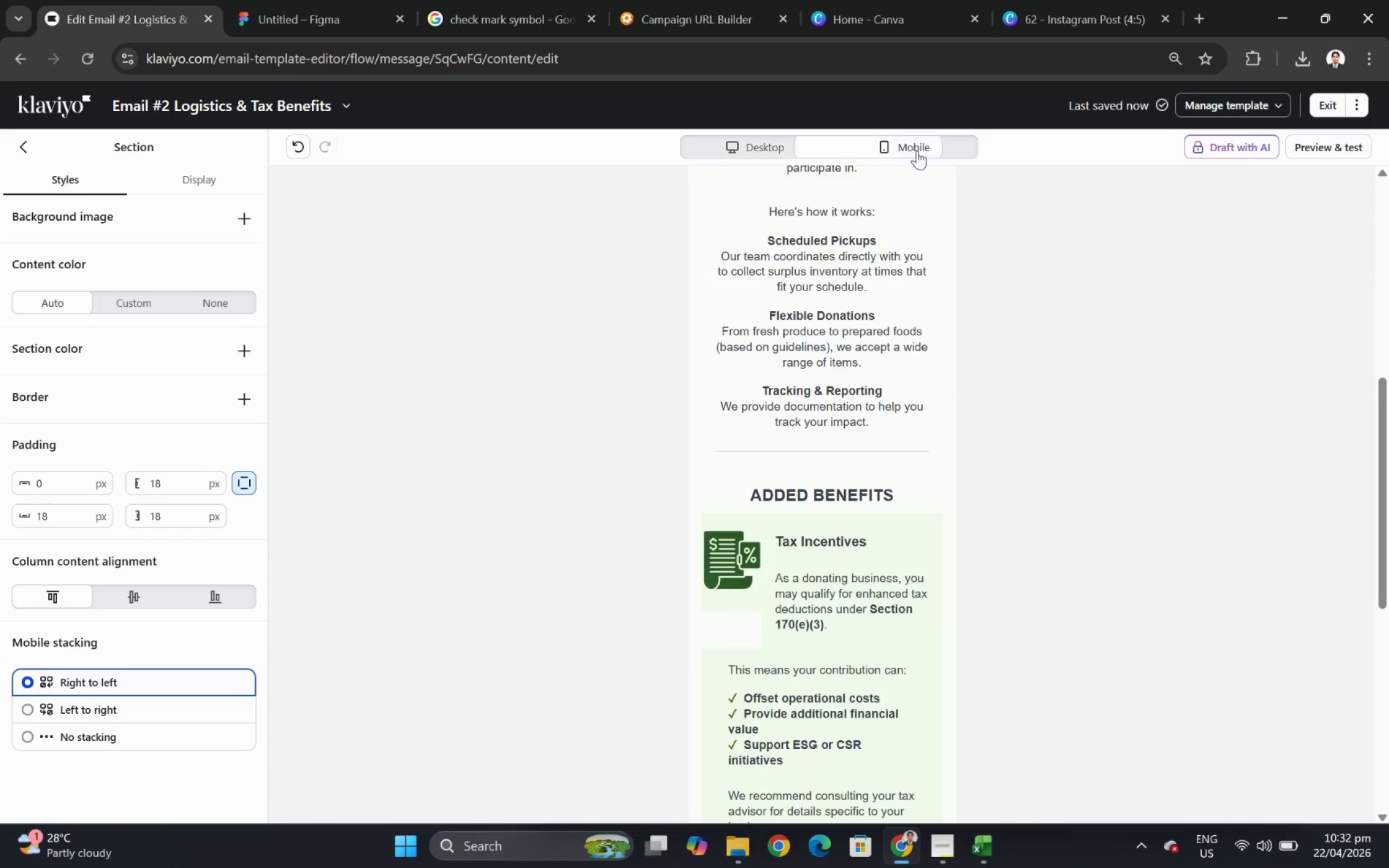 
scroll: coordinate [980, 492], scroll_direction: down, amount: 4.0
 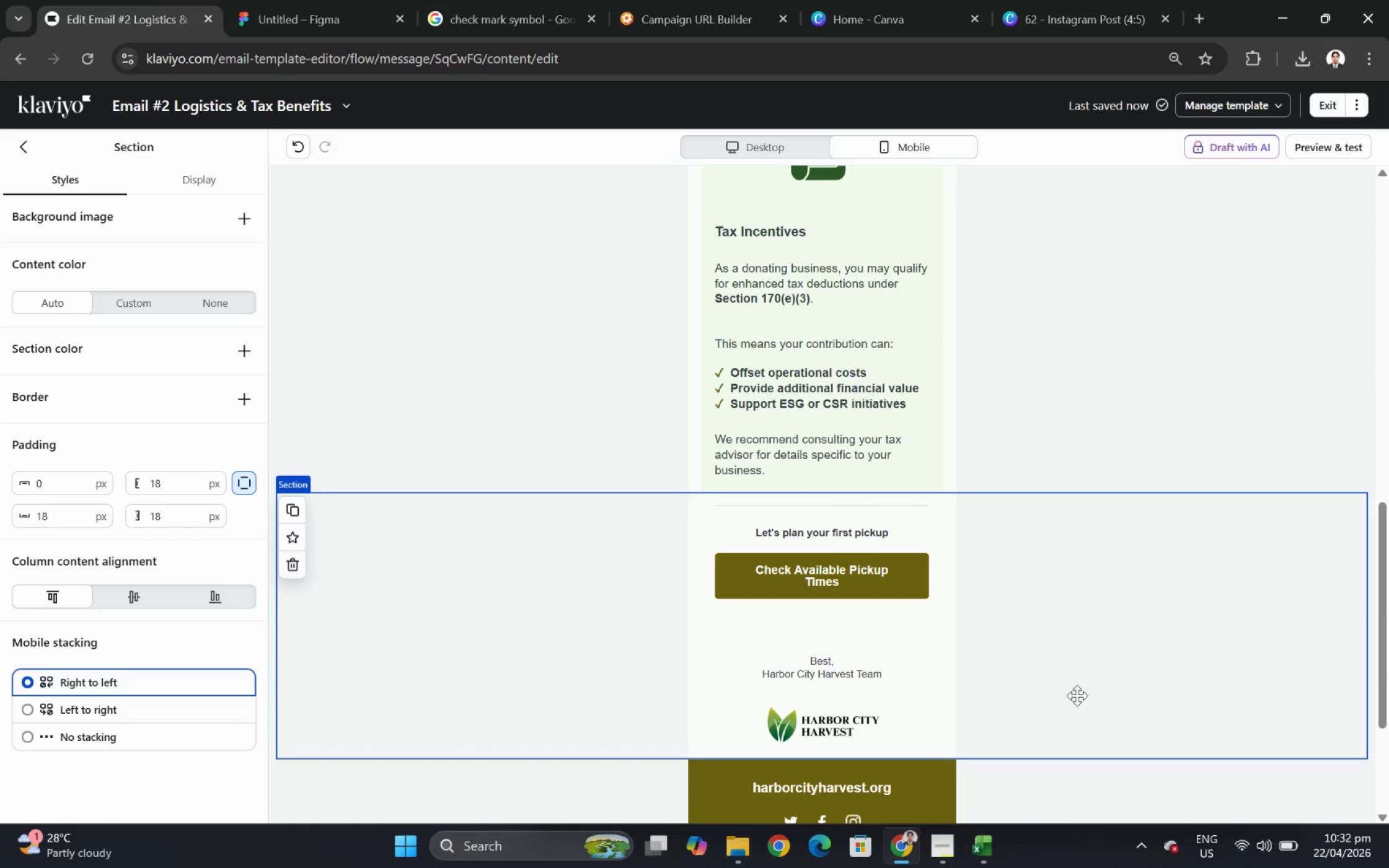 
scroll: coordinate [1078, 673], scroll_direction: up, amount: 6.0
 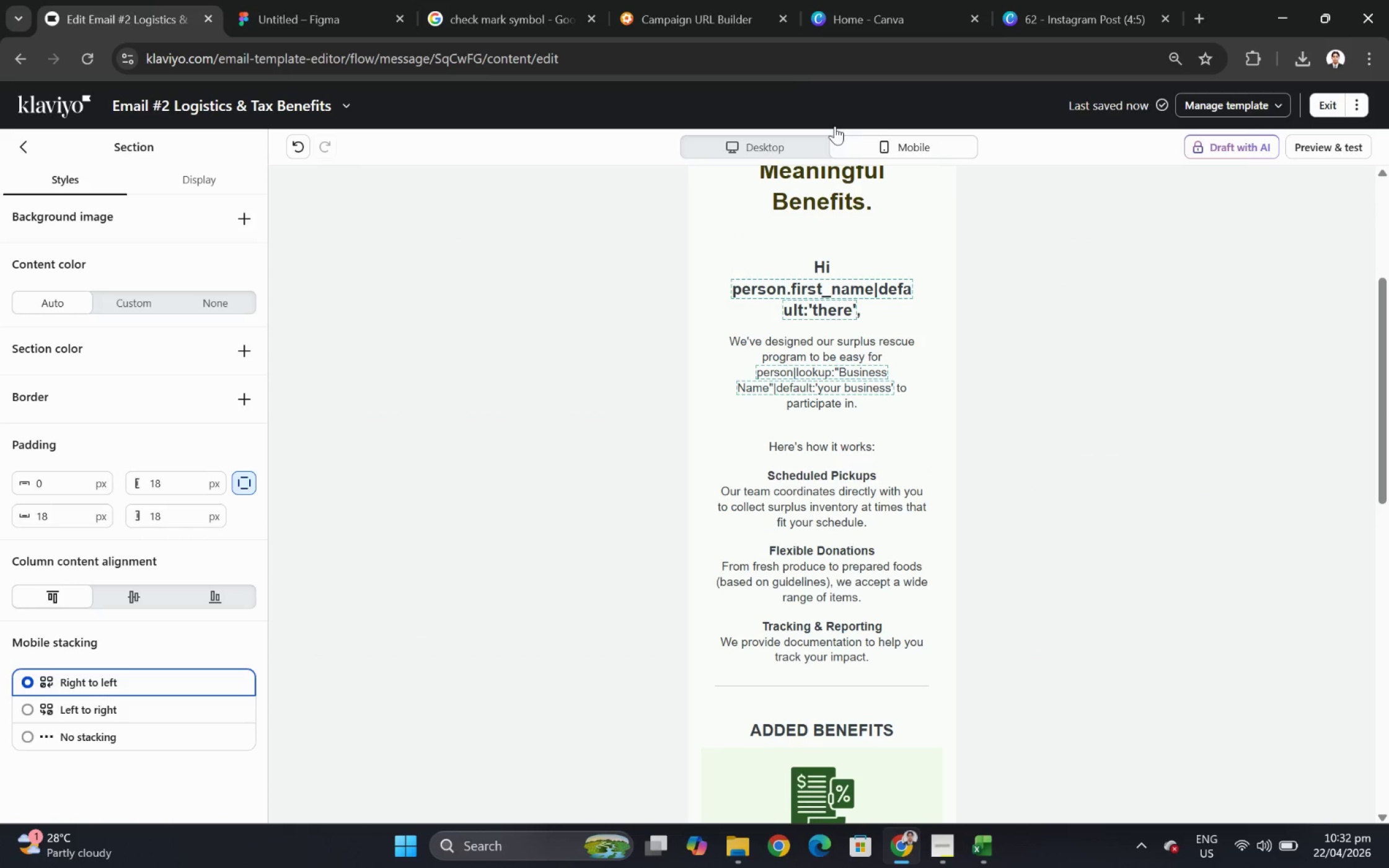 
left_click([798, 148])
 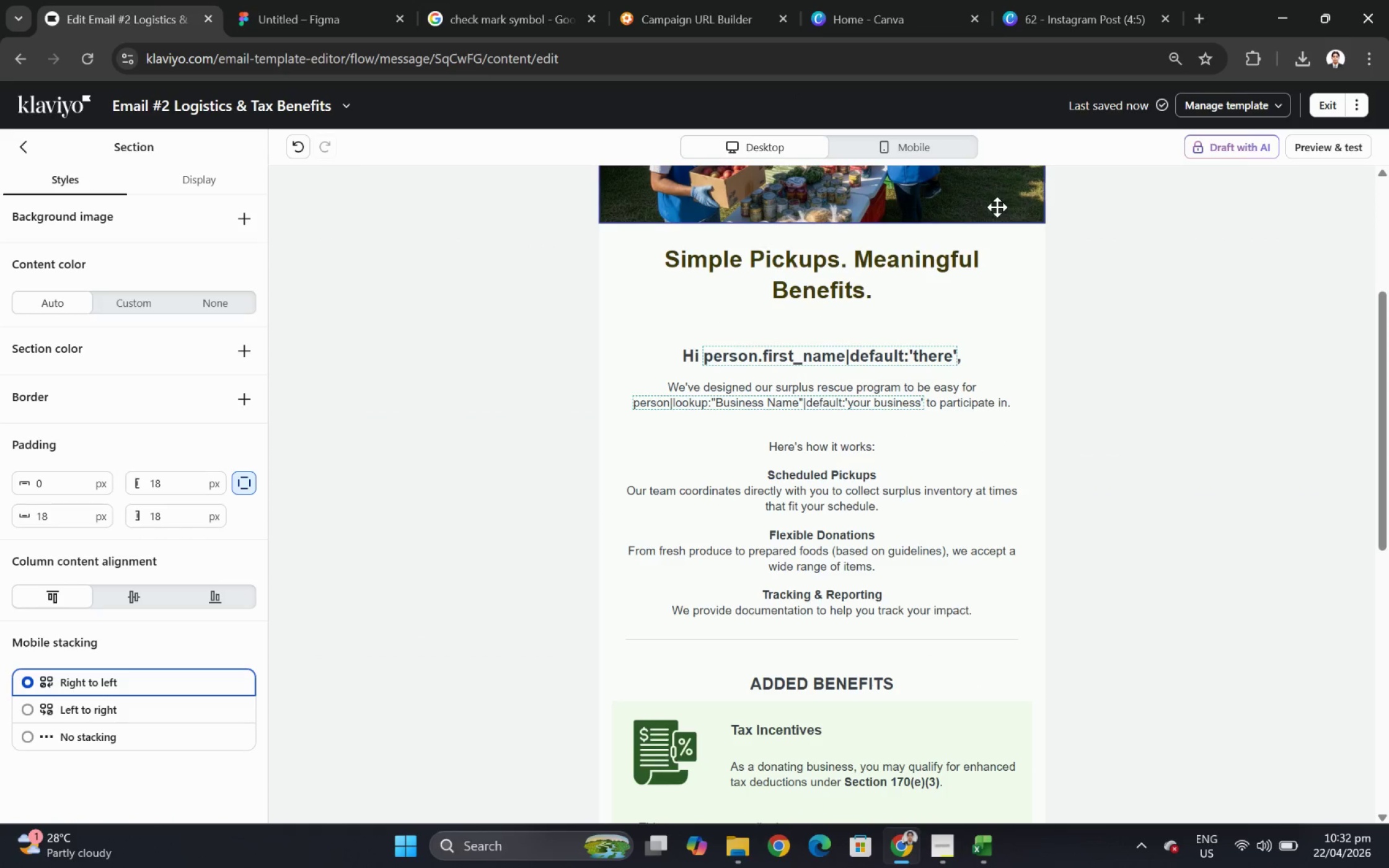 
scroll: coordinate [999, 210], scroll_direction: down, amount: 1.0
 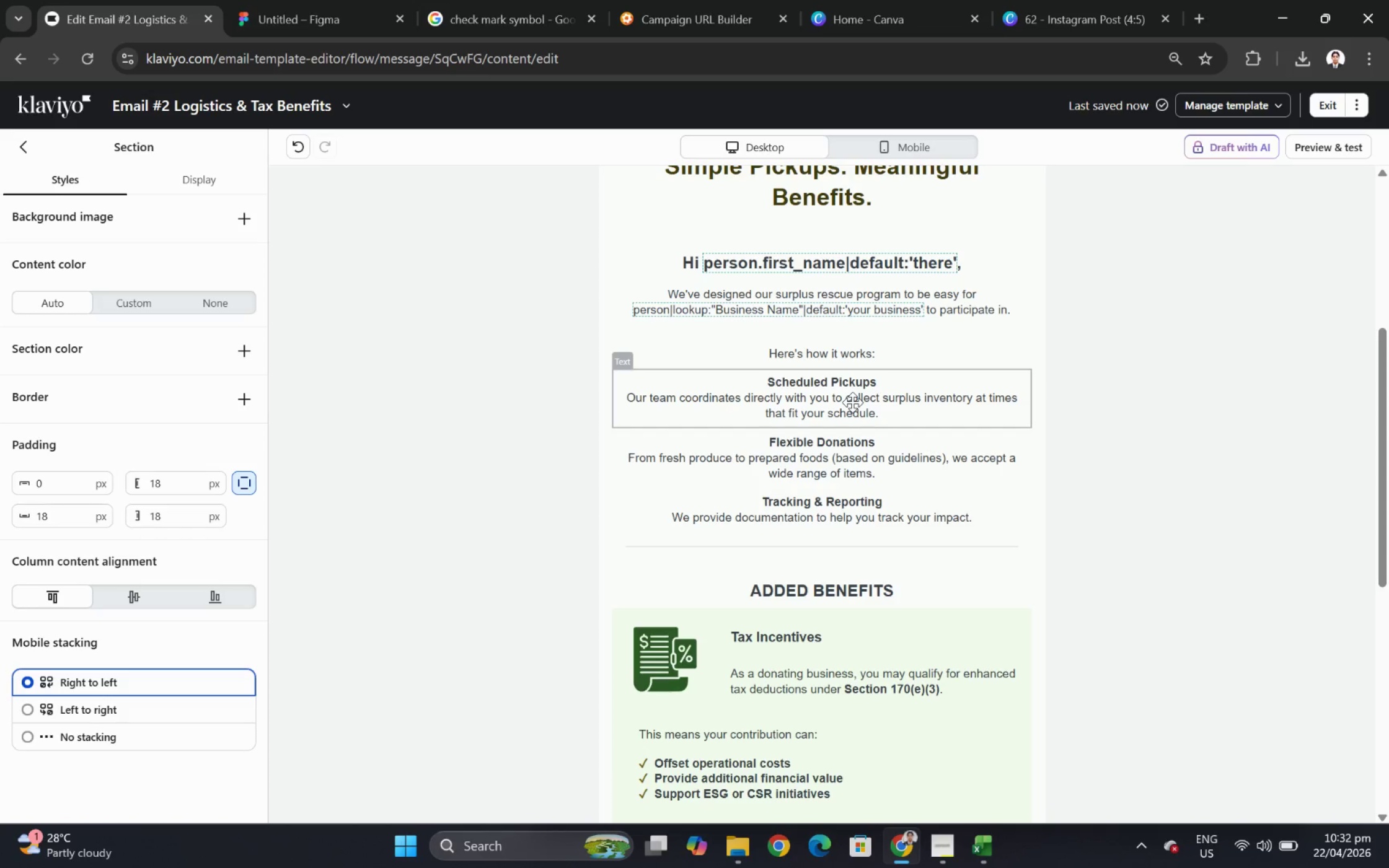 
left_click([852, 401])
 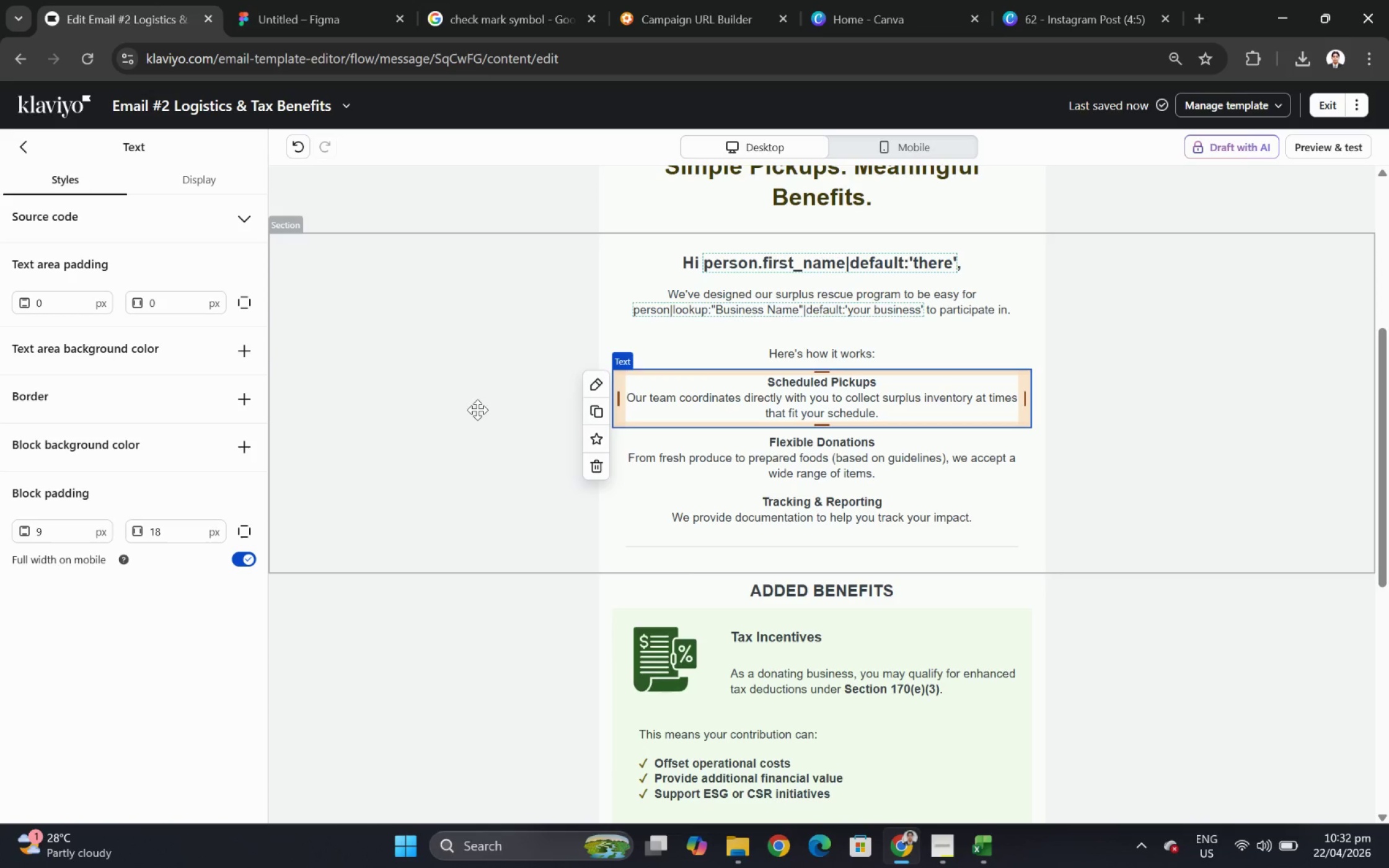 
left_click([28, 141])
 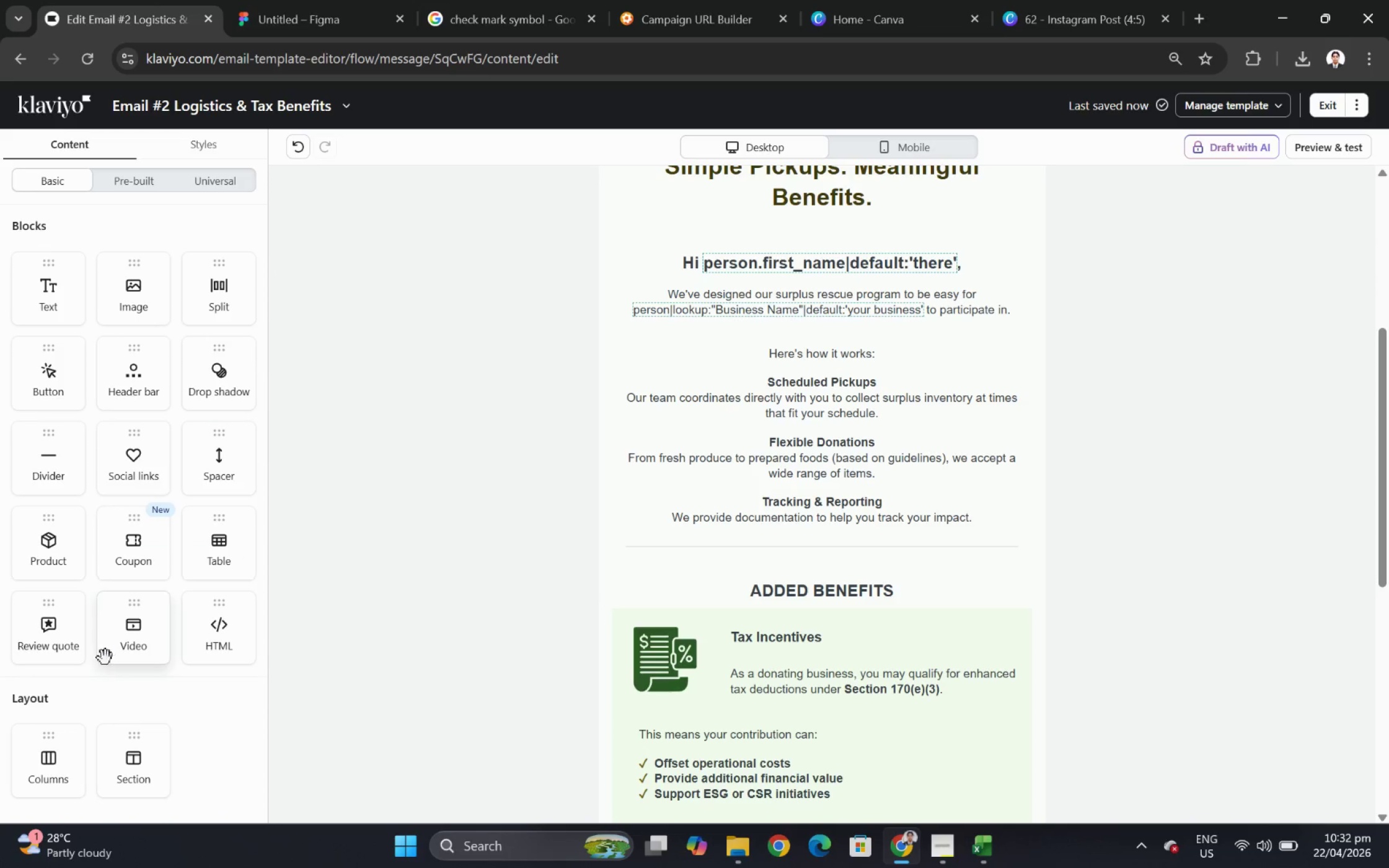 
left_click_drag(start_coordinate=[149, 768], to_coordinate=[446, 514])
 